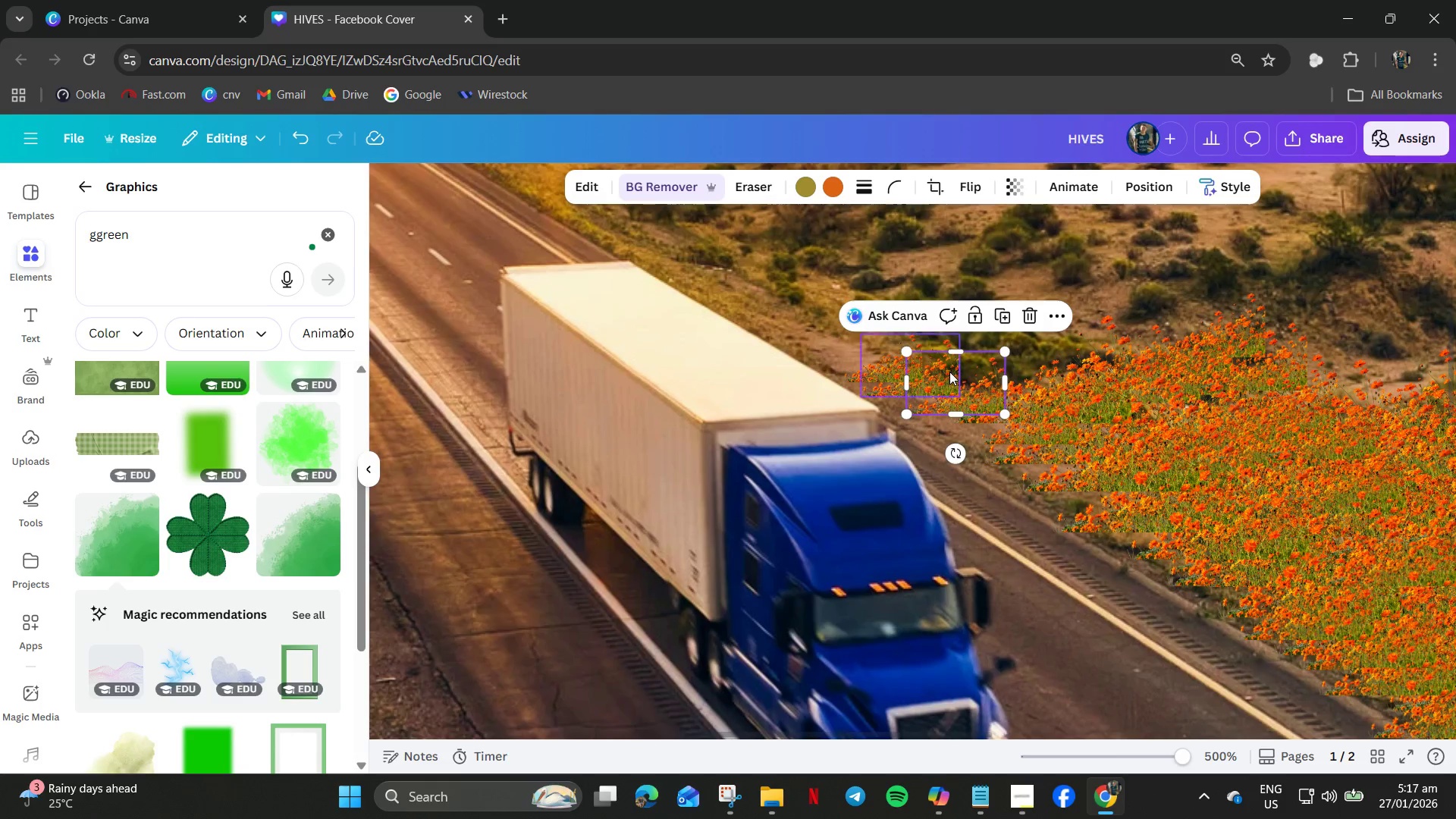 
left_click_drag(start_coordinate=[947, 372], to_coordinate=[941, 359])
 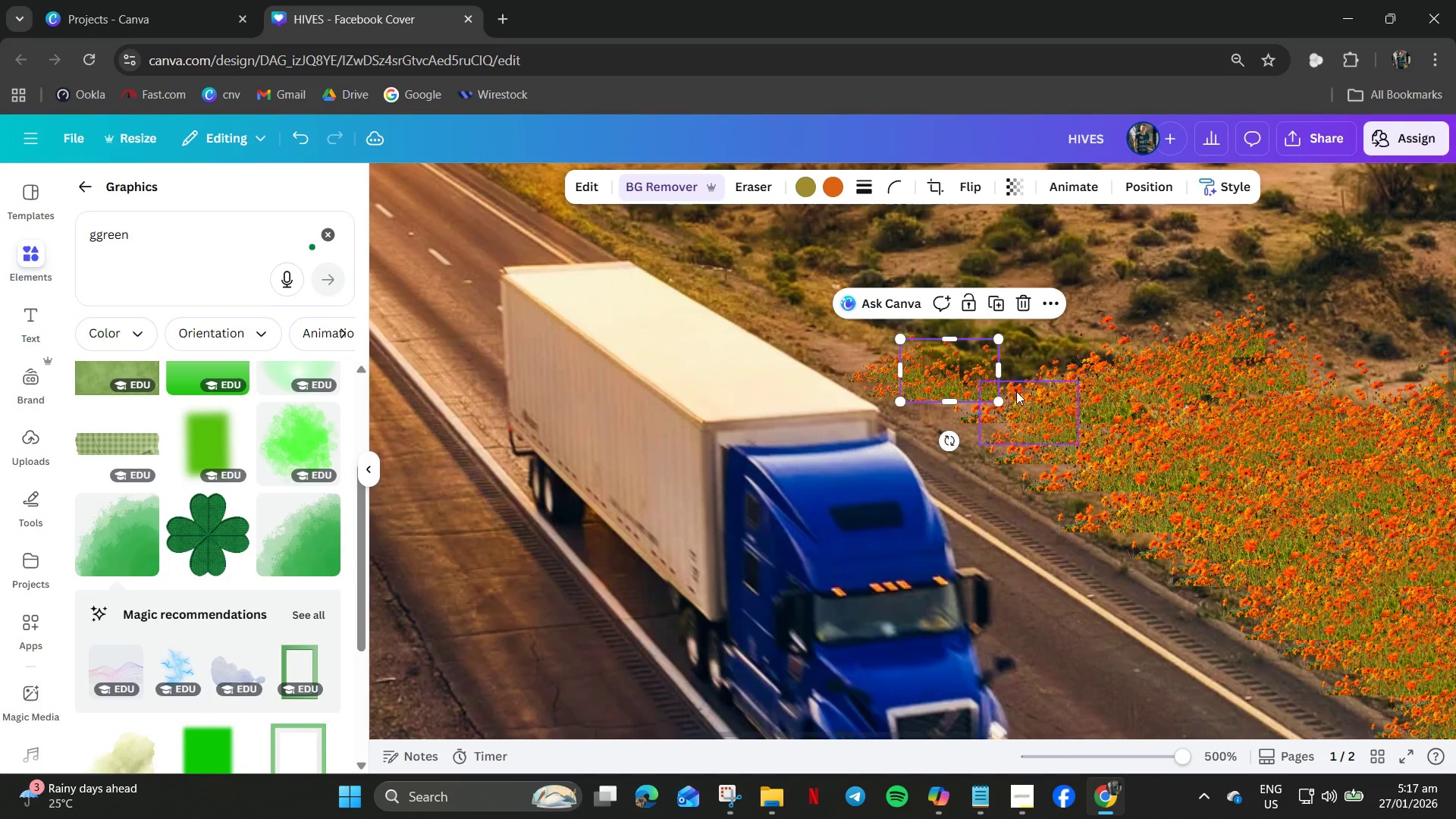 
key(Control+C)
 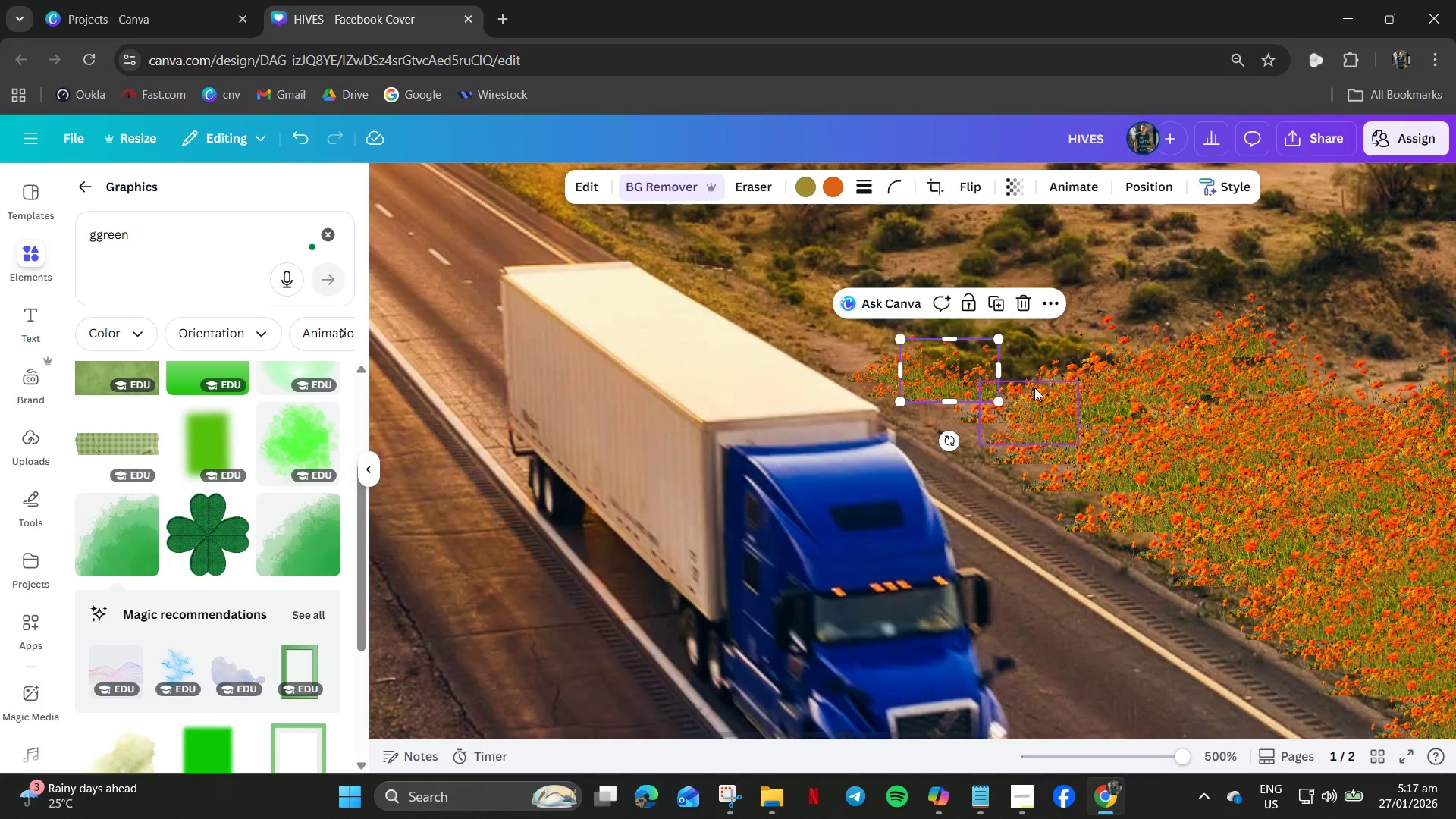 
key(Control+V)
 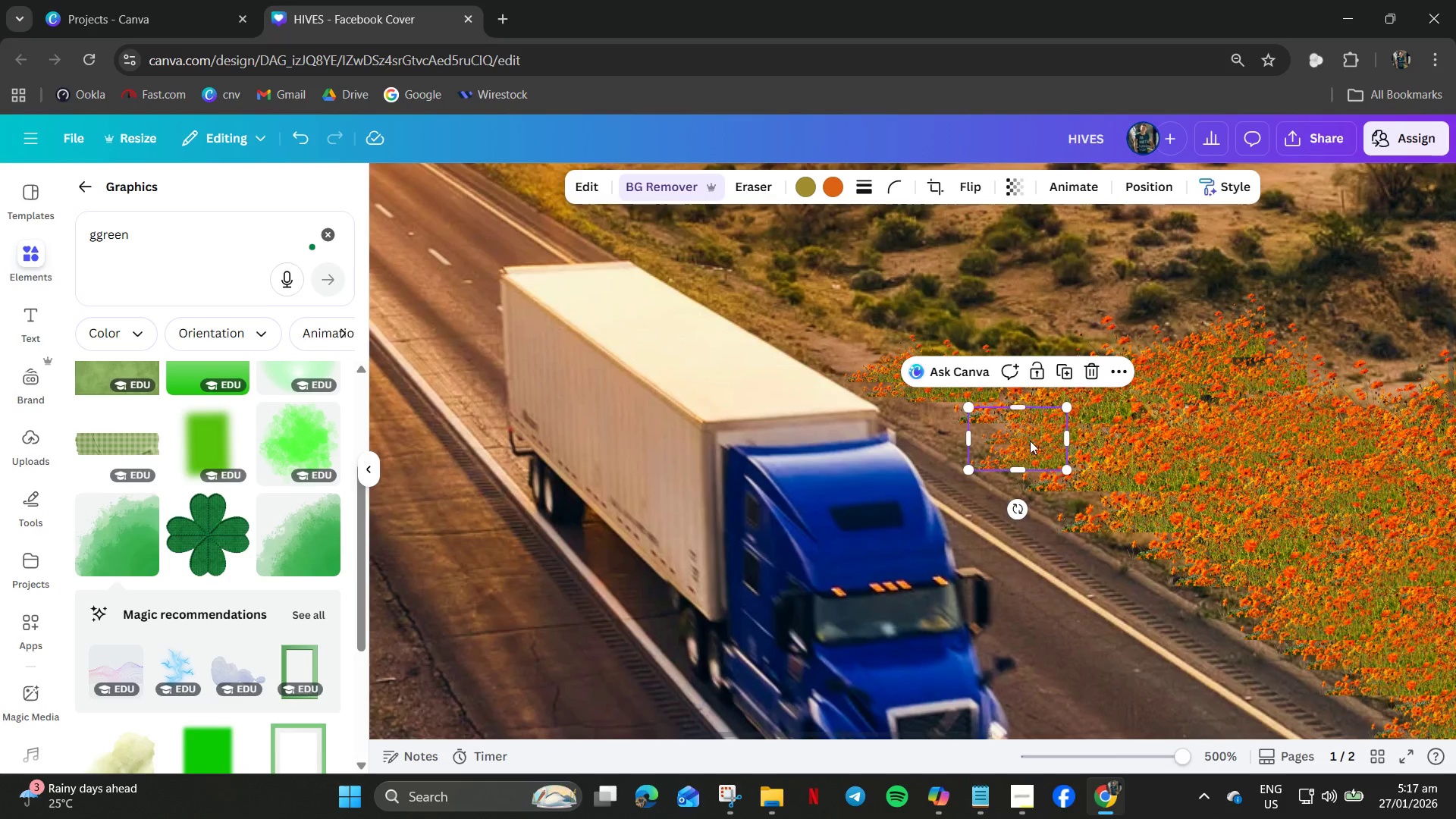 
left_click_drag(start_coordinate=[1031, 449], to_coordinate=[996, 393])
 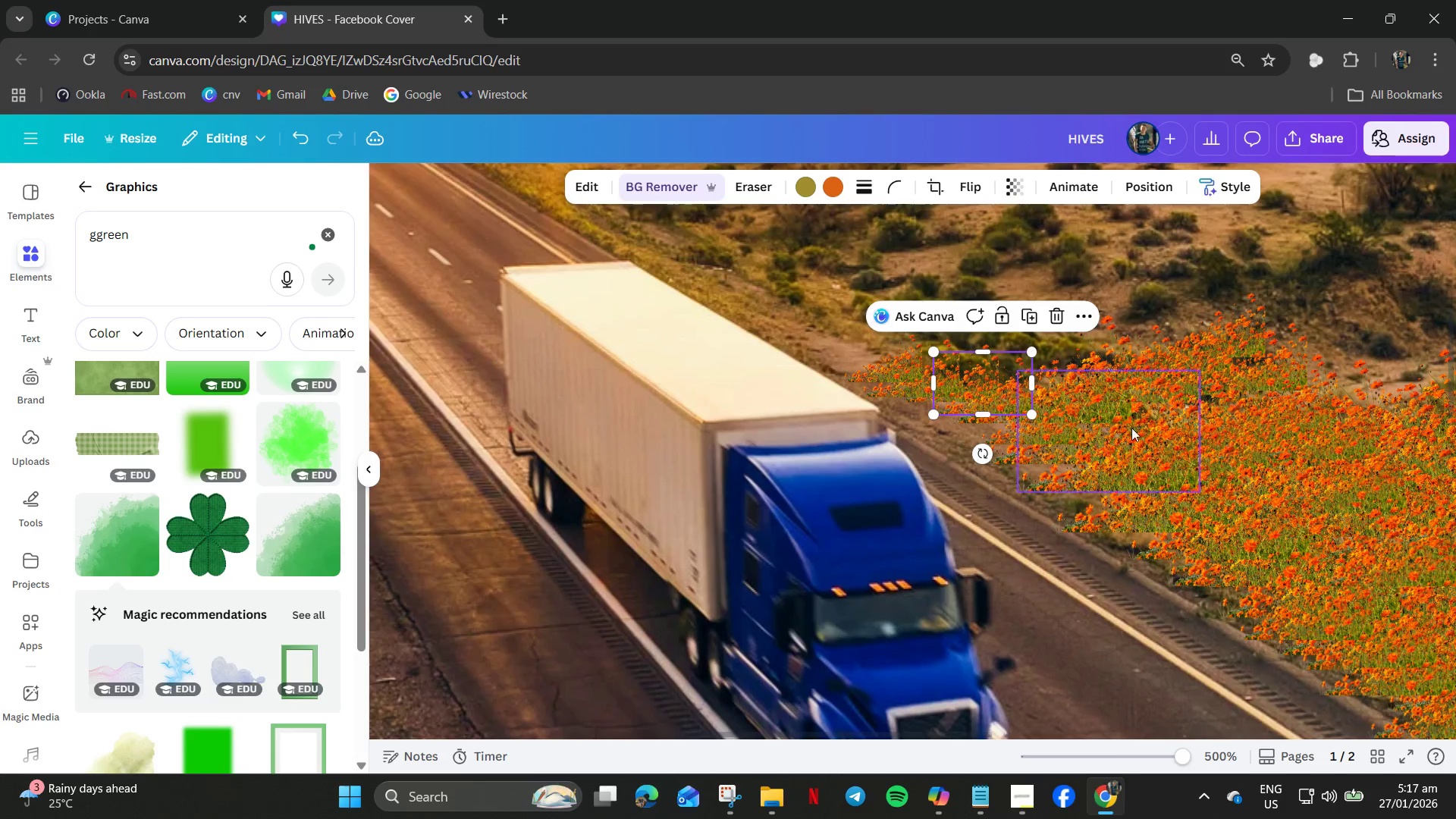 
left_click([1137, 427])
 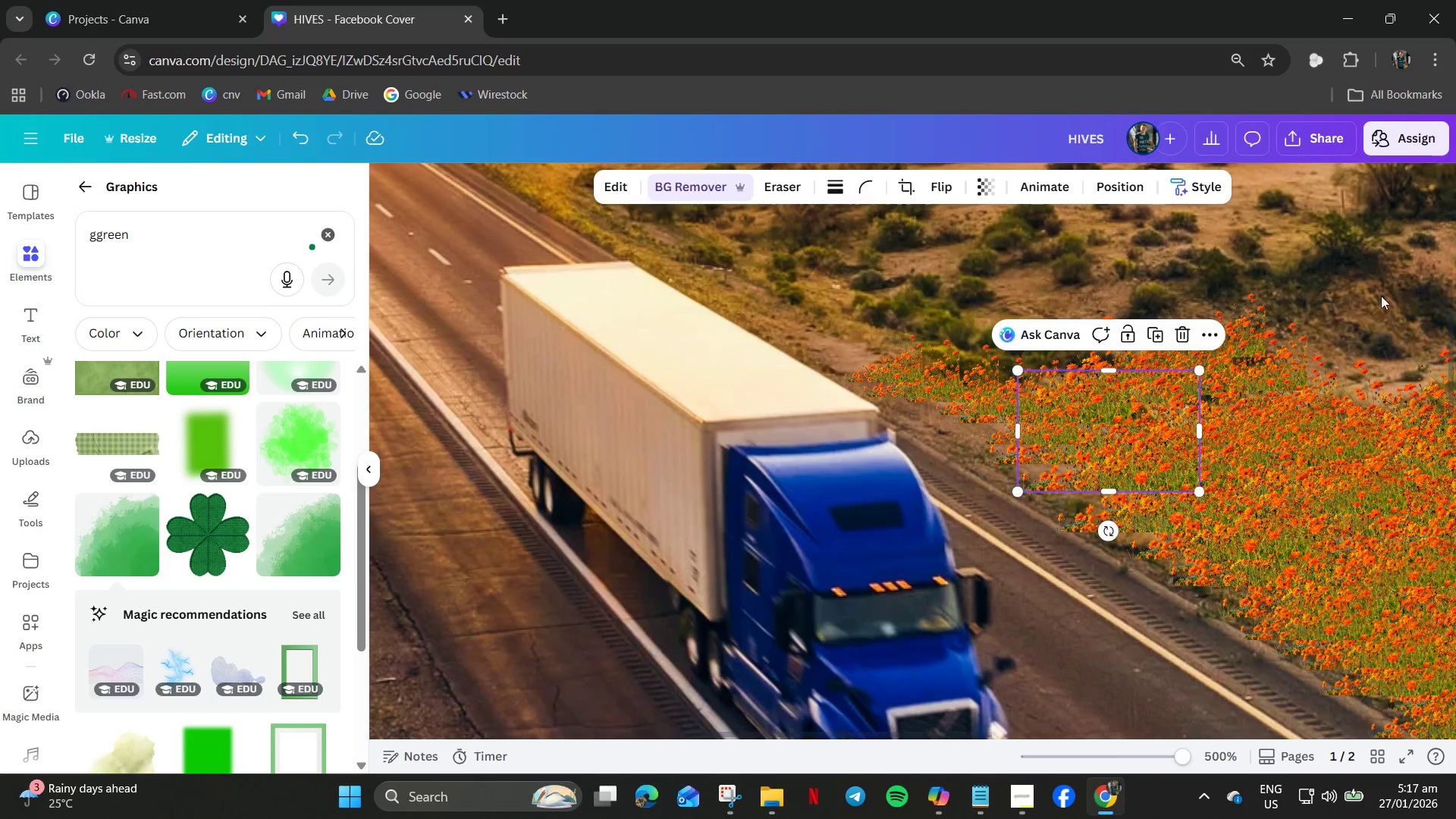 
left_click([1378, 283])
 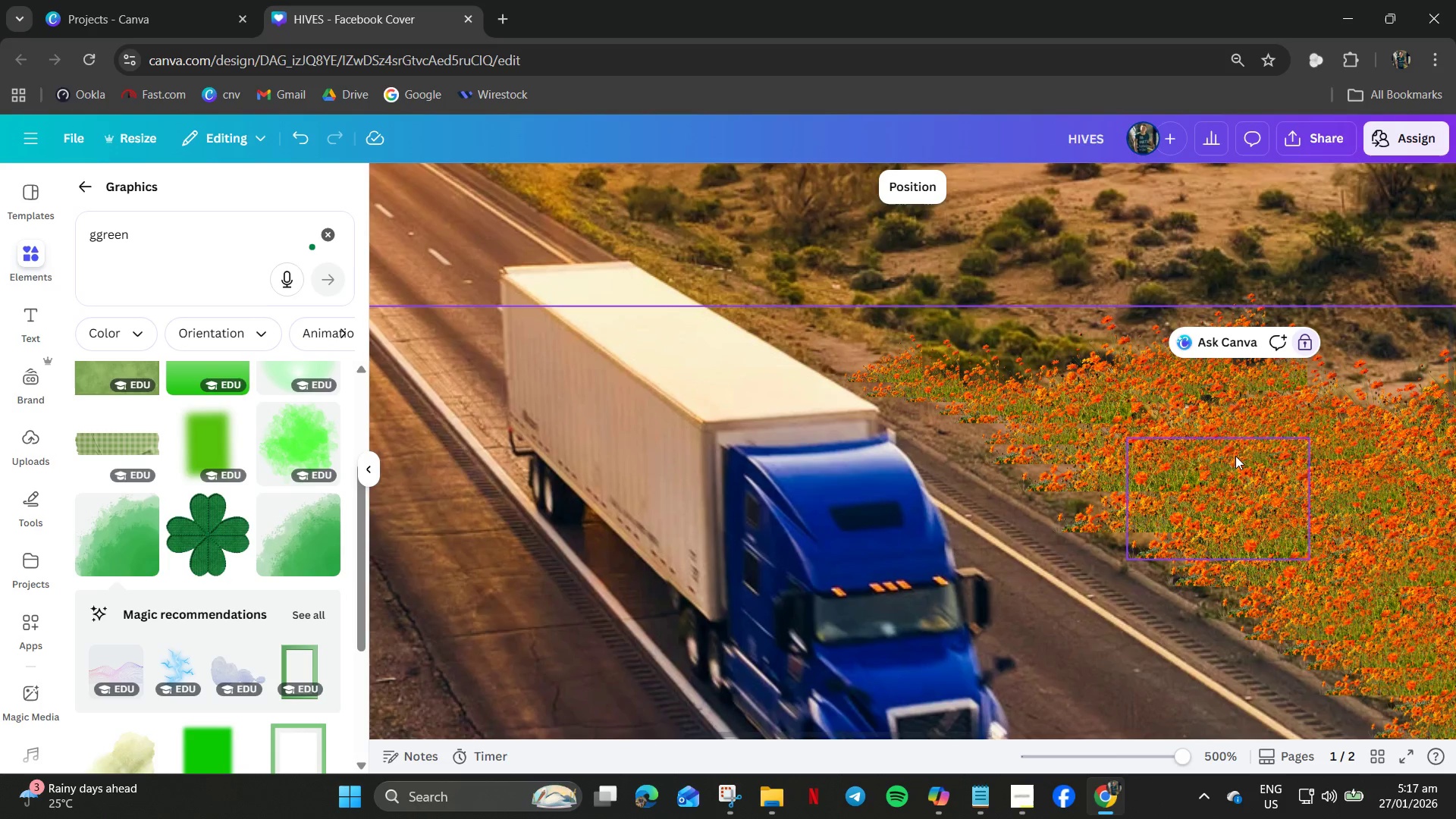 
hold_key(key=ControlLeft, duration=0.94)
scroll: coordinate [1237, 447], scroll_direction: down, amount: 5.0
 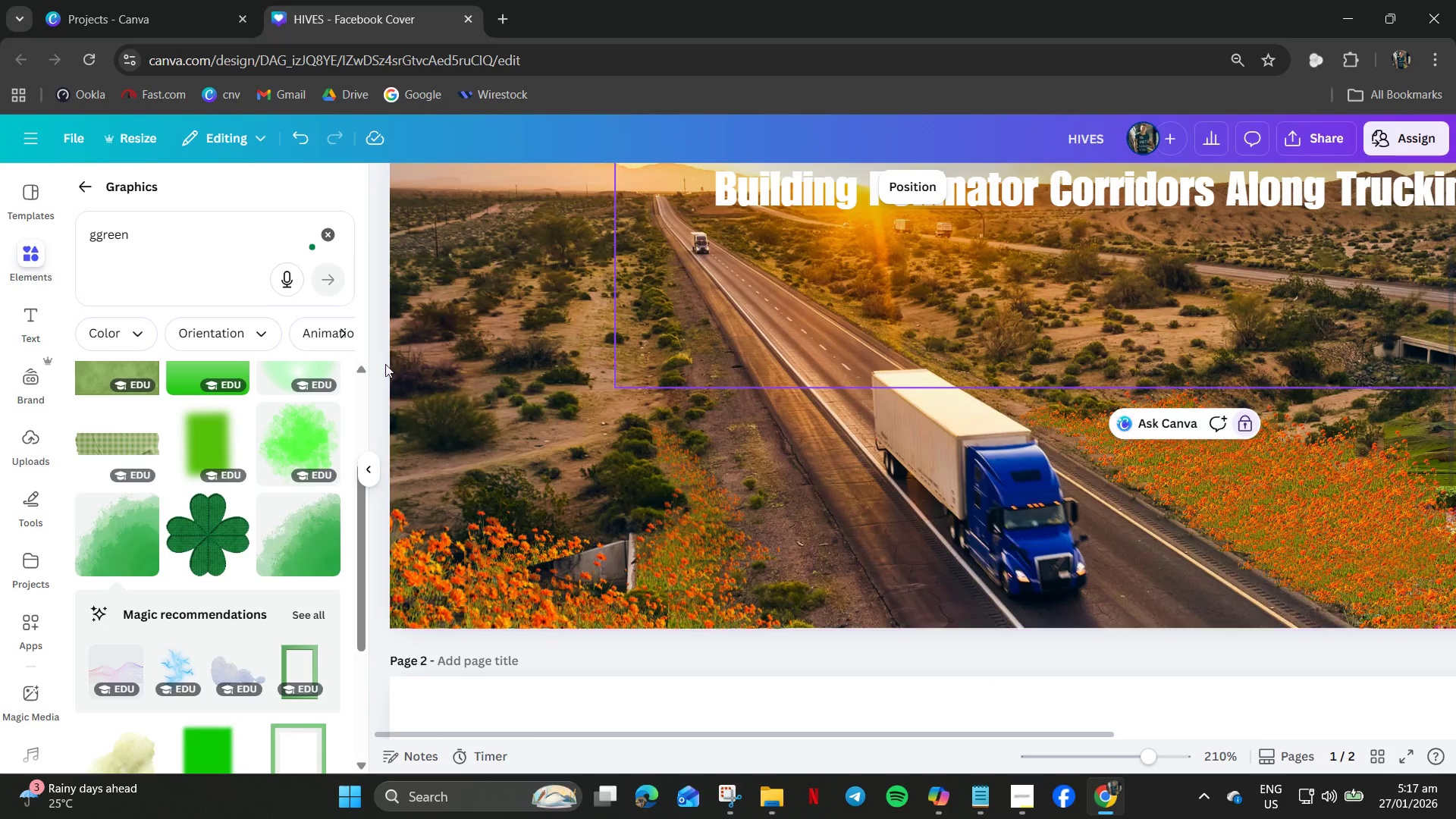 
left_click_drag(start_coordinate=[163, 235], to_coordinate=[47, 237])
 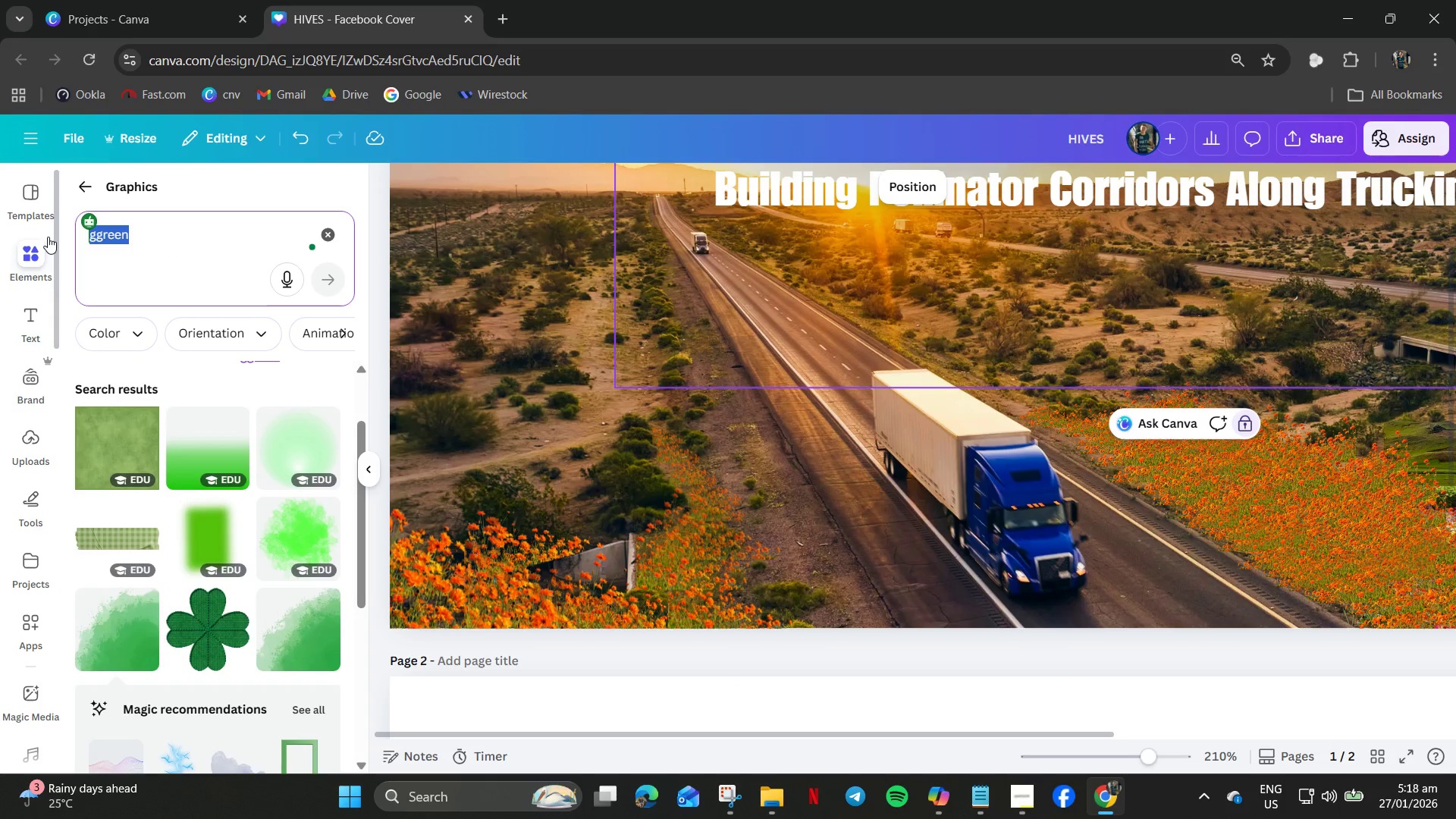 
scroll: coordinate [186, 439], scroll_direction: up, amount: 1.0
 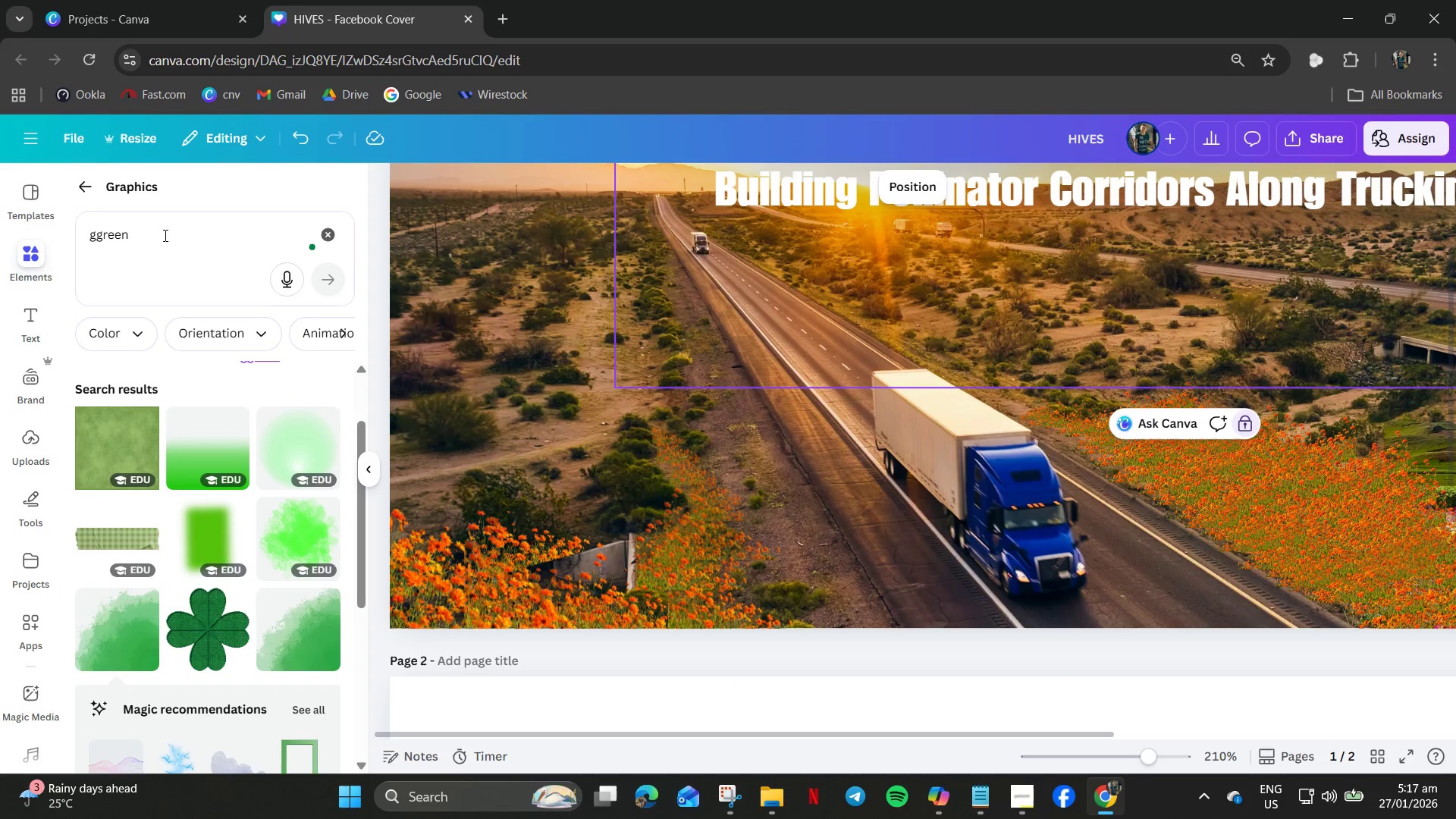 
type(g)
key(Backspace)
type(flowers)
 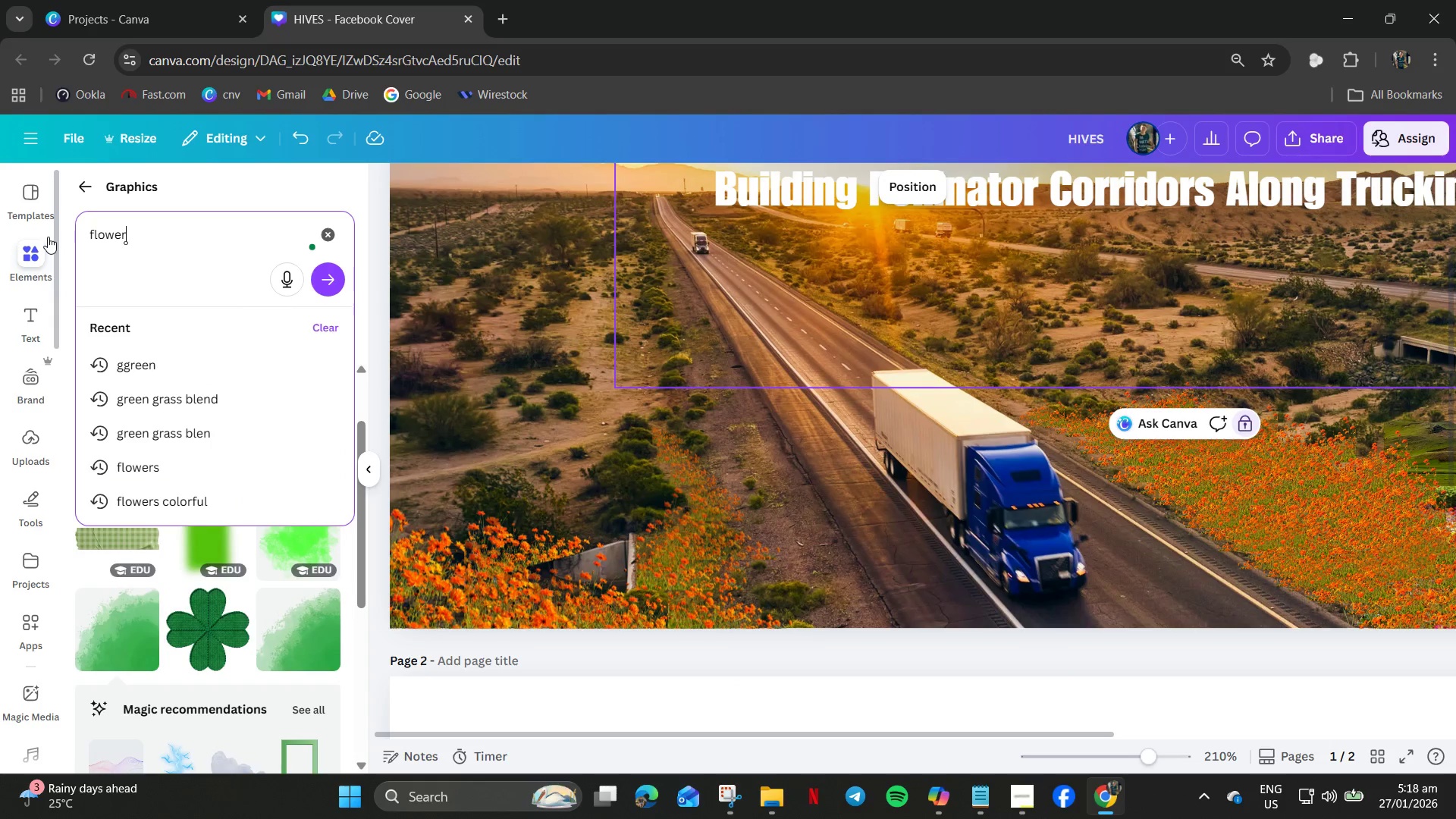 
key(Enter)
 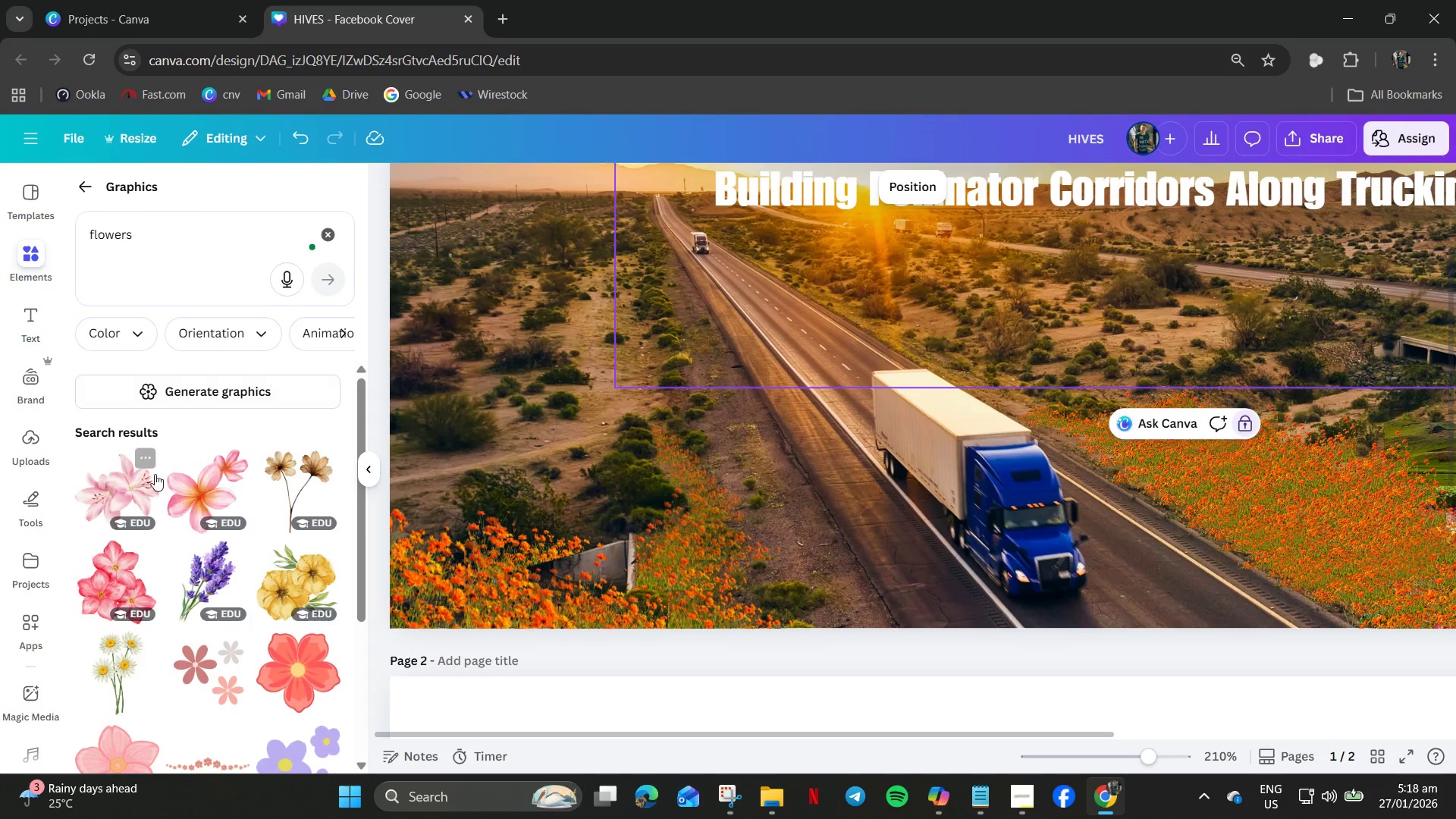 
scroll: coordinate [218, 461], scroll_direction: down, amount: 3.0
 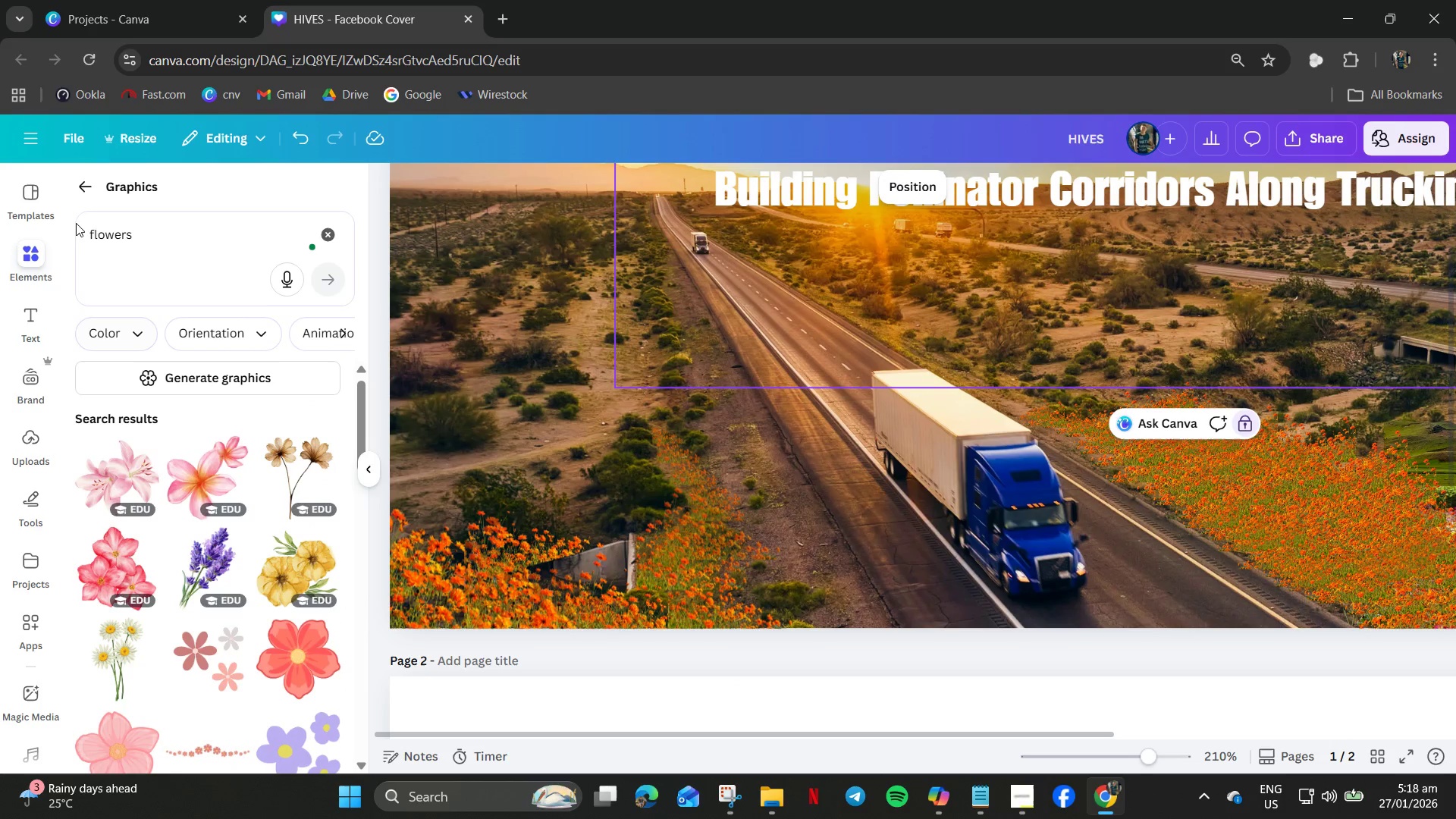 
left_click_drag(start_coordinate=[90, 181], to_coordinate=[88, 188])
 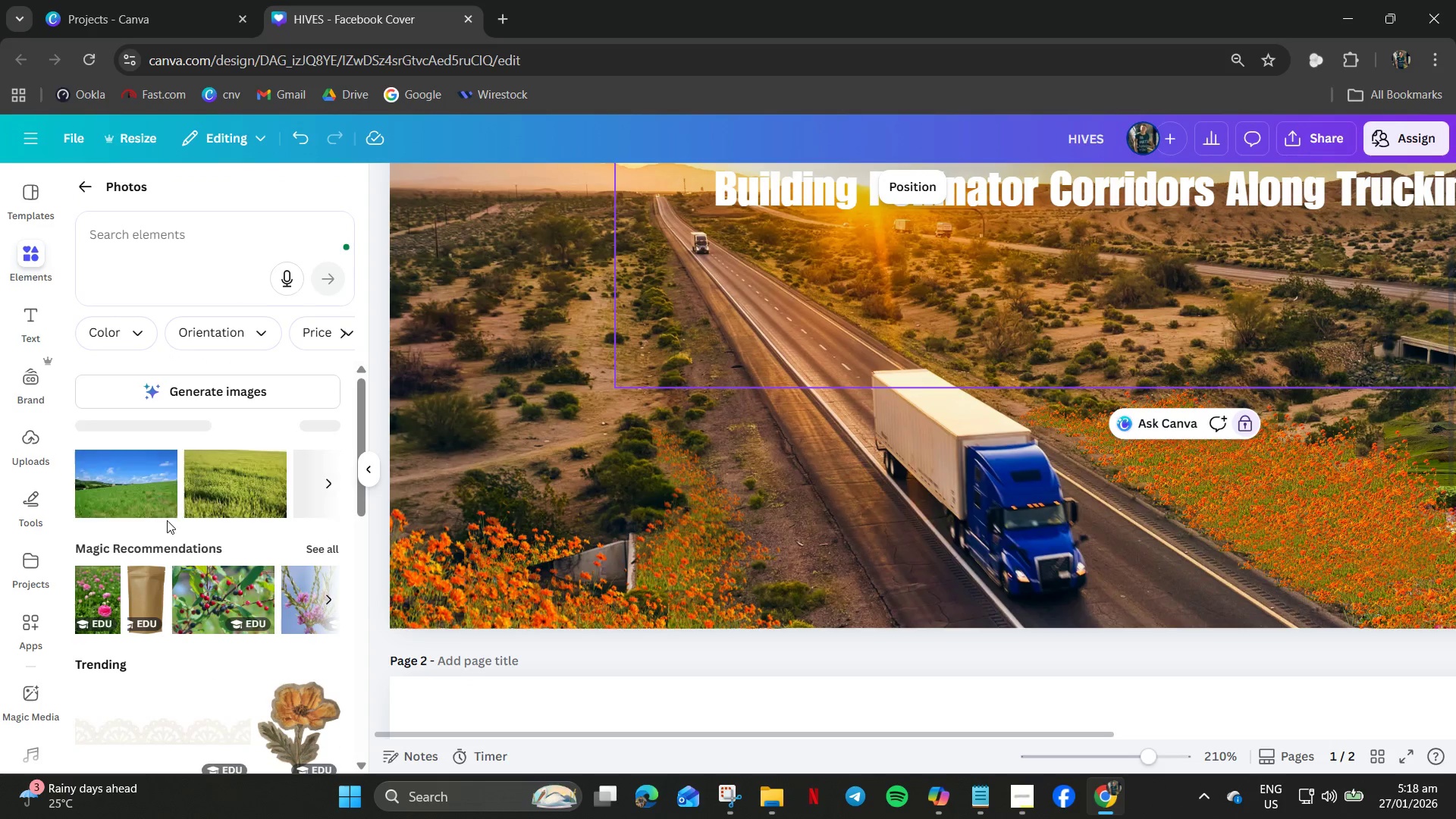 
scroll: coordinate [190, 504], scroll_direction: down, amount: 2.0
 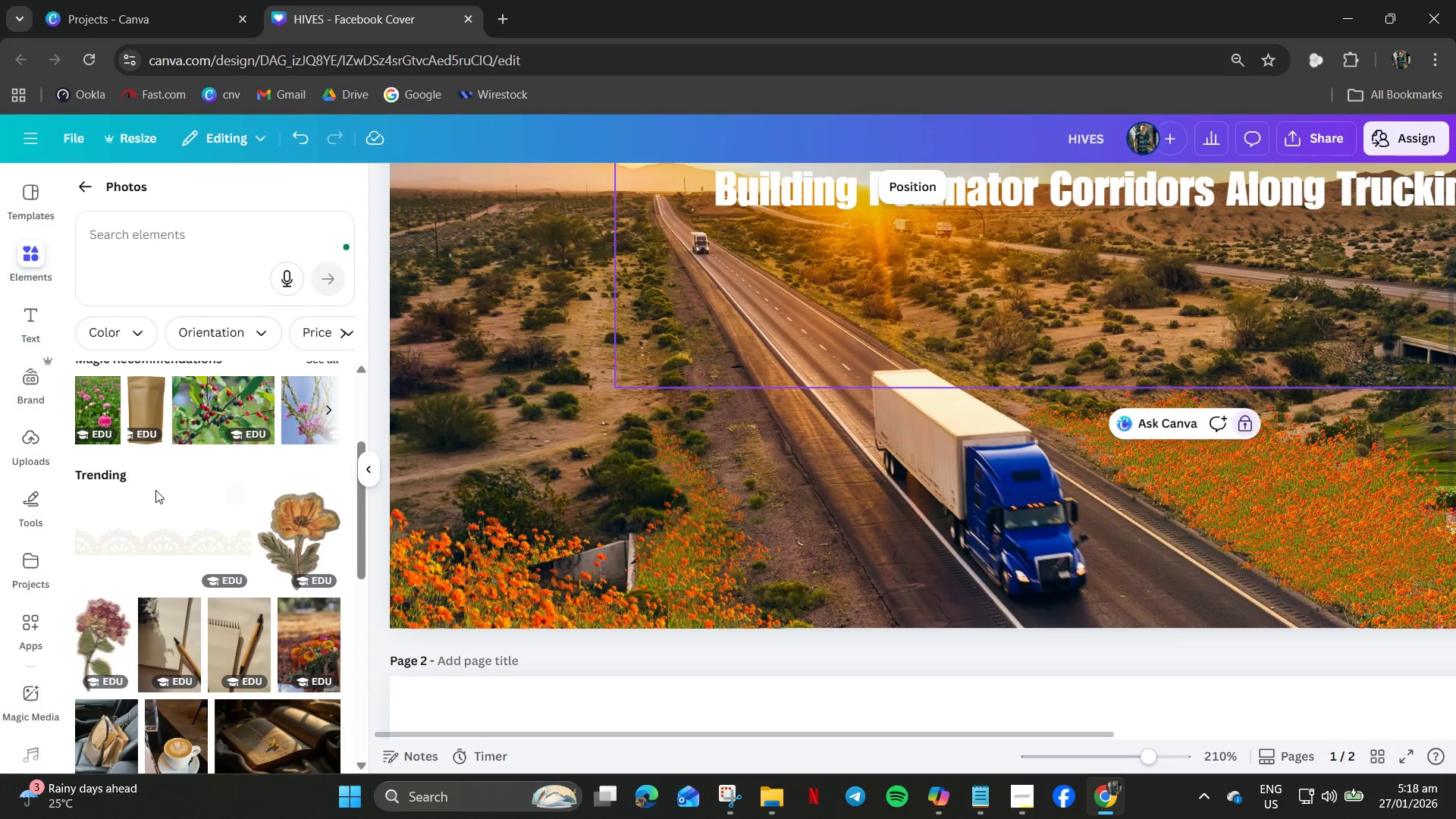 
scroll: coordinate [259, 465], scroll_direction: up, amount: 2.0
 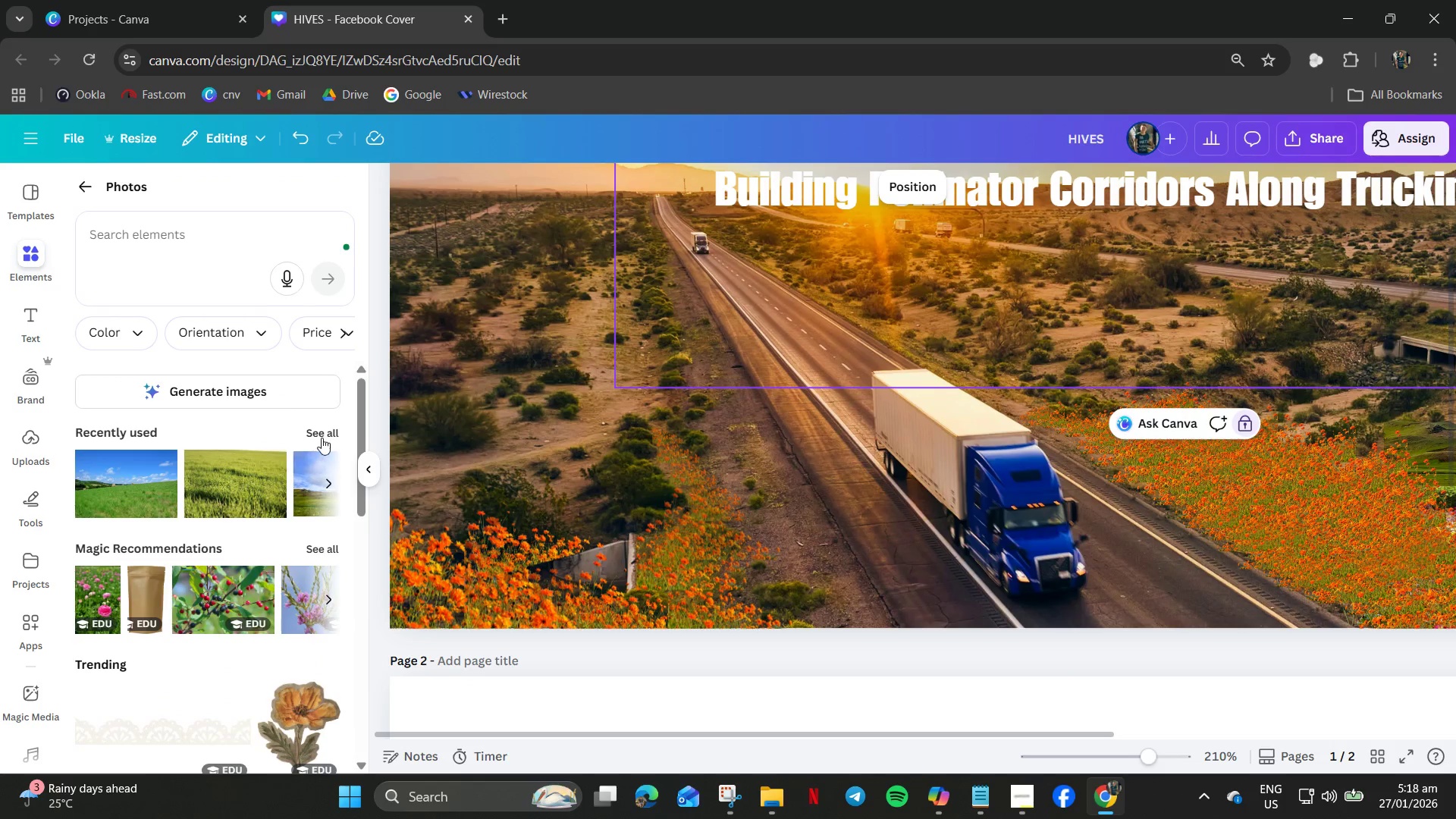 
left_click([322, 430])
 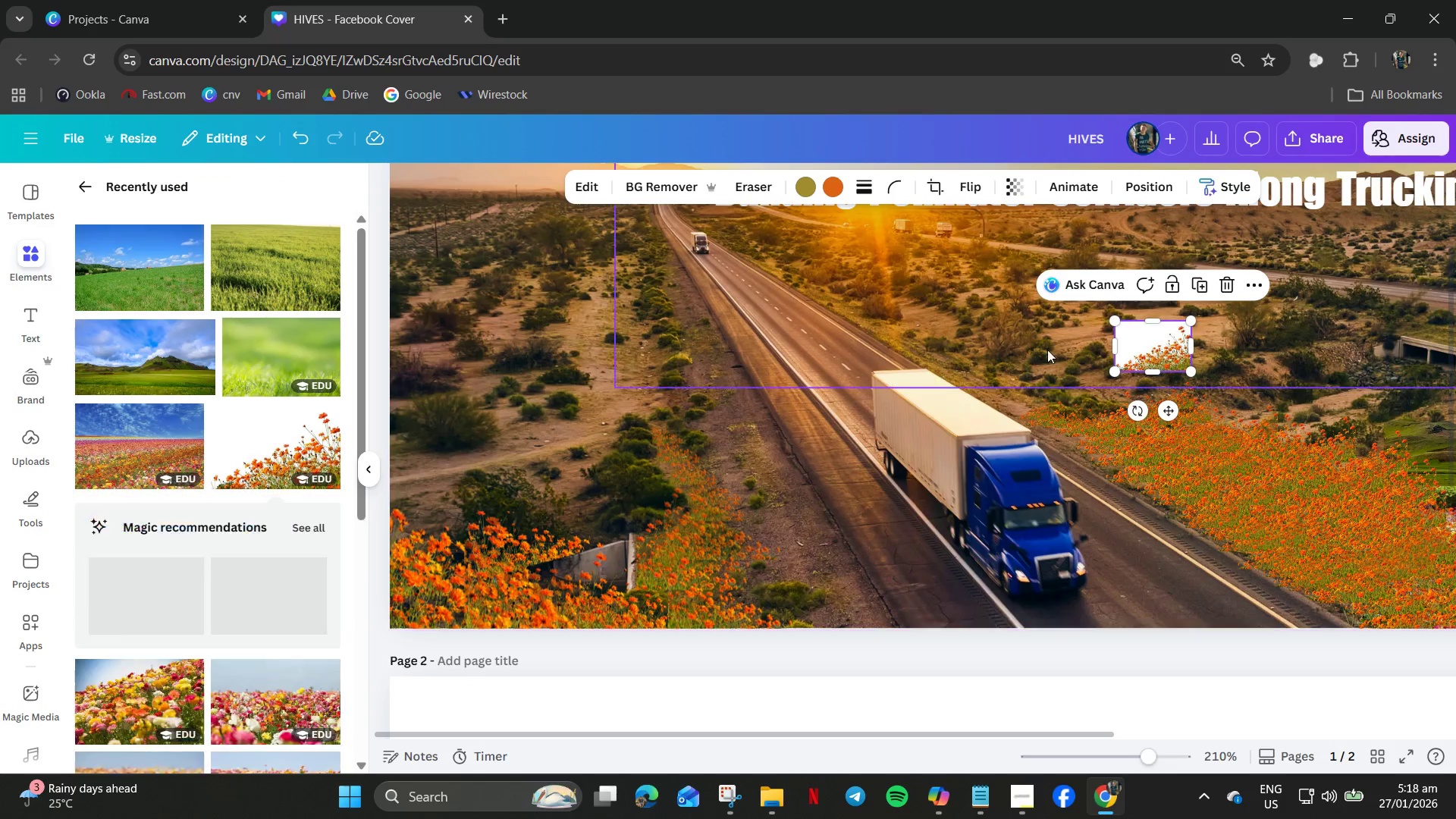 
left_click_drag(start_coordinate=[1157, 338], to_coordinate=[458, 397])
 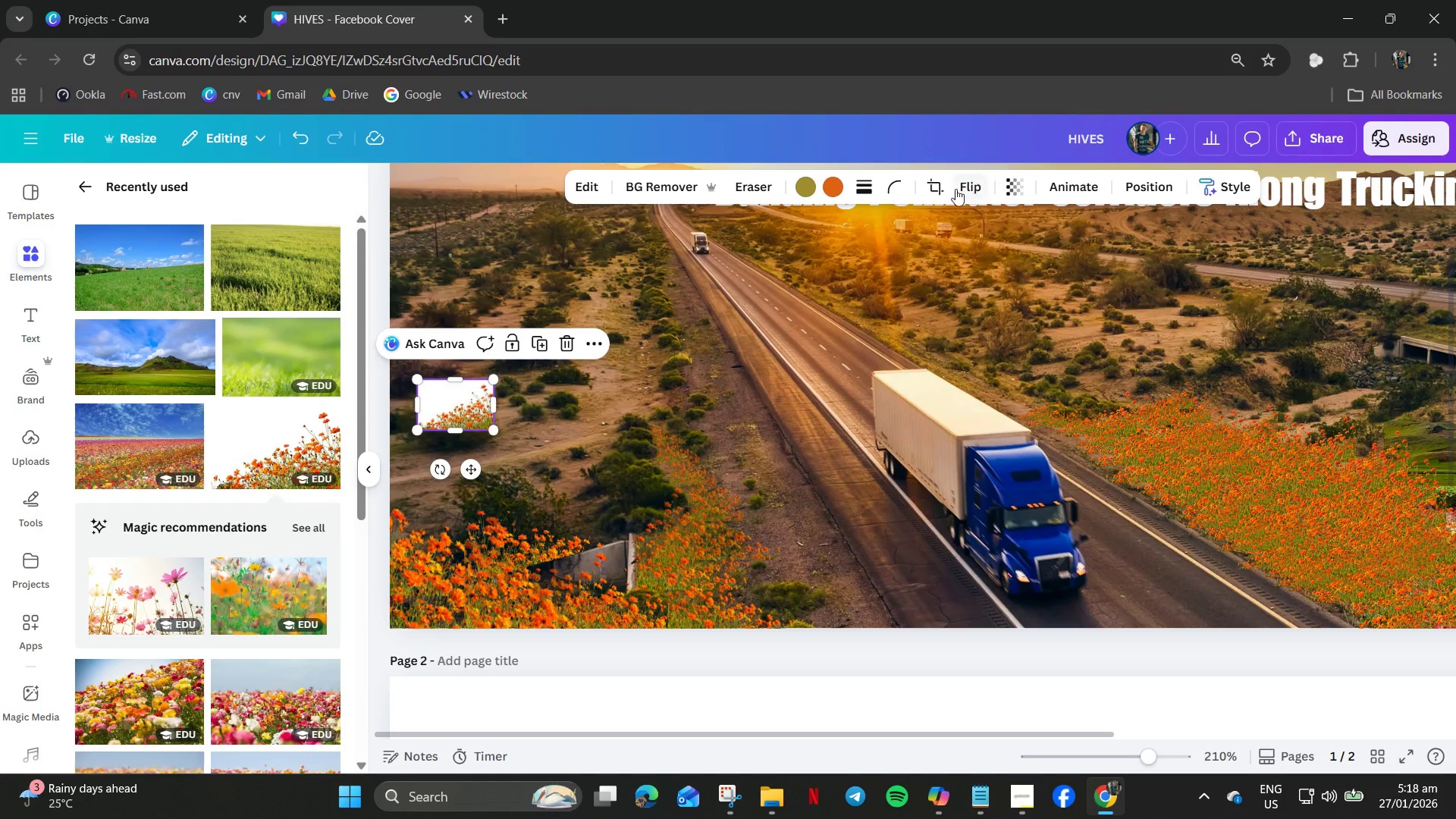 
left_click([940, 190])
 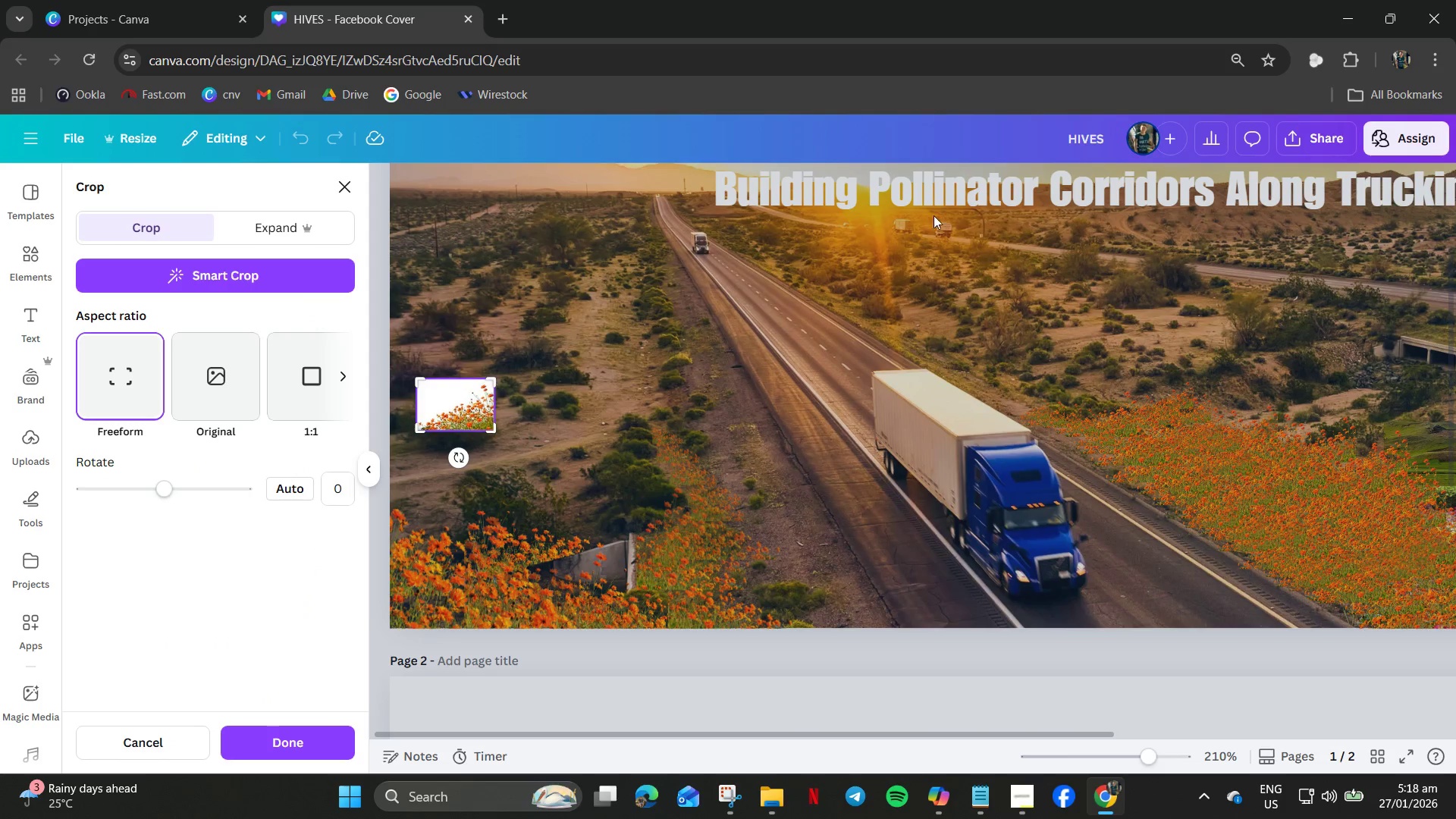 
left_click([601, 392])
 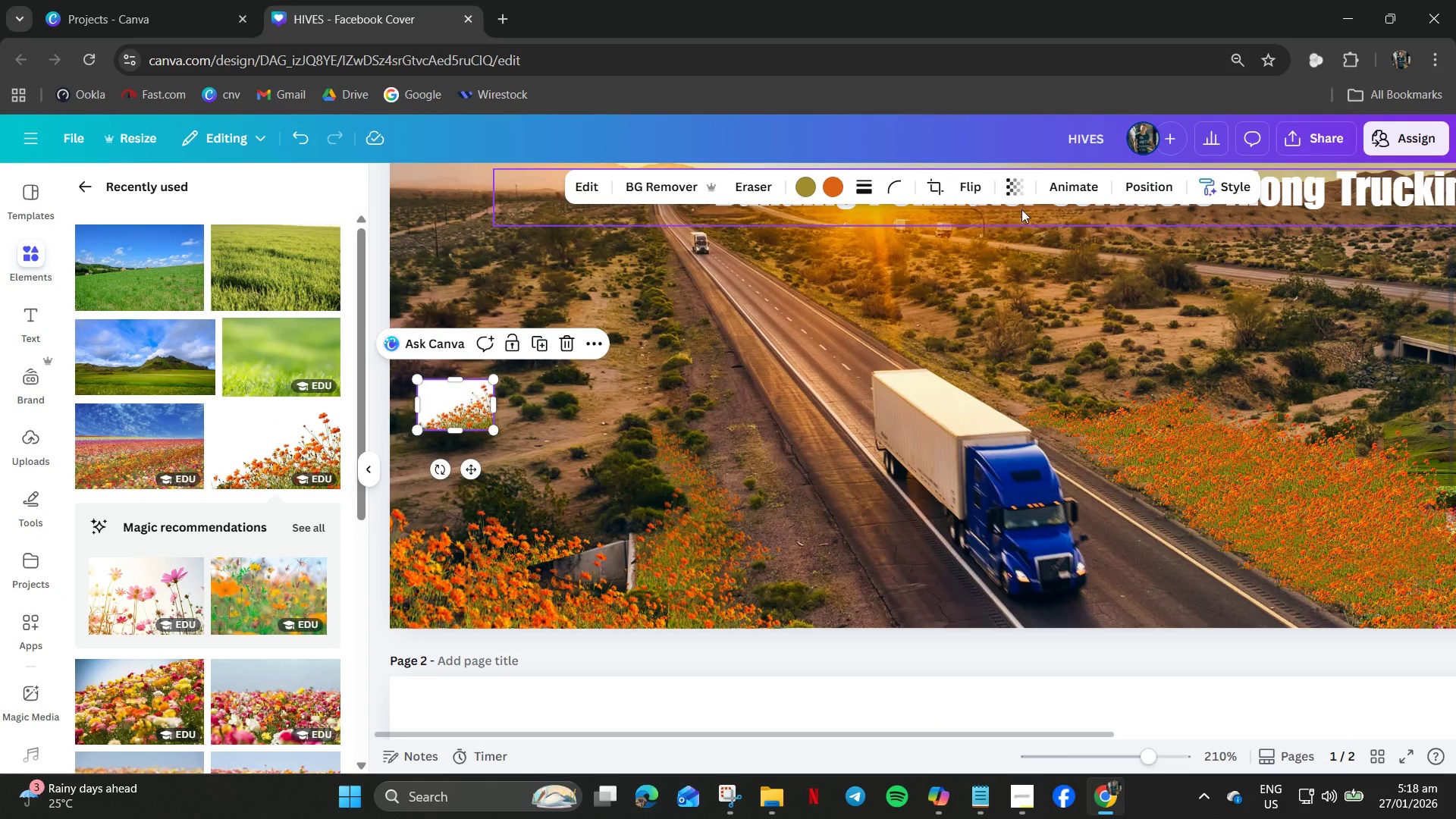 
left_click([975, 188])
 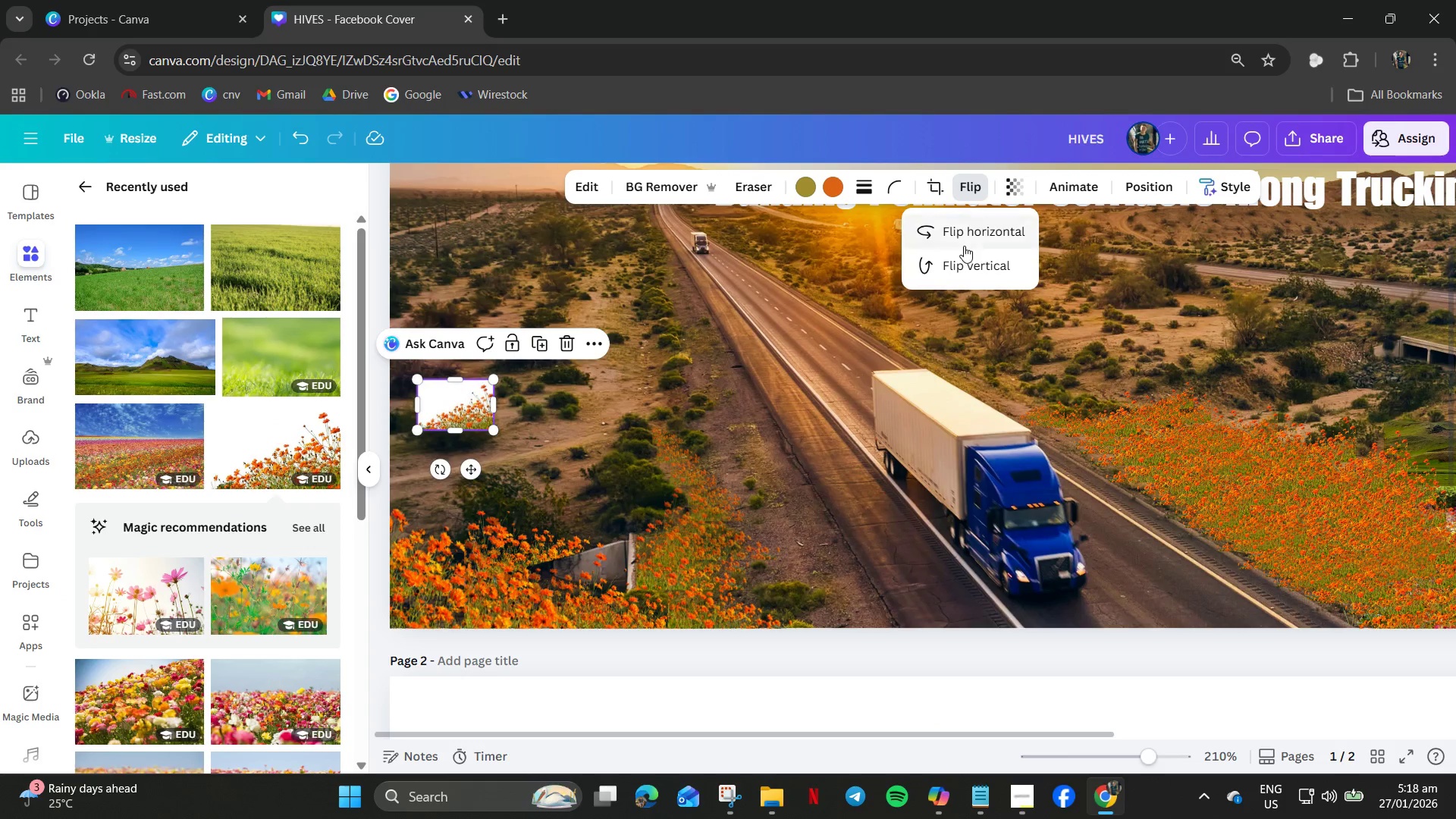 
left_click([961, 231])
 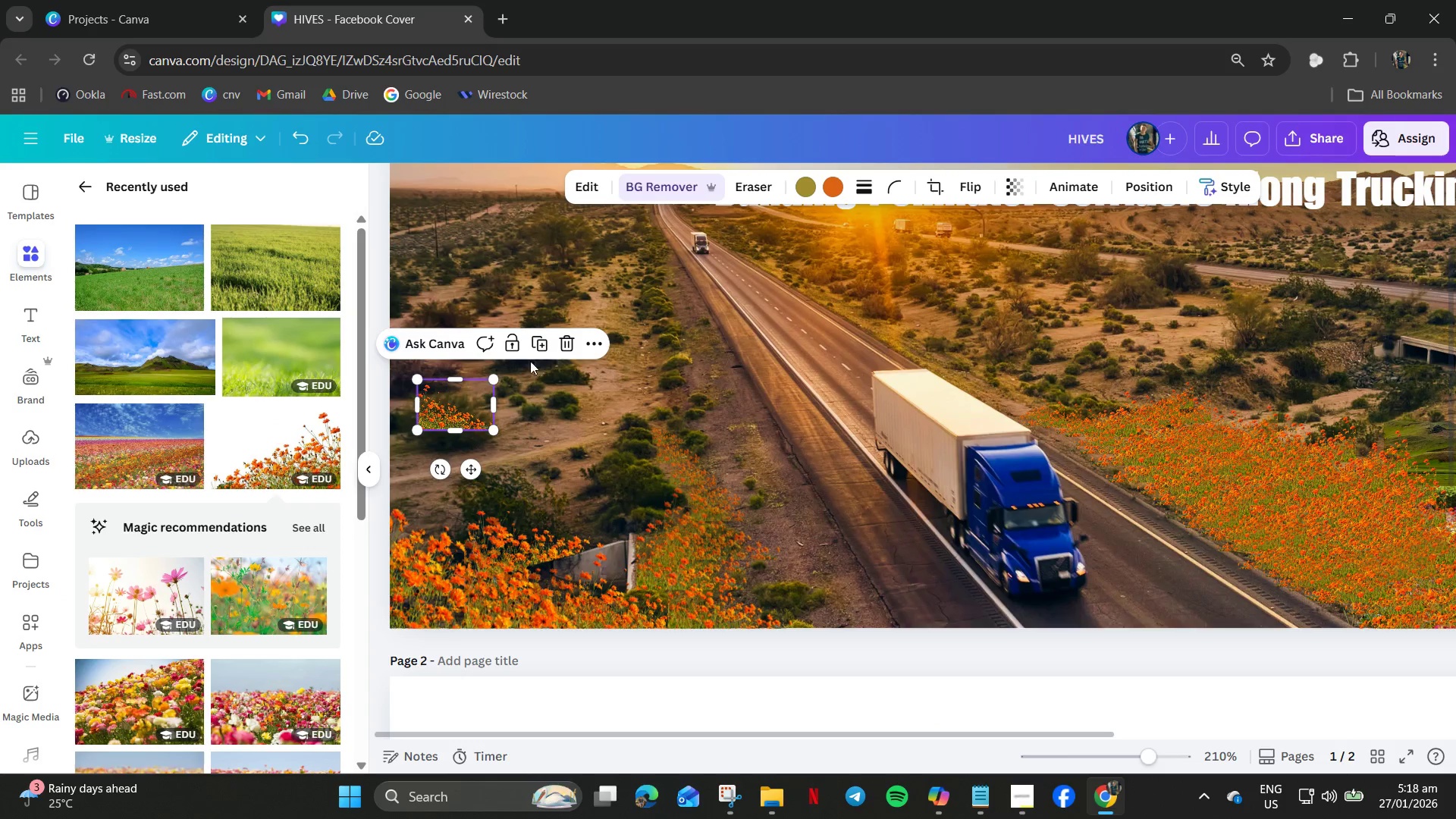 
left_click_drag(start_coordinate=[494, 432], to_coordinate=[595, 500])
 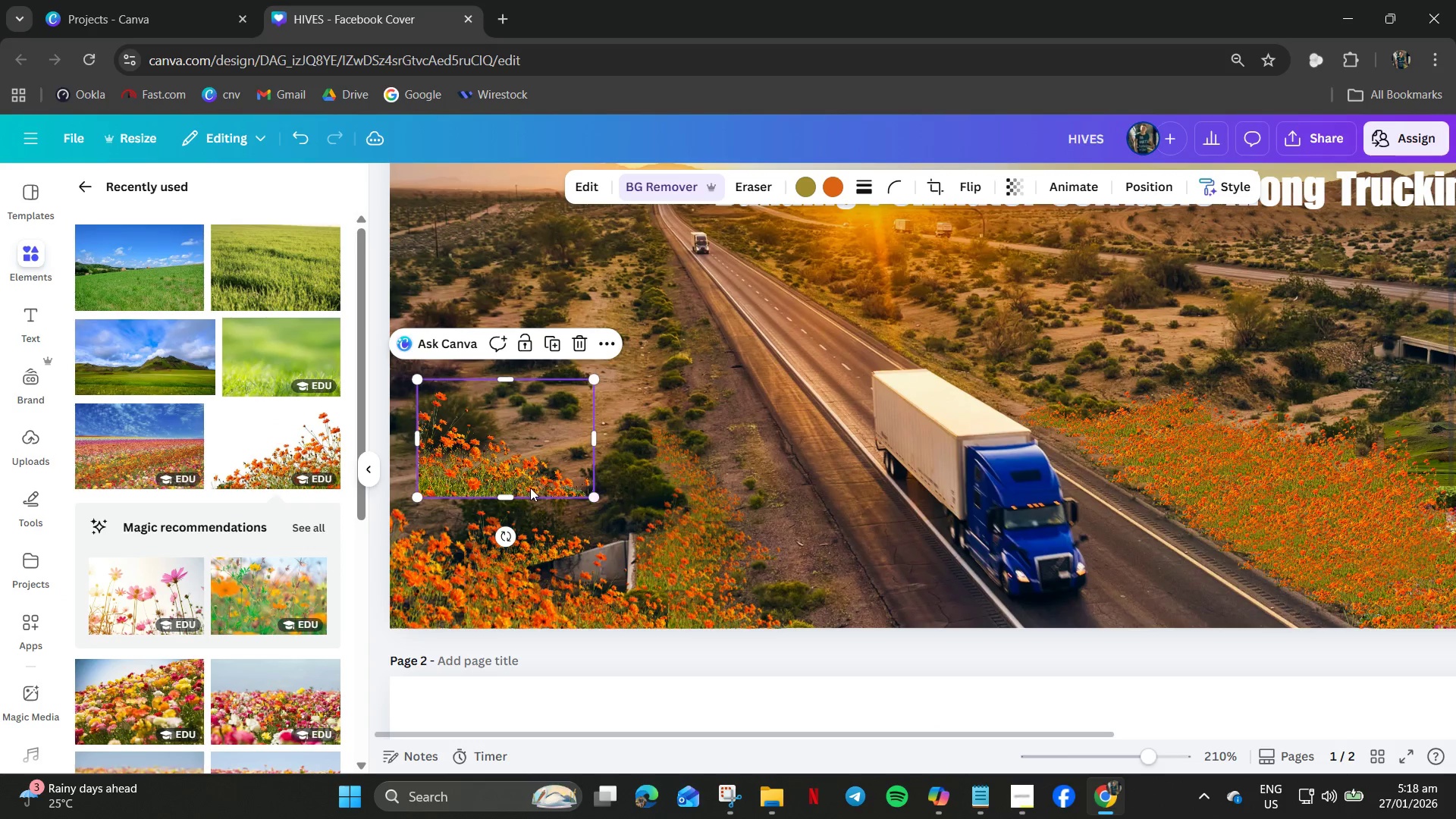 
left_click_drag(start_coordinate=[531, 488], to_coordinate=[473, 547])
 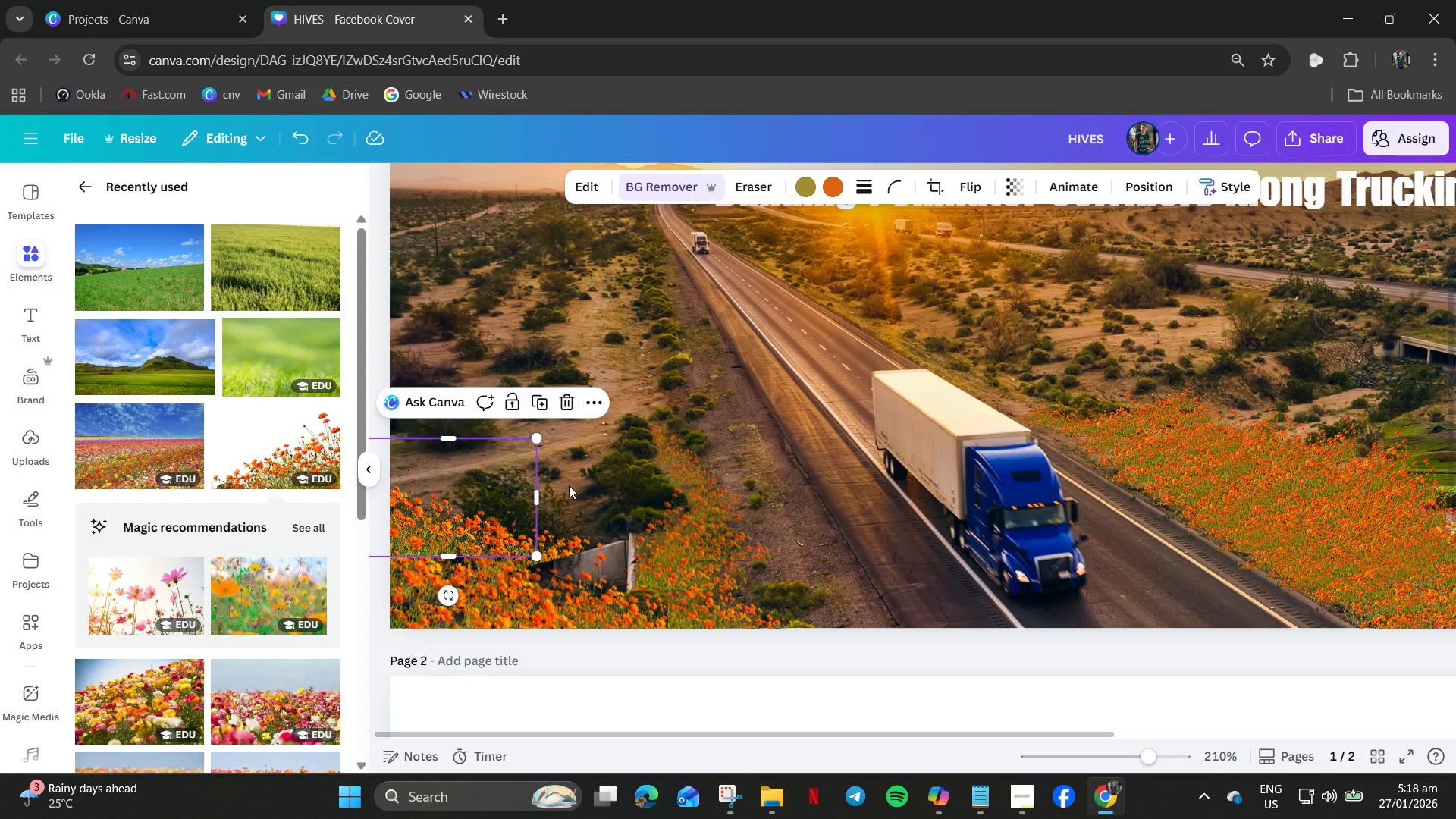 
left_click([468, 506])
 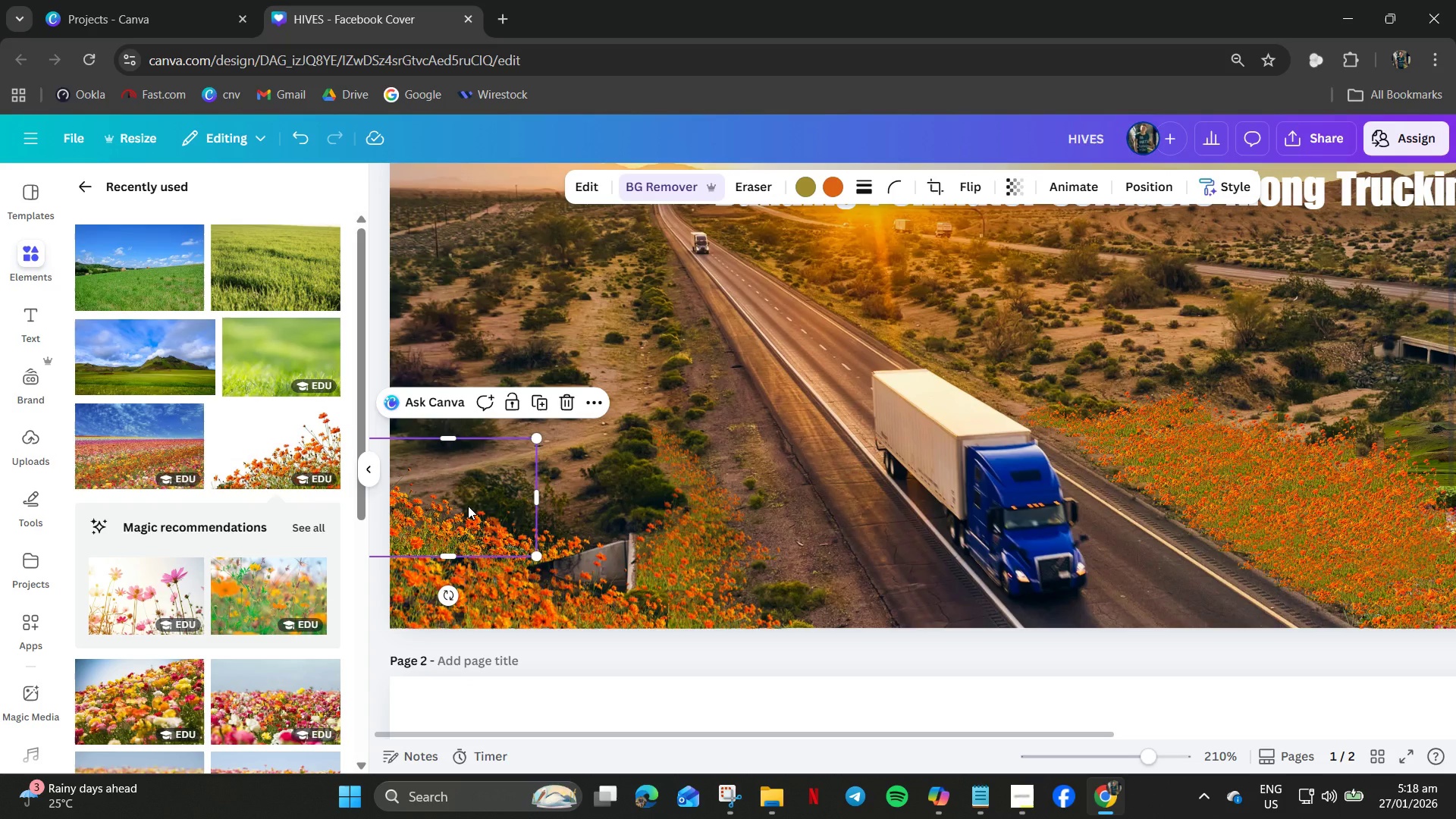 
key(Control+C)
 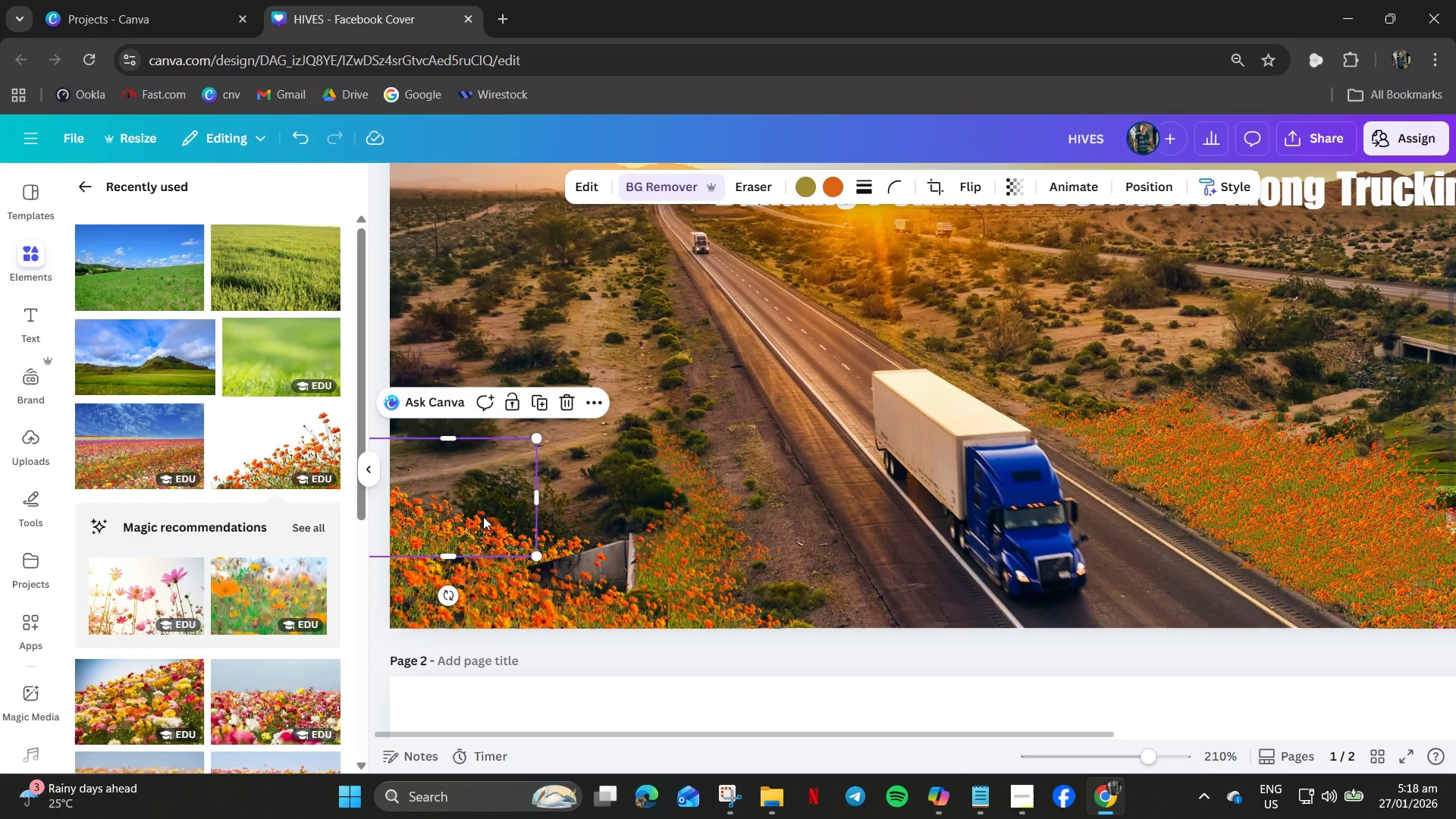 
key(Control+V)
 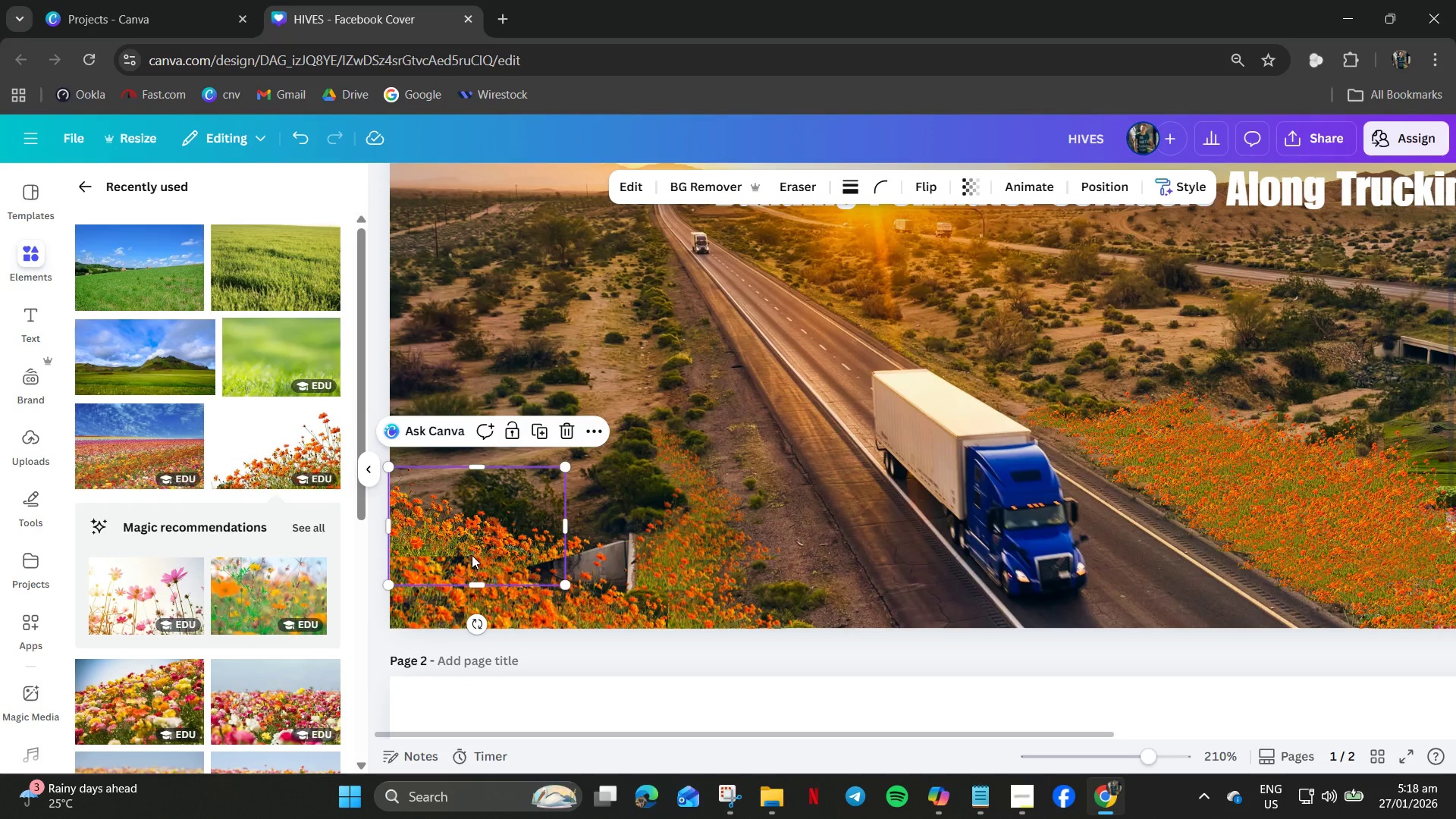 
left_click_drag(start_coordinate=[472, 555], to_coordinate=[480, 483])
 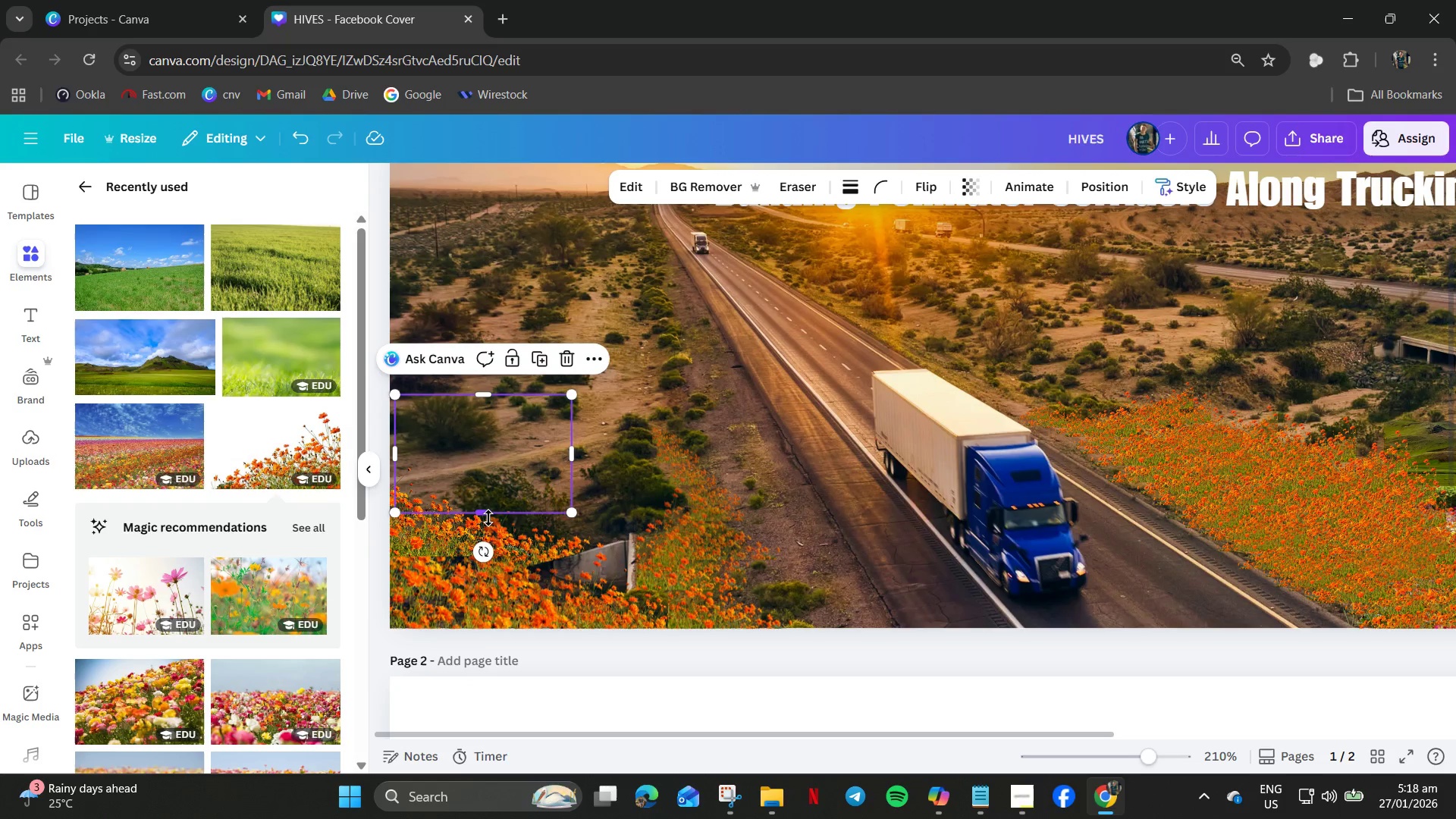 
key(Control+Z)
 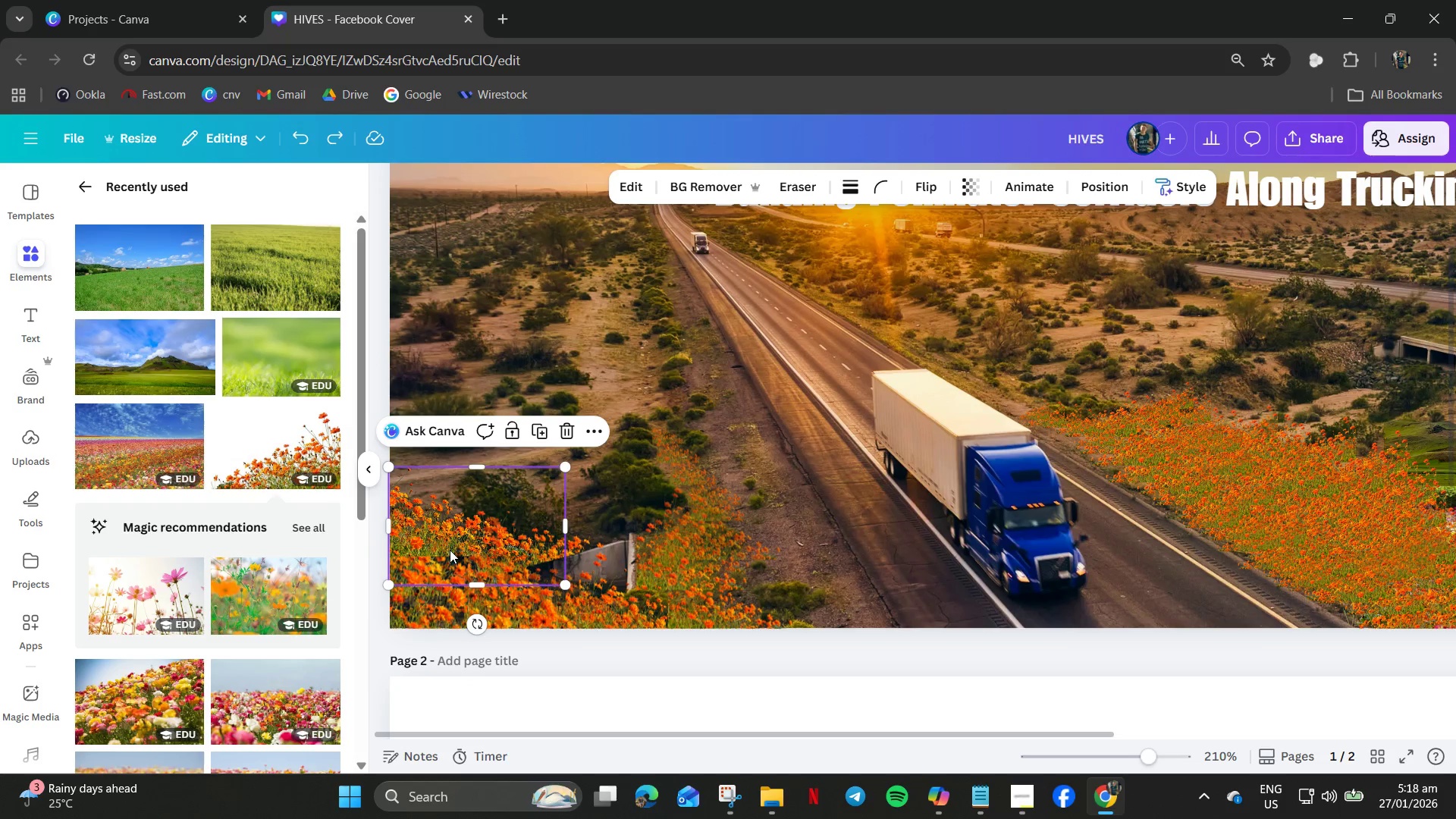 
left_click([449, 550])
 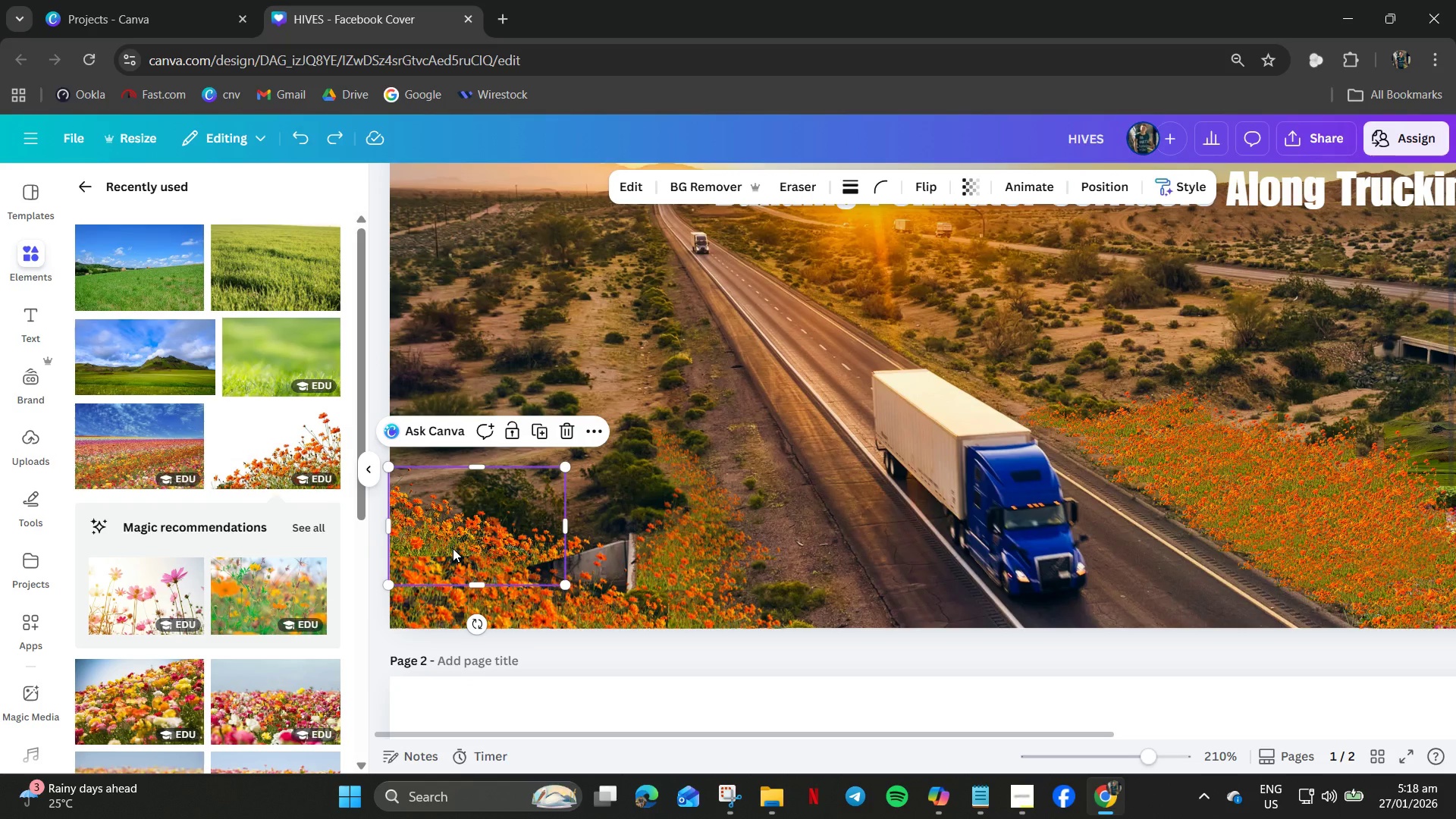 
key(Control+X)
 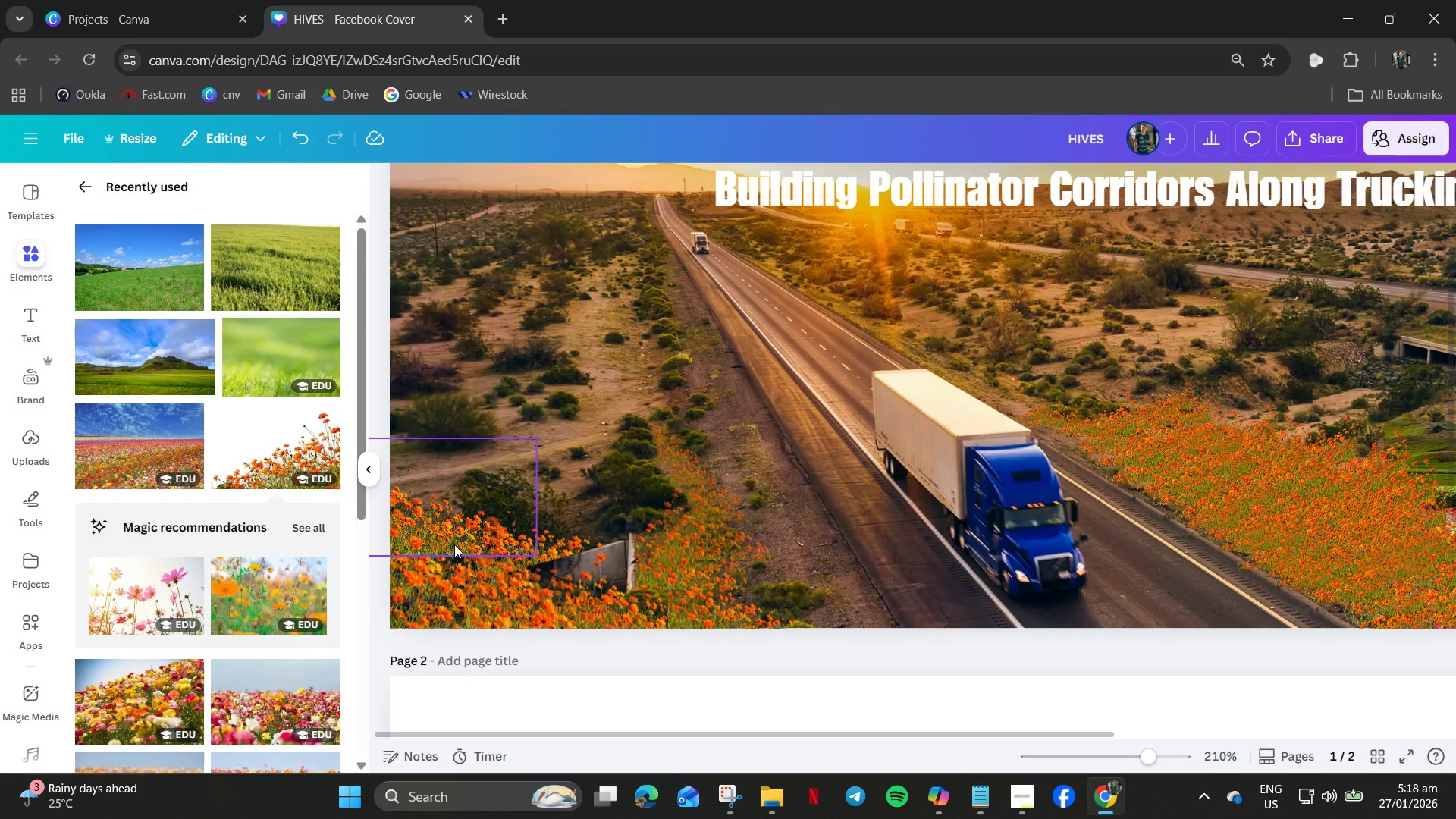 
key(Control+C)
 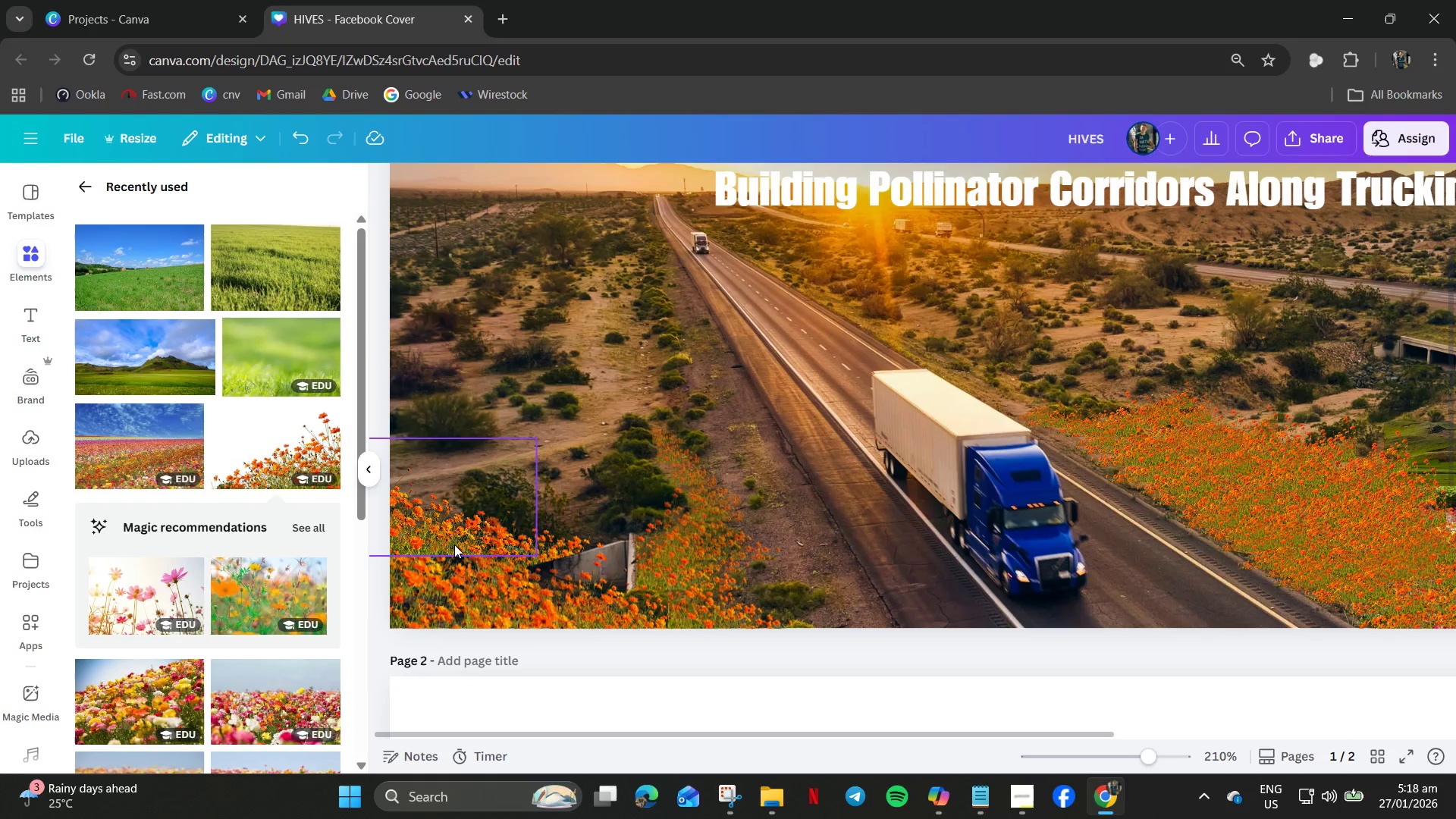 
key(Control+V)
 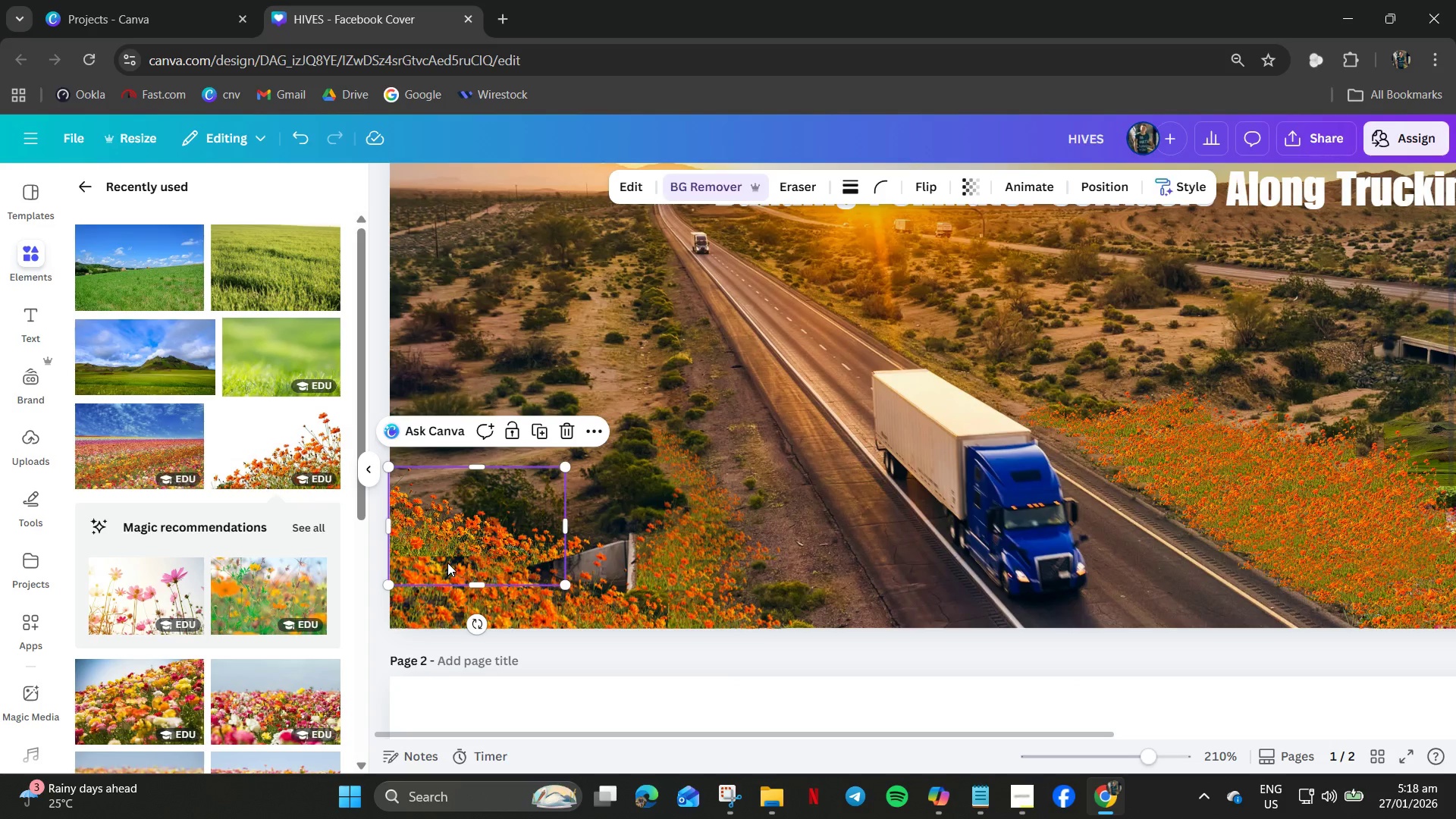 
left_click_drag(start_coordinate=[447, 566], to_coordinate=[449, 491])
 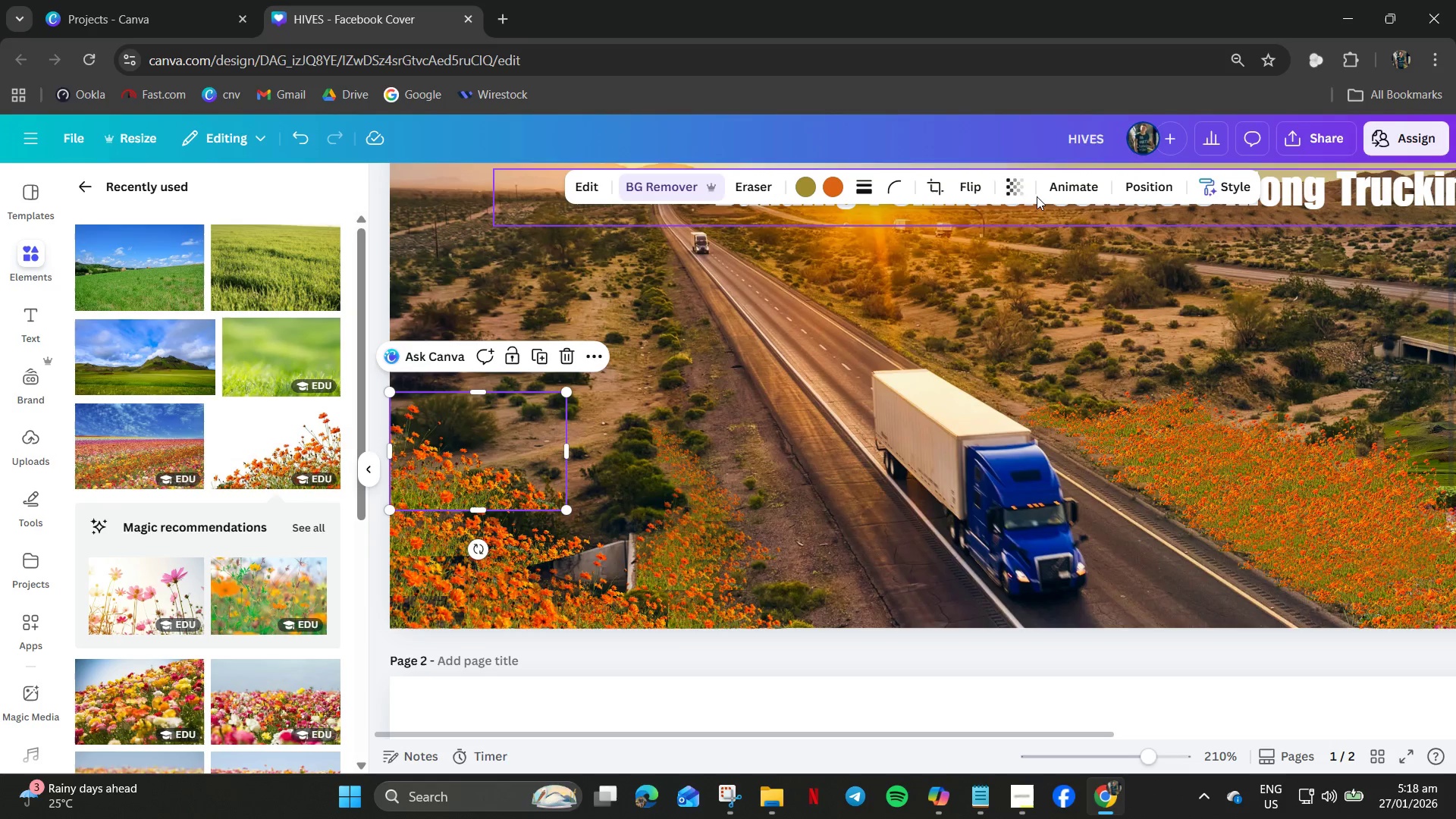 
left_click([1015, 187])
 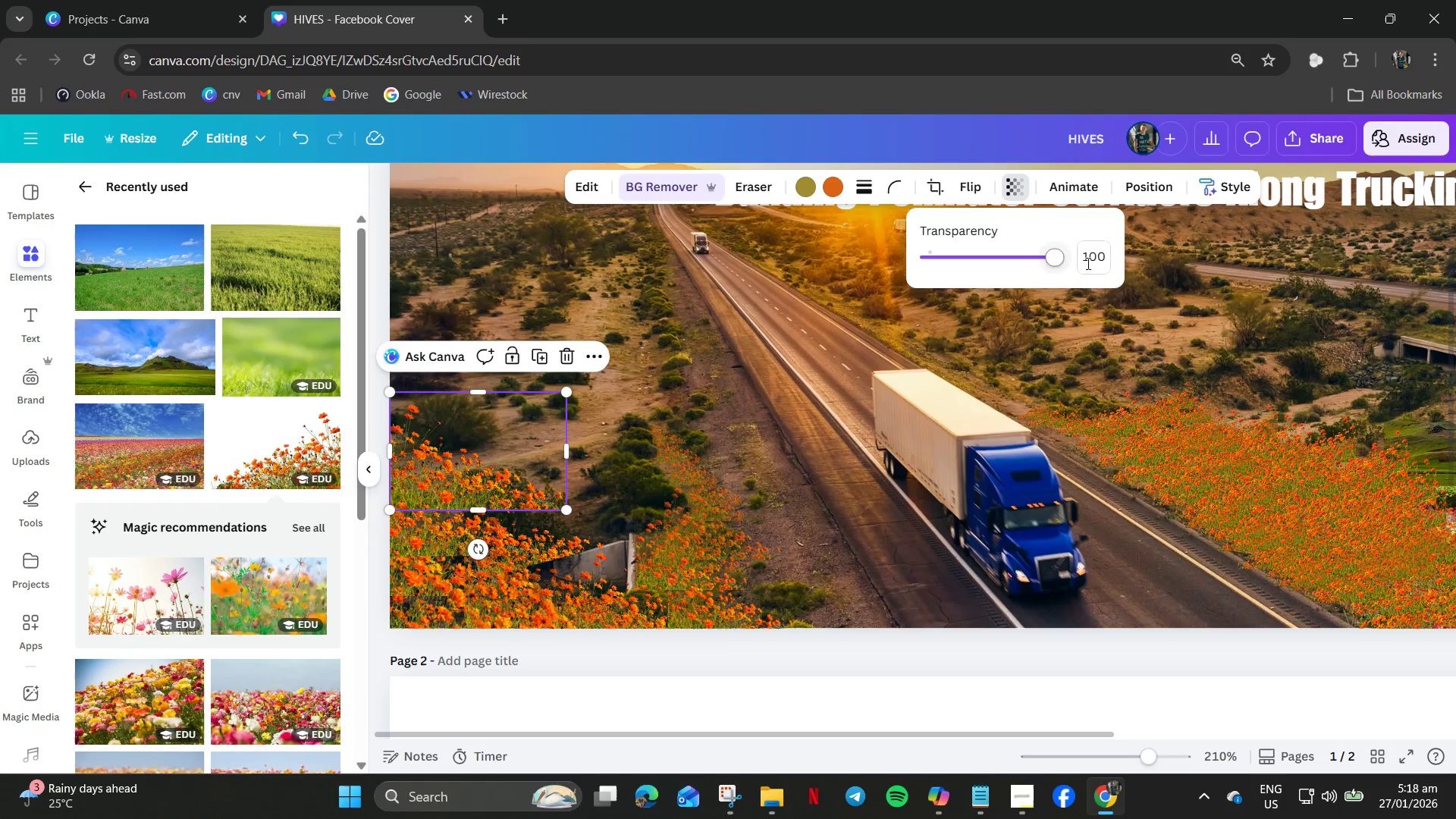 
left_click([1098, 259])
 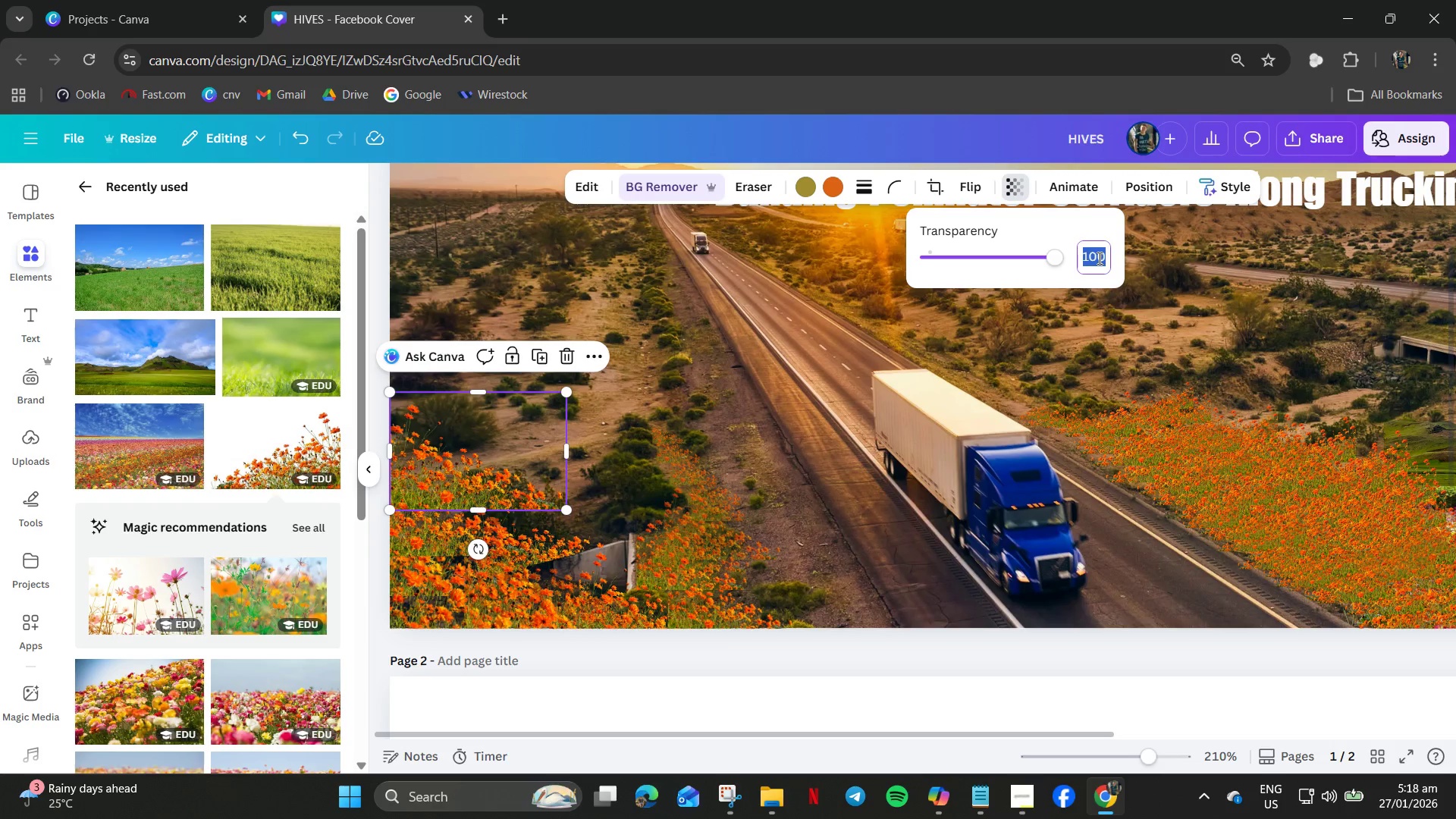 
key(Numpad8)
 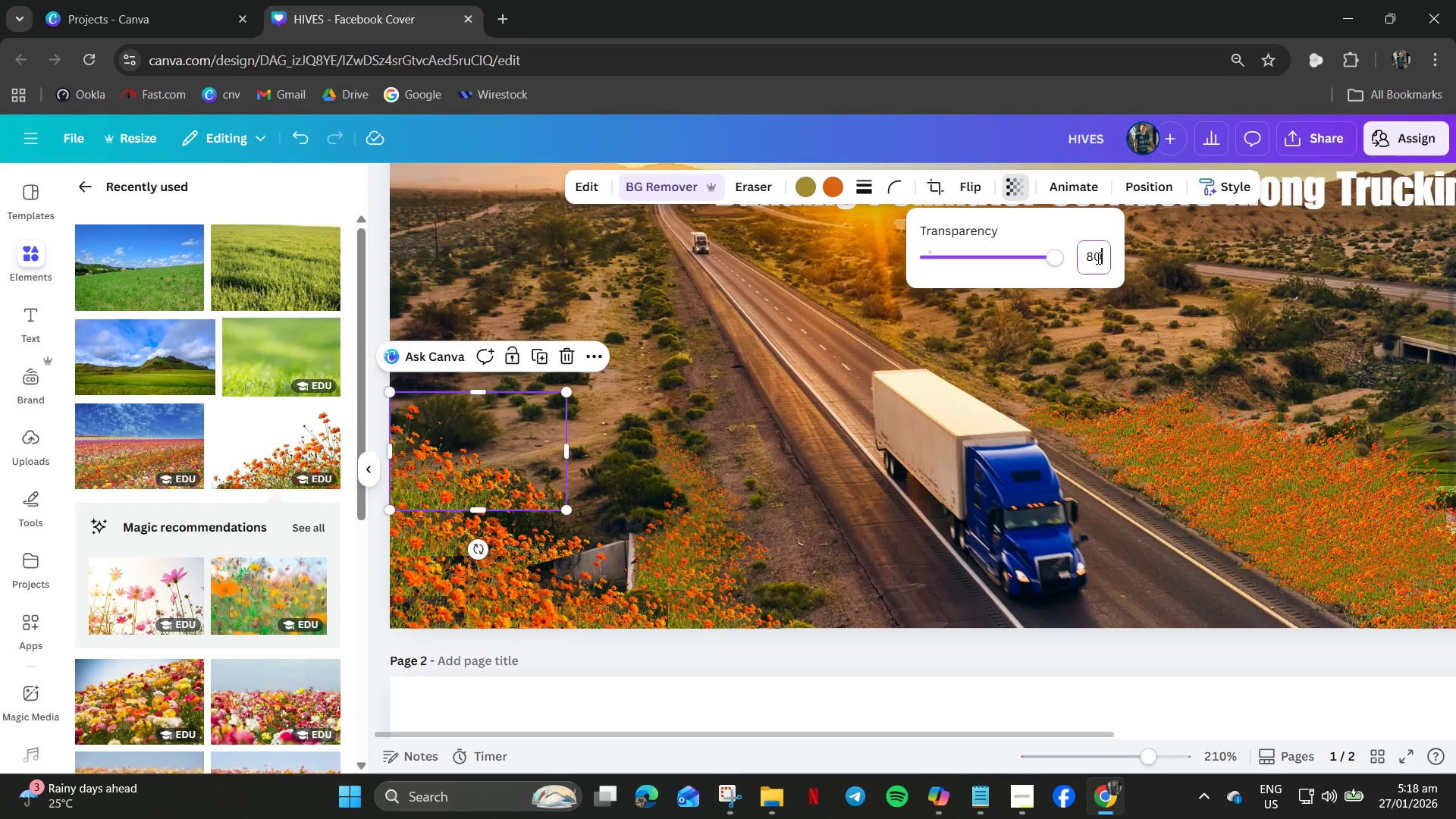 
key(Numpad0)
 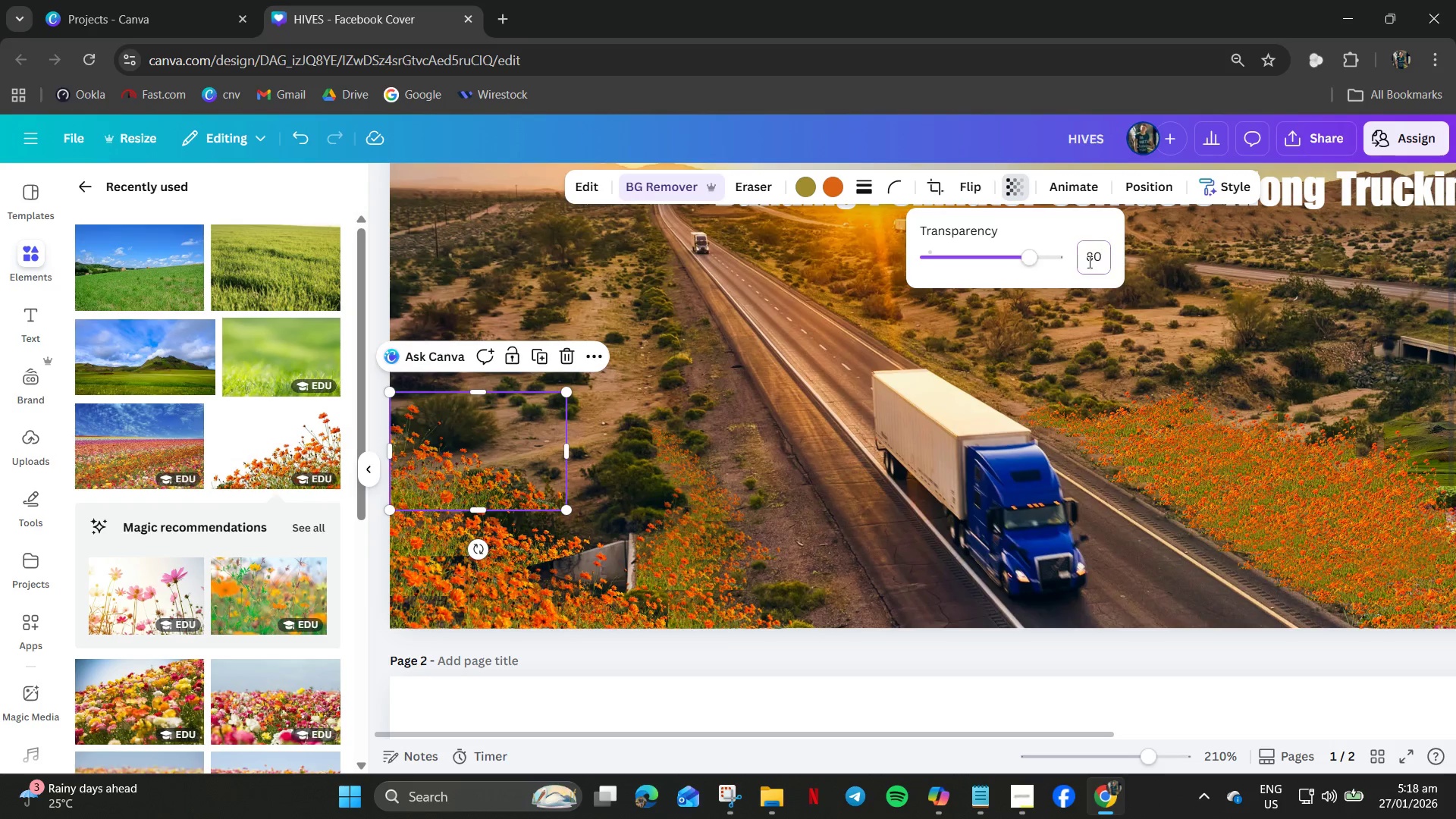 
key(NumpadEnter)
 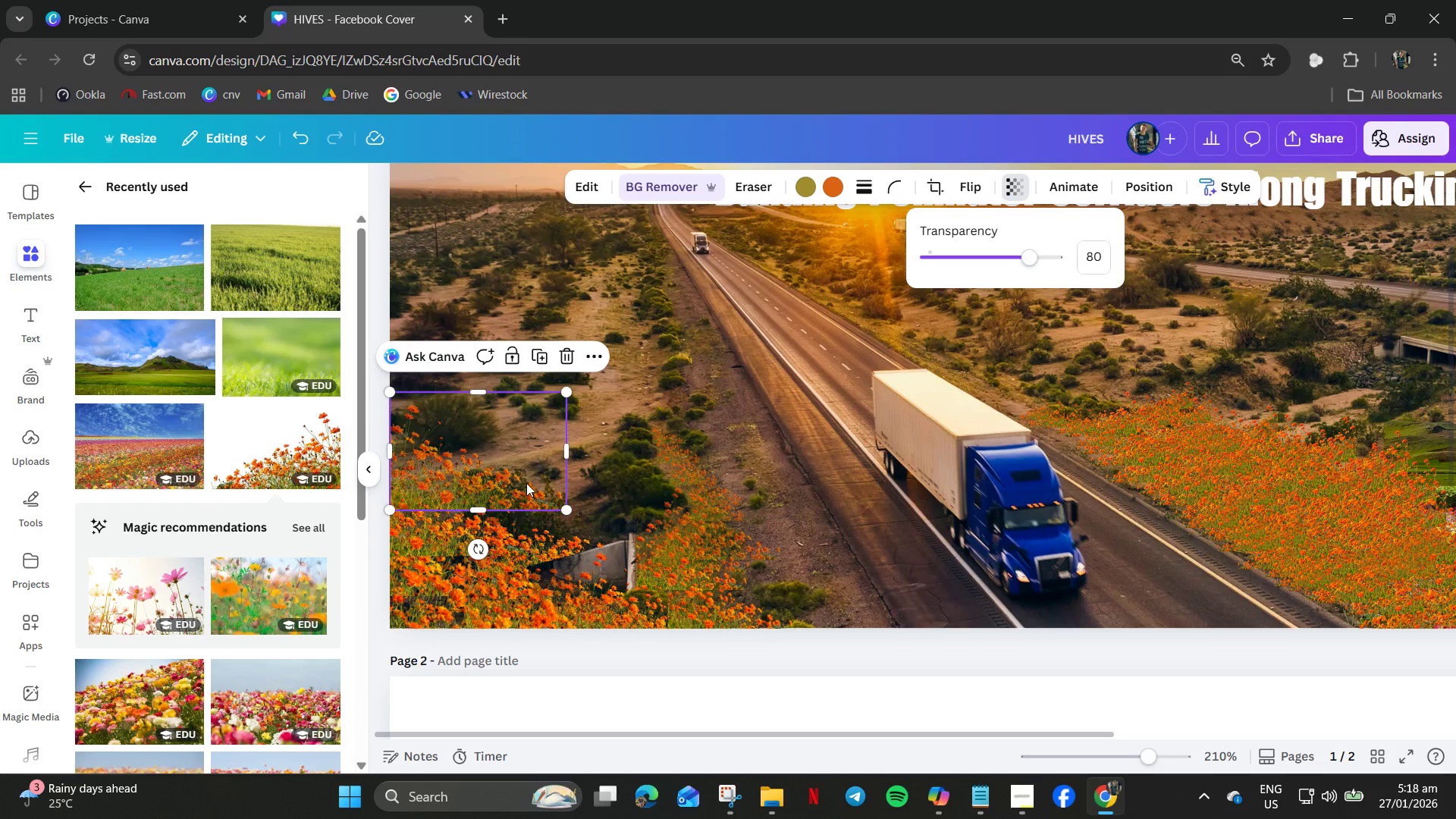 
left_click_drag(start_coordinate=[522, 491], to_coordinate=[511, 523])
 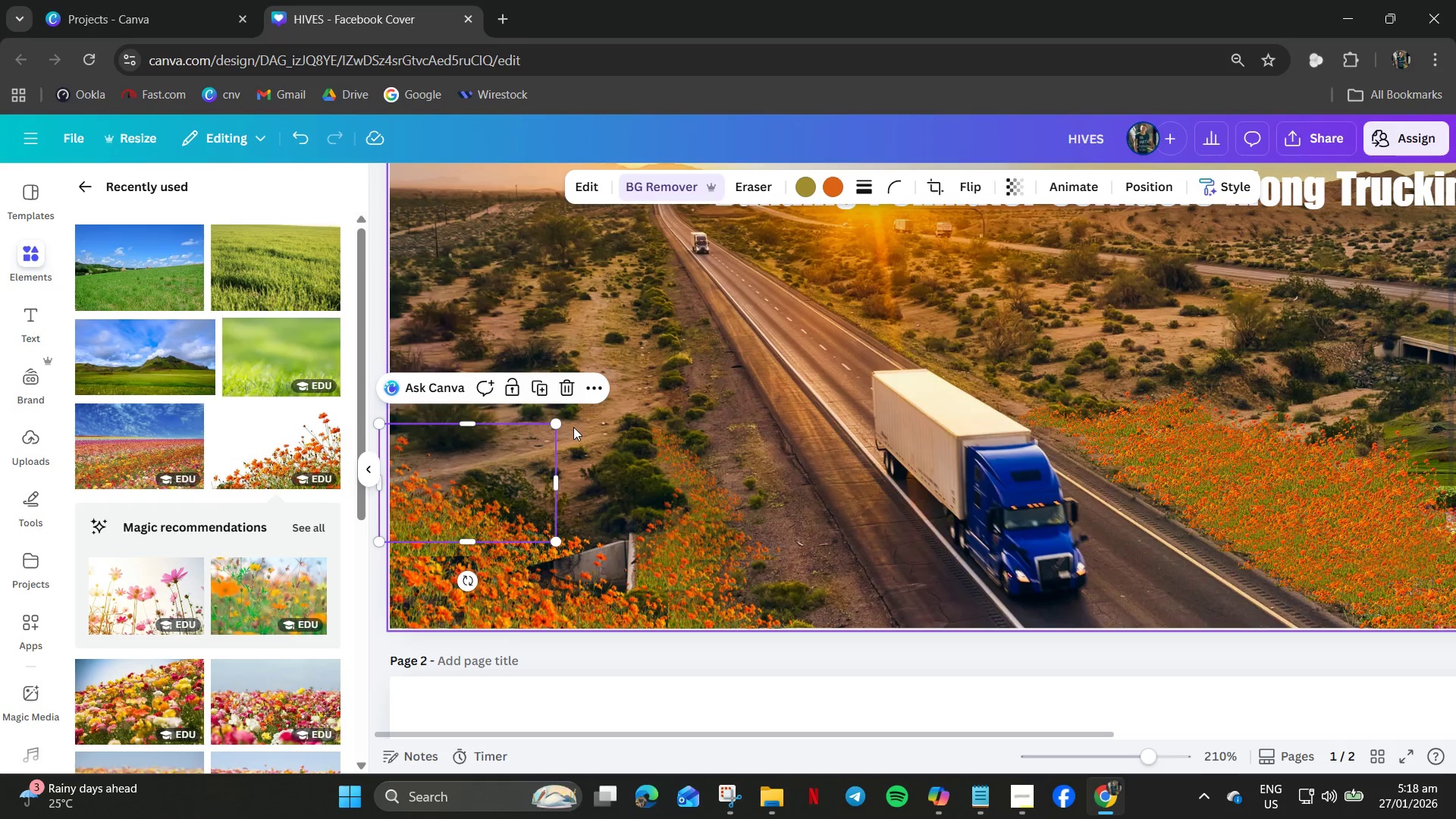 
left_click_drag(start_coordinate=[554, 423], to_coordinate=[531, 451])
 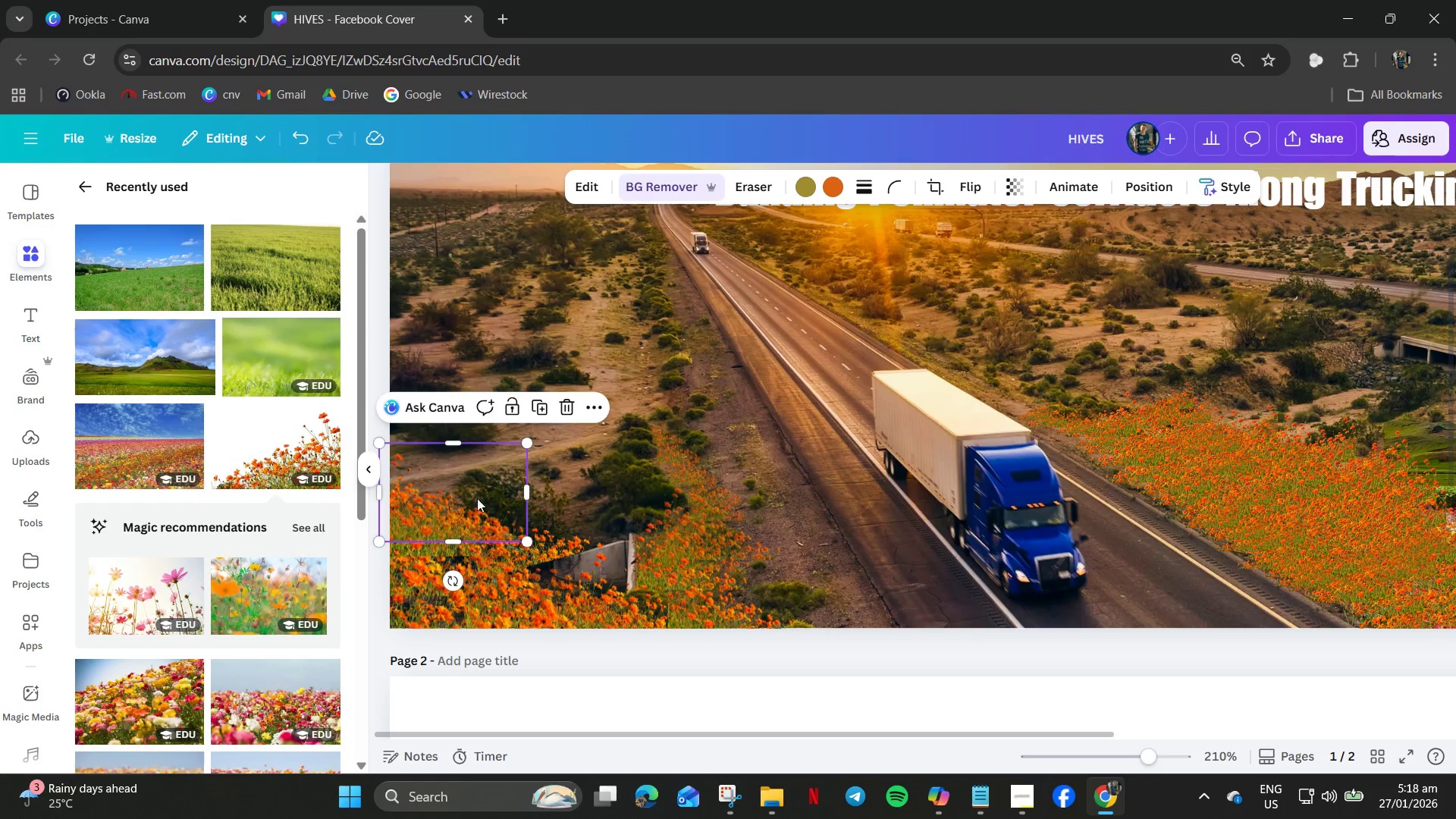 
left_click_drag(start_coordinate=[471, 500], to_coordinate=[465, 479])
 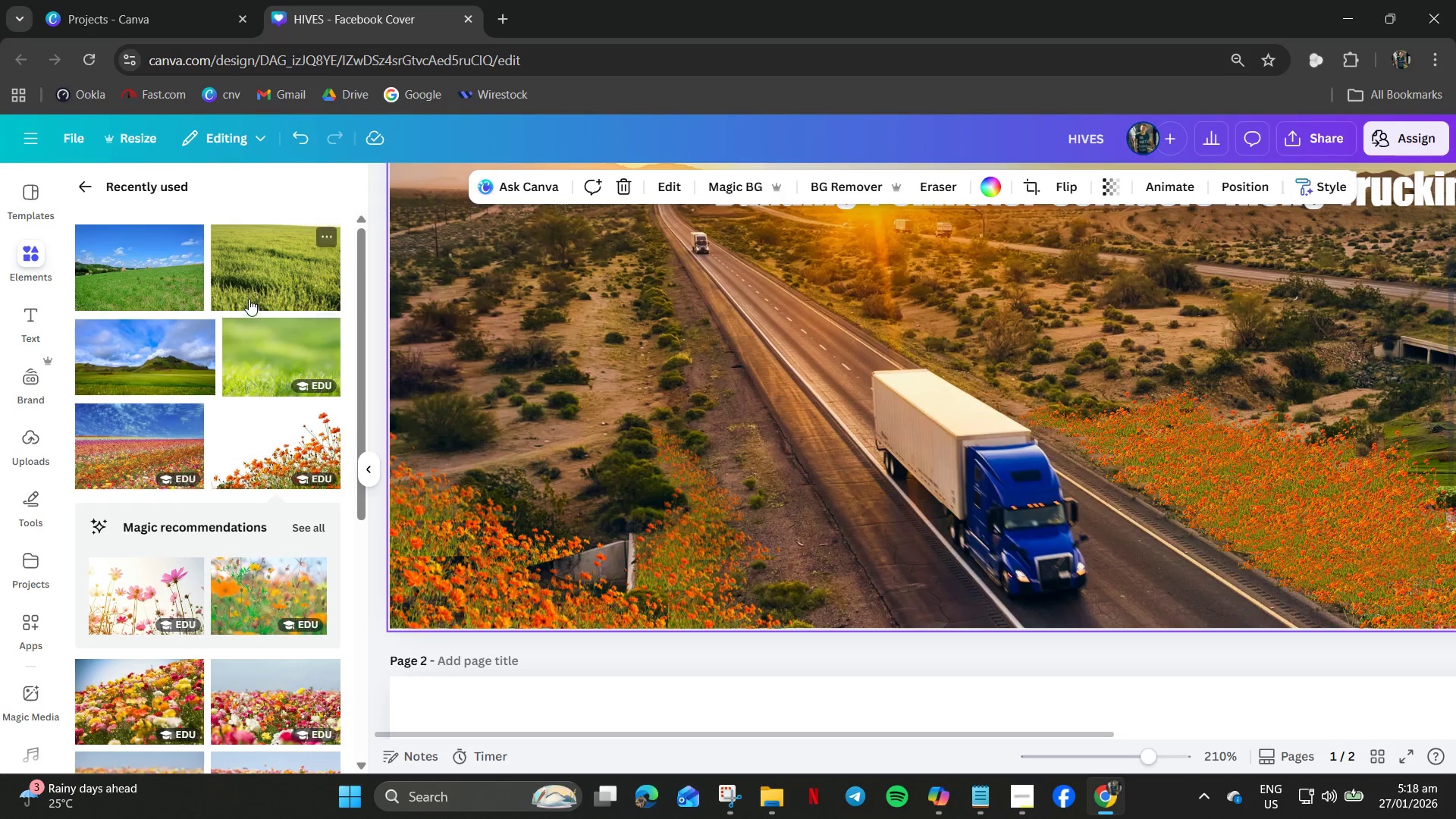 
scroll: coordinate [228, 500], scroll_direction: down, amount: 1.0
 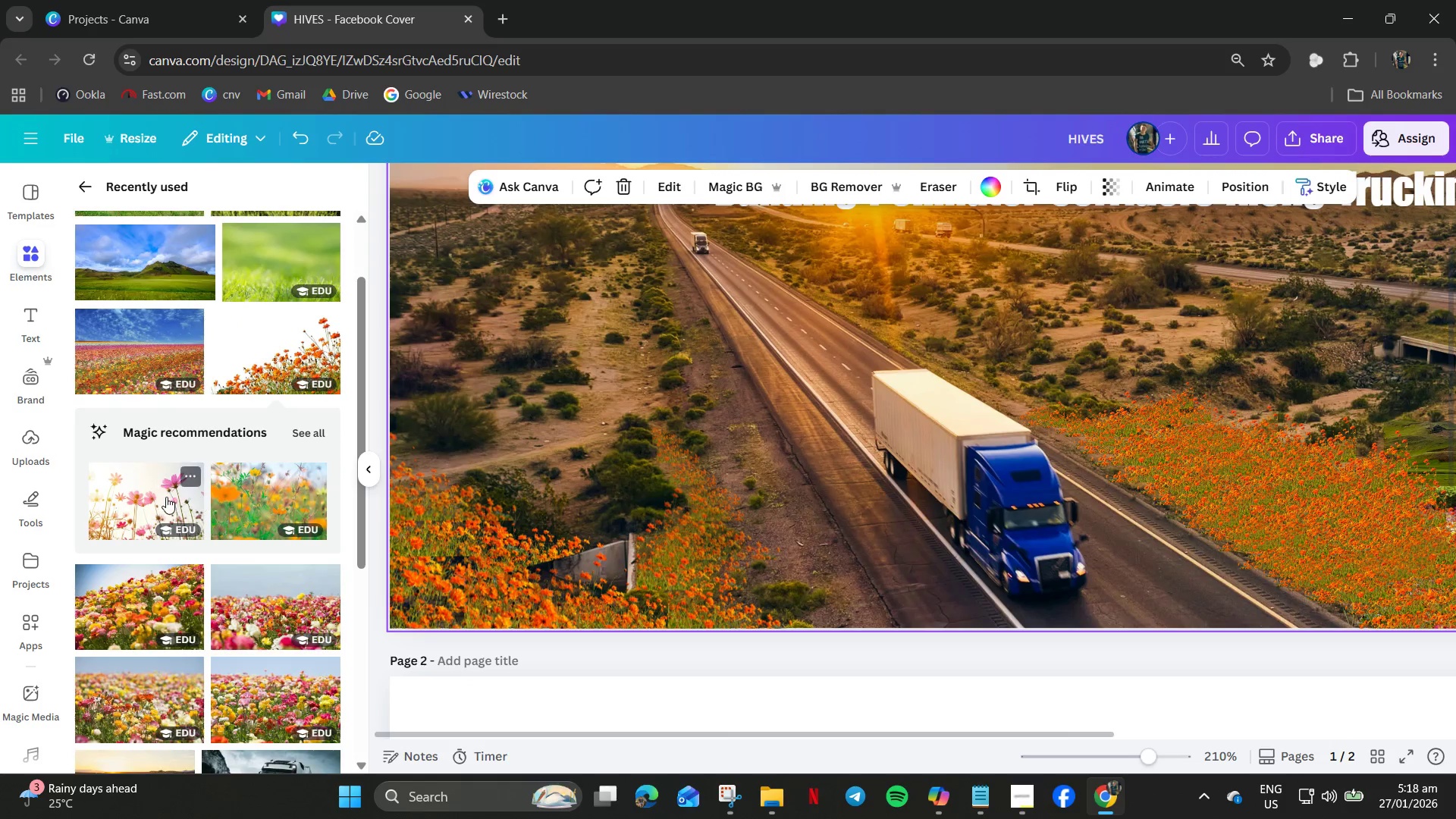 
left_click([166, 497])
 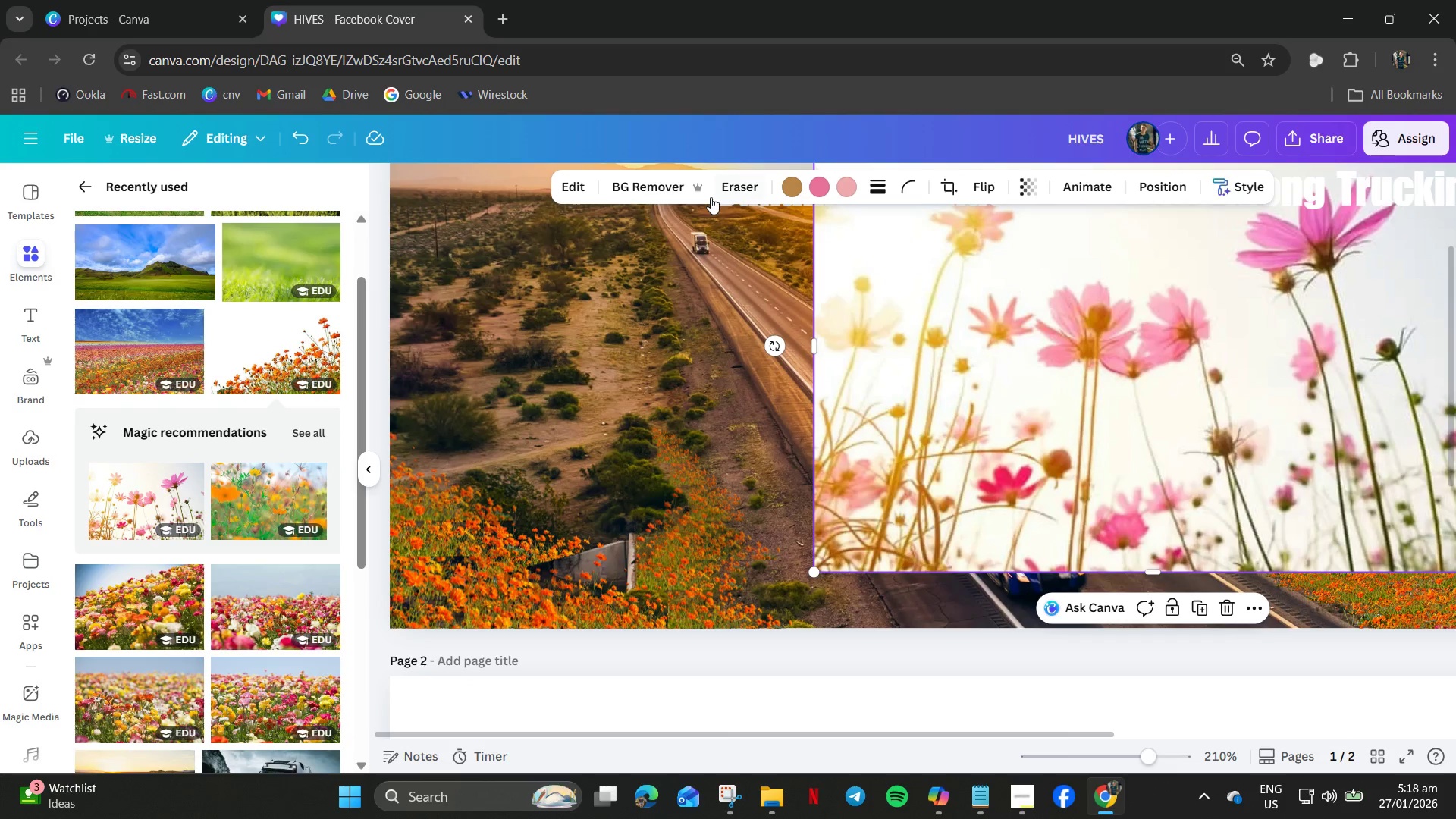 
left_click([629, 187])
 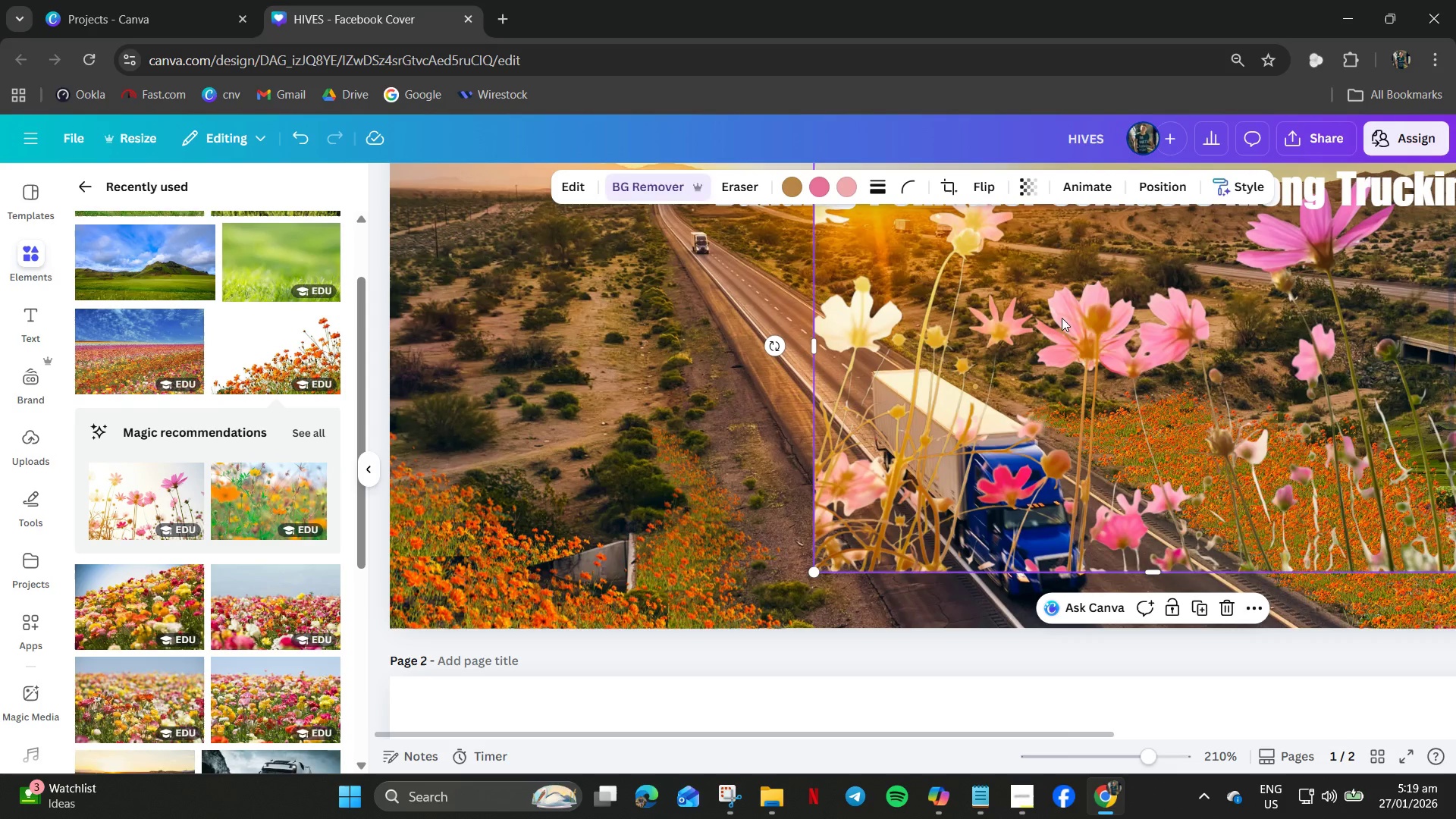 
left_click_drag(start_coordinate=[1185, 350], to_coordinate=[877, 416])
 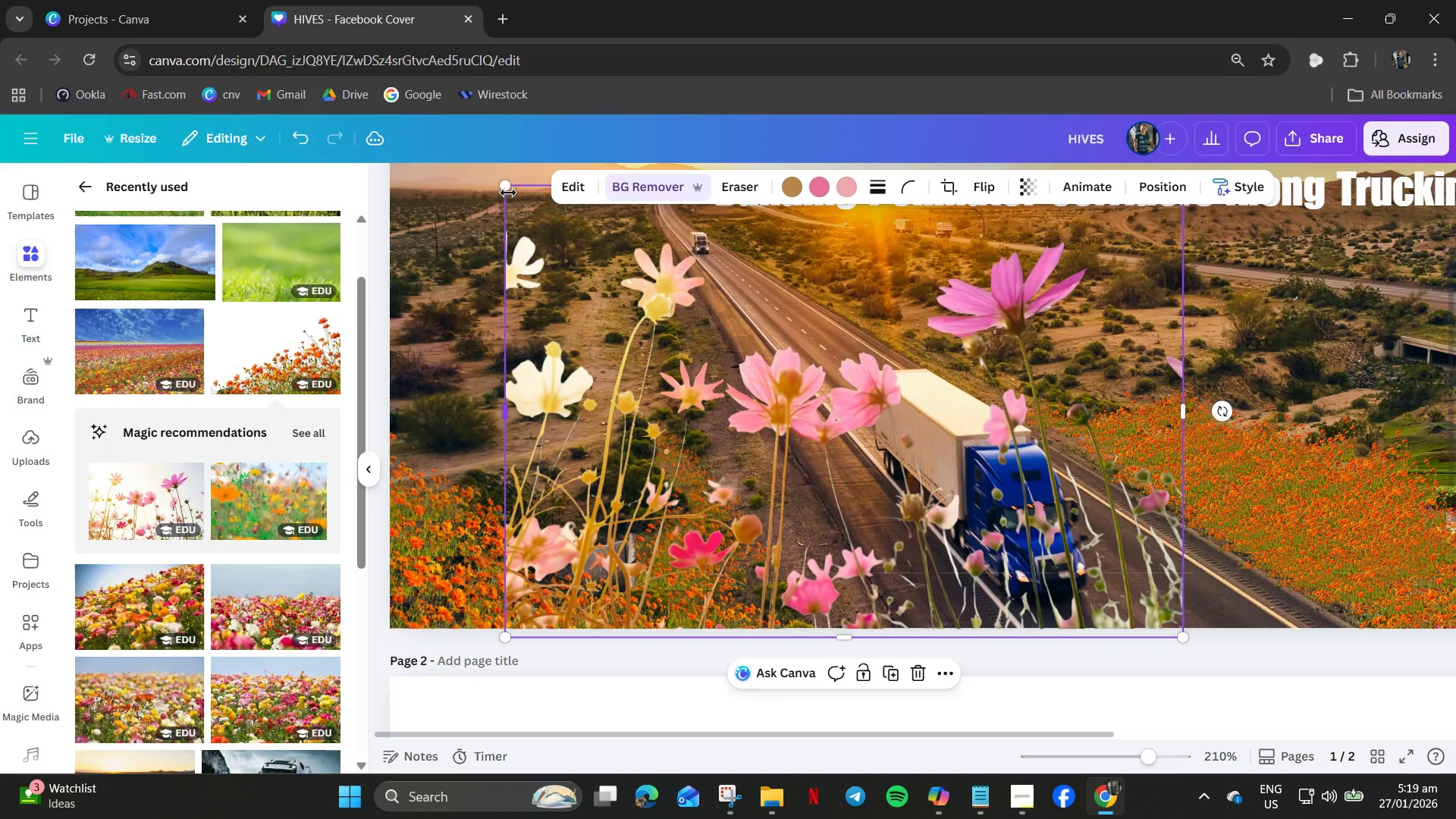 
left_click_drag(start_coordinate=[505, 189], to_coordinate=[902, 497])
 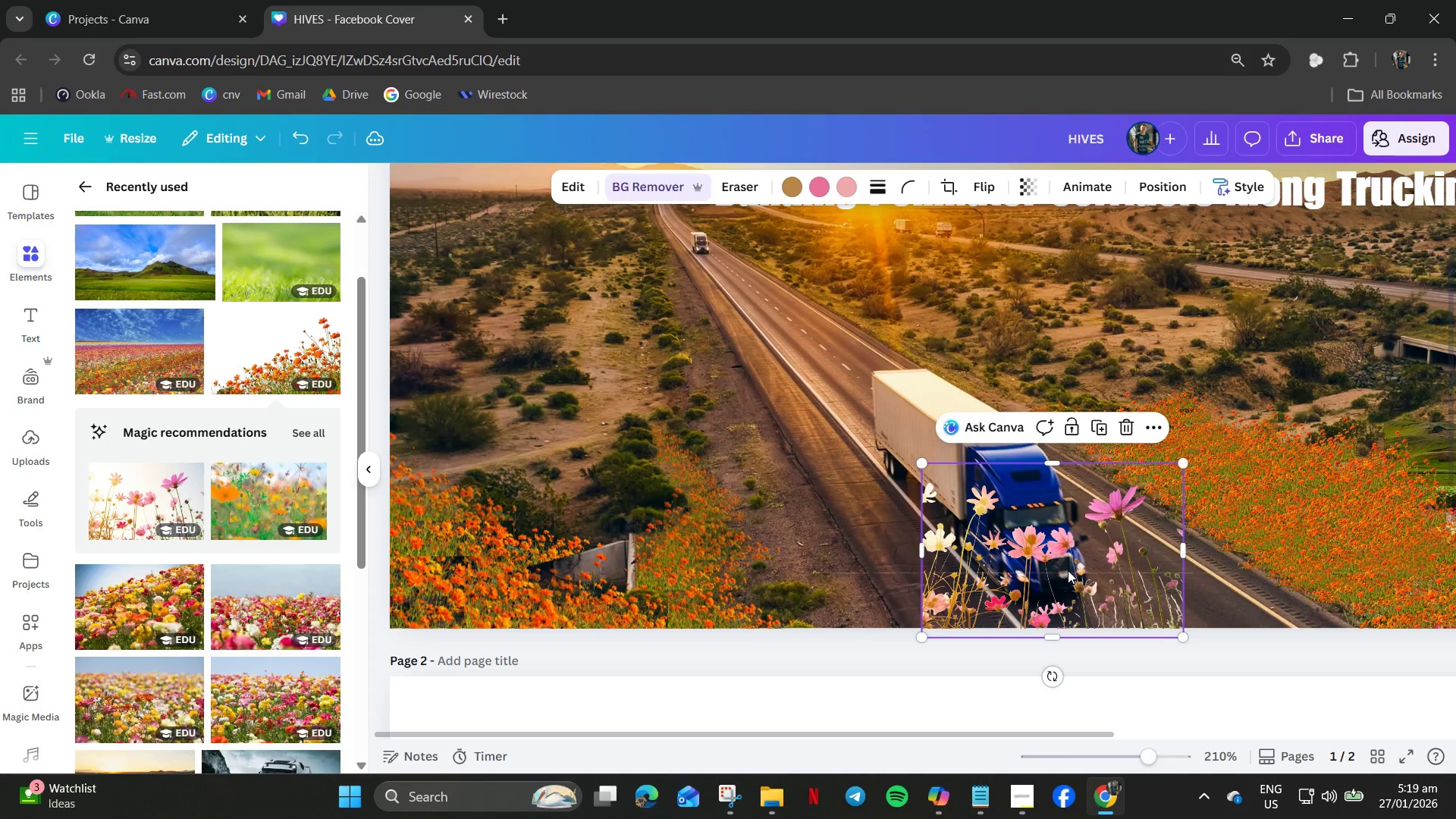 
left_click_drag(start_coordinate=[1061, 584], to_coordinate=[522, 607])
 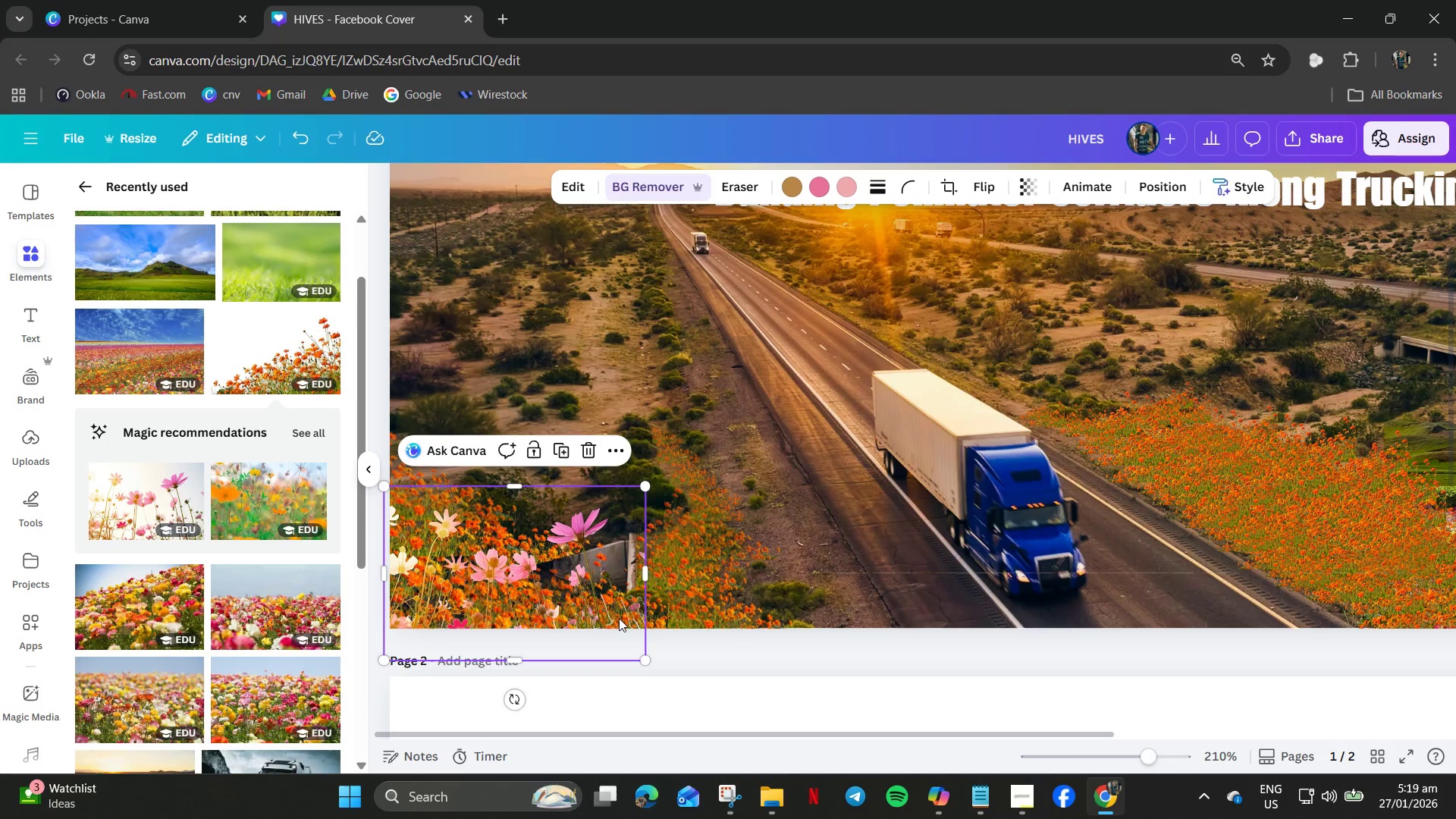 
key(Control+C)
 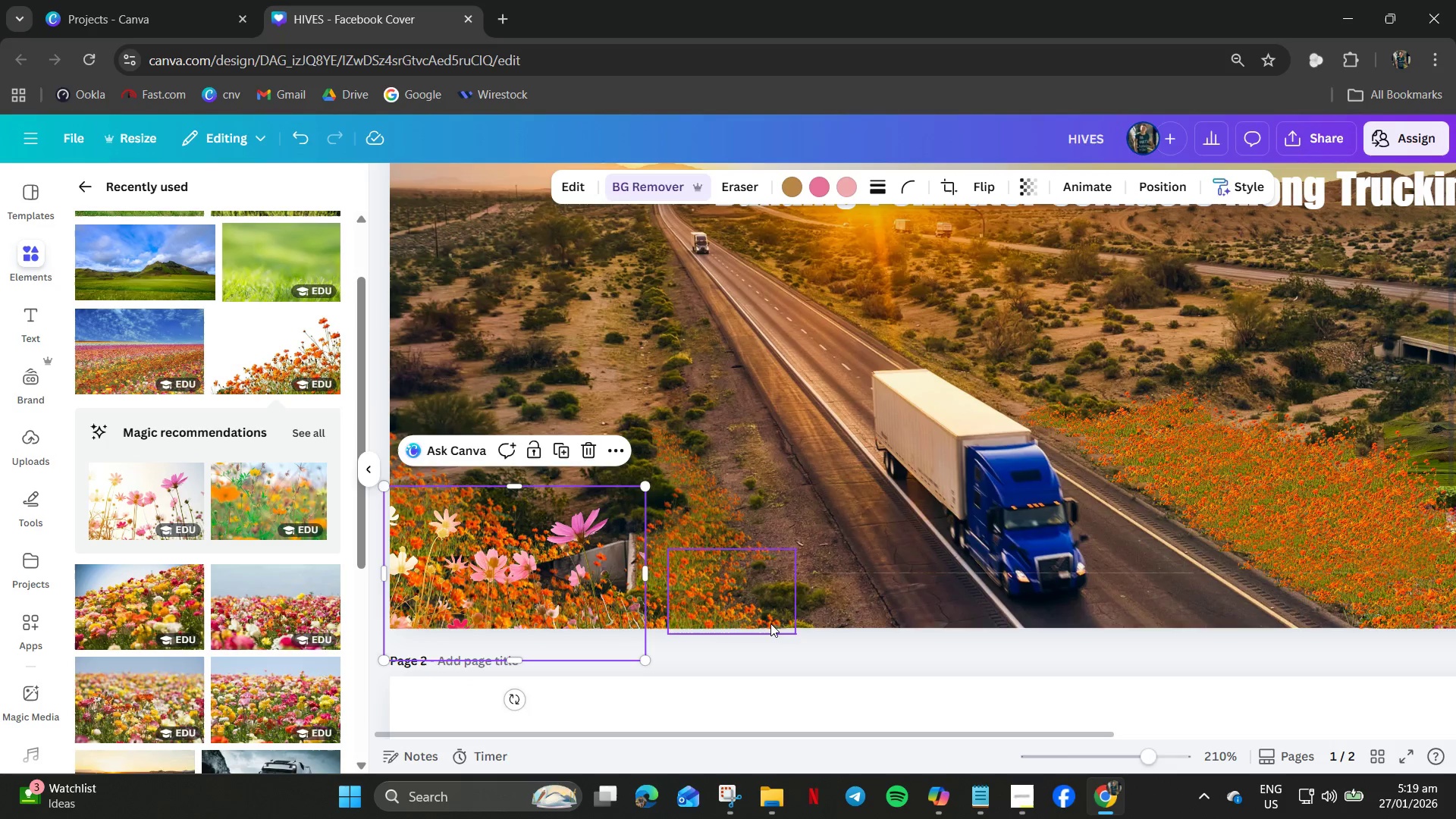 
key(Control+V)
 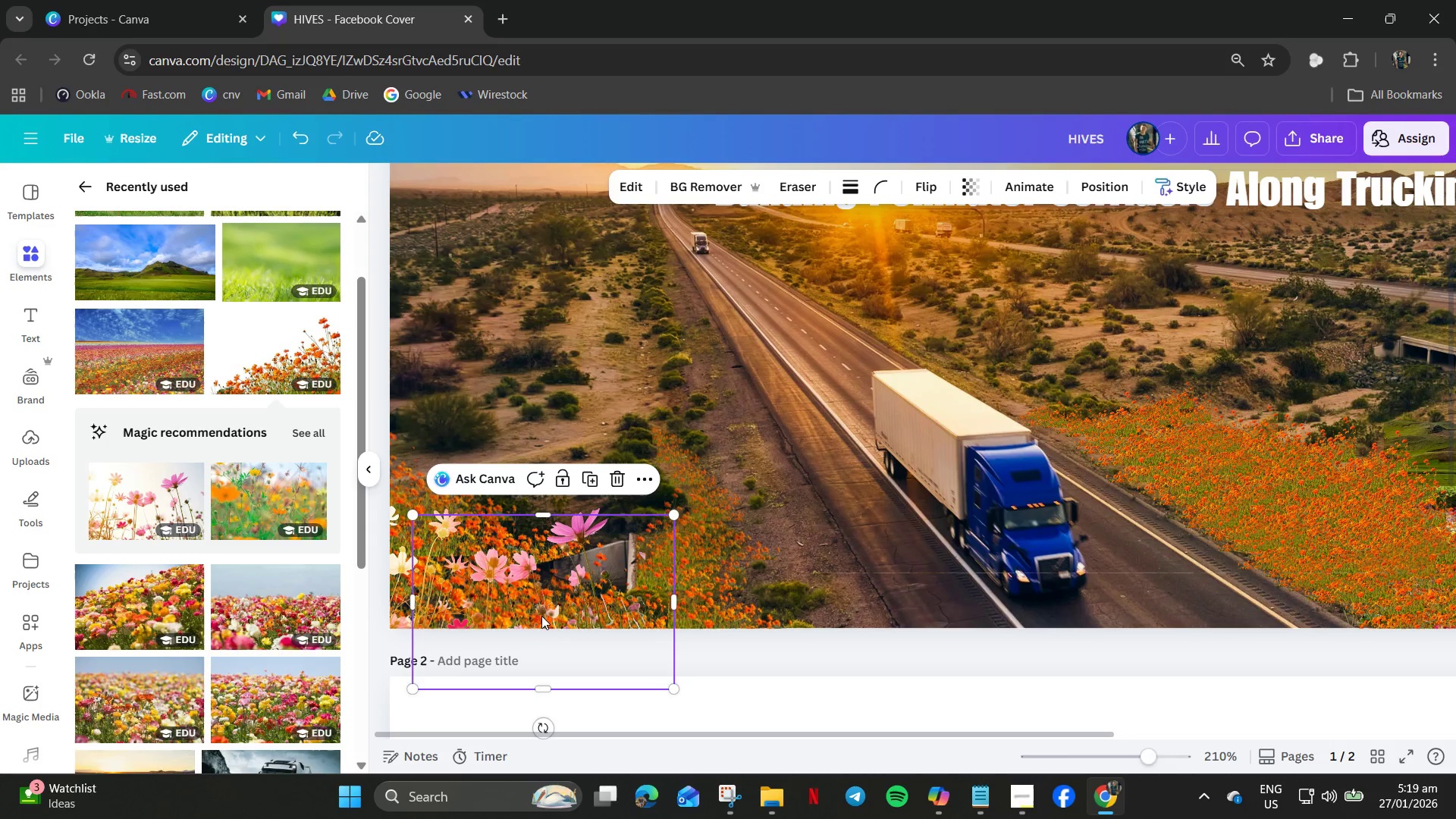 
left_click_drag(start_coordinate=[543, 605], to_coordinate=[1300, 552])
 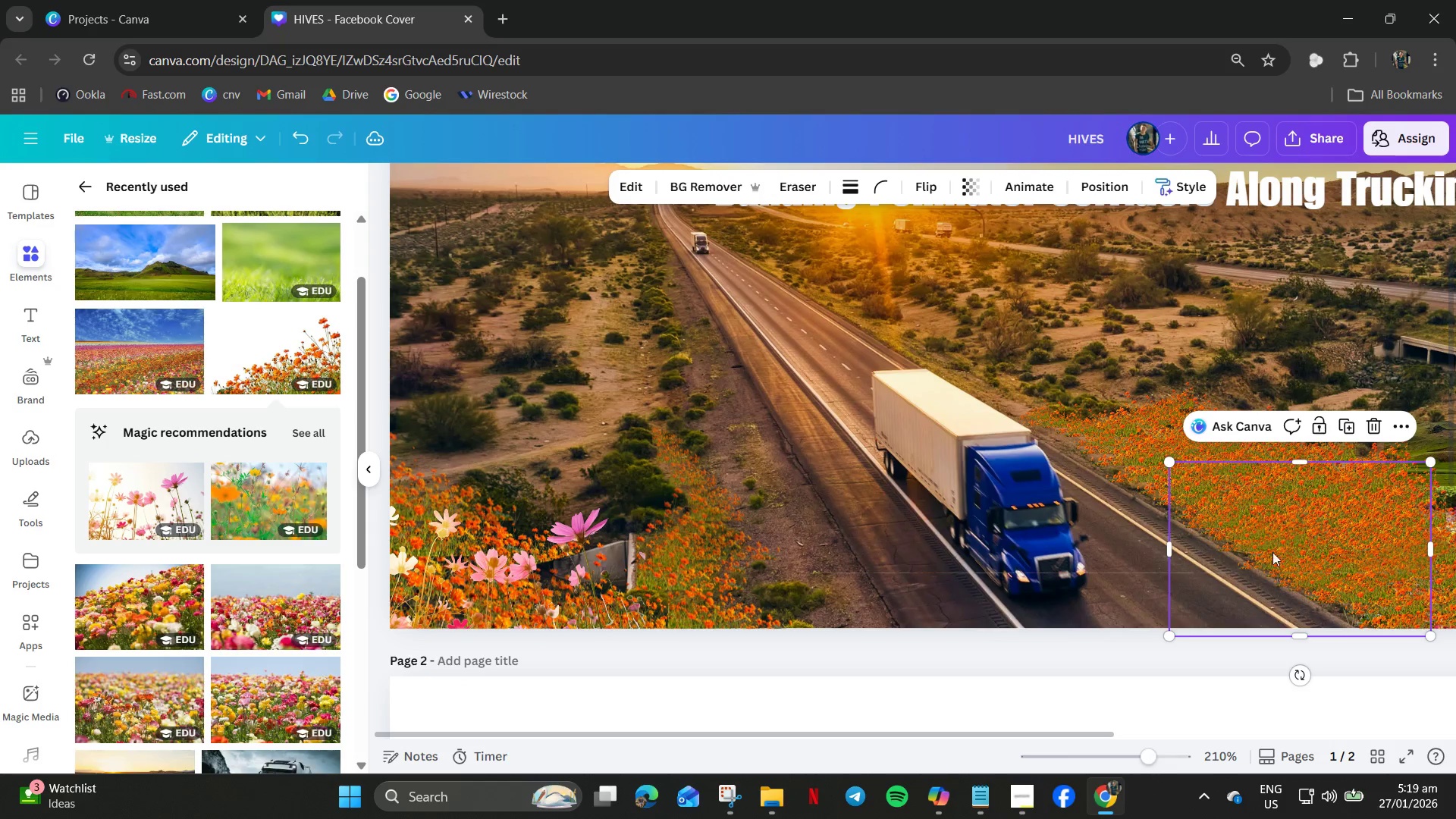 
hold_key(key=ControlLeft, duration=0.62)
scroll: coordinate [1267, 552], scroll_direction: down, amount: 3.0
 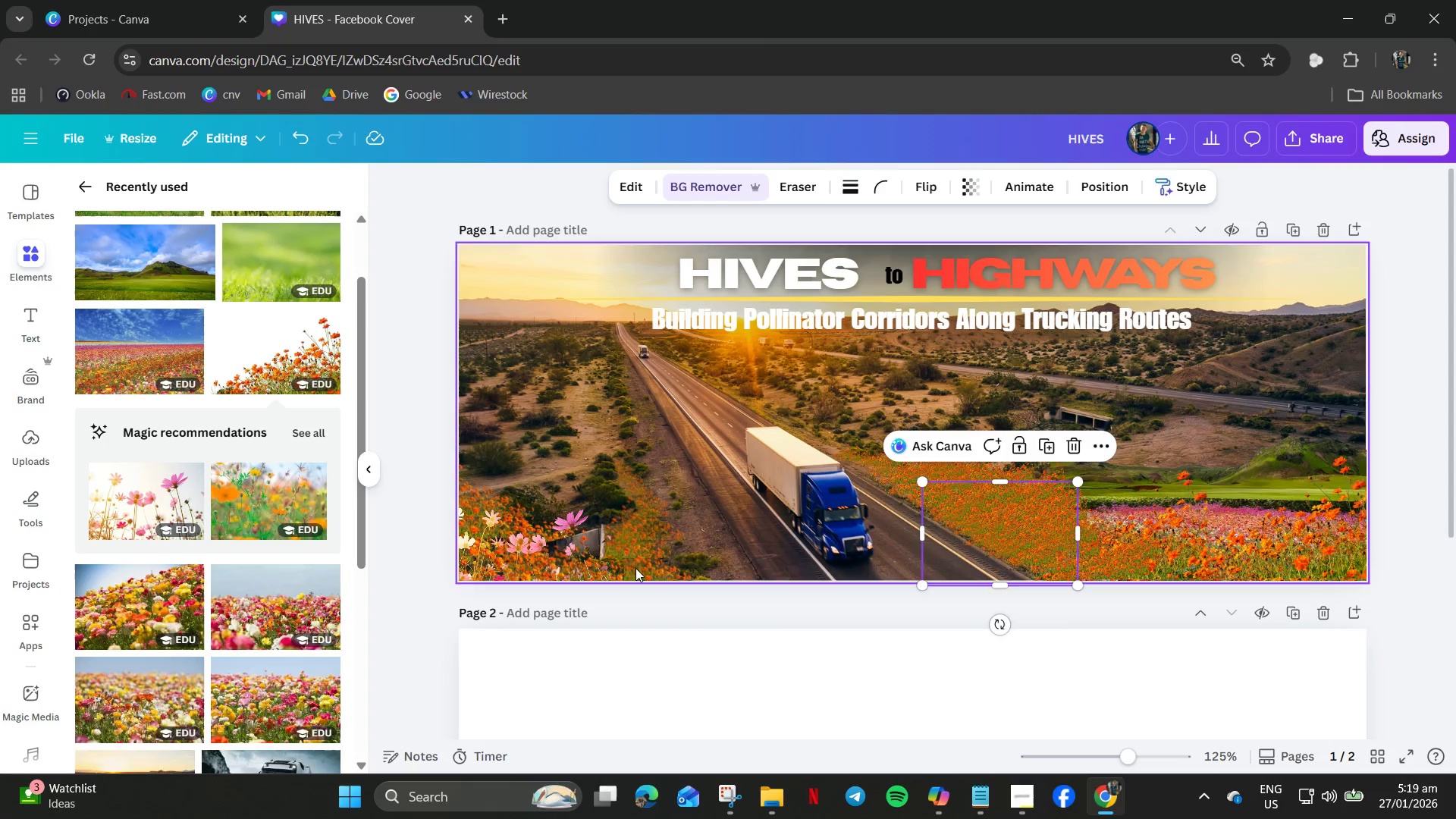 
key(Control+Z)
 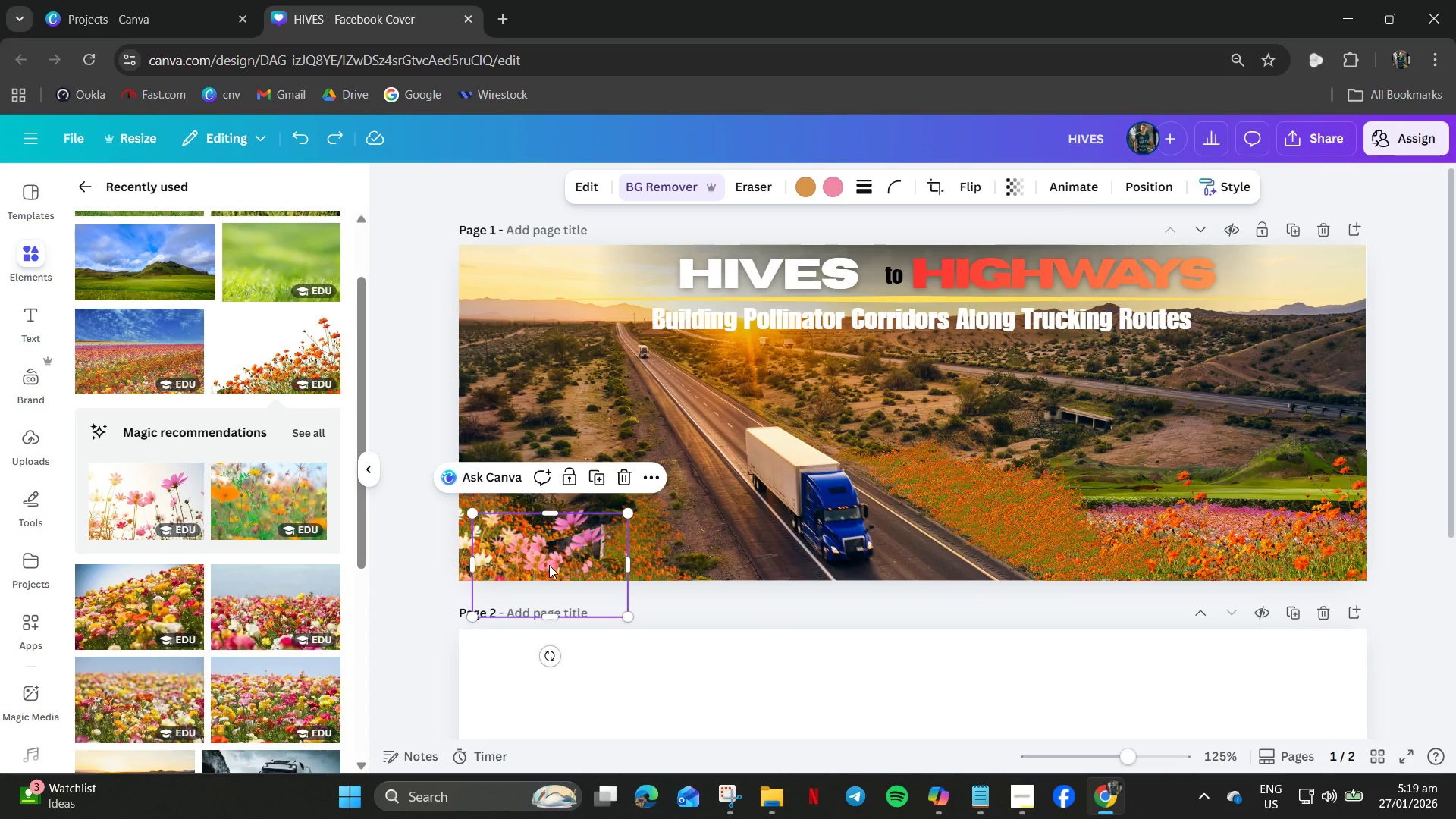 
left_click_drag(start_coordinate=[548, 572], to_coordinate=[1135, 553])
 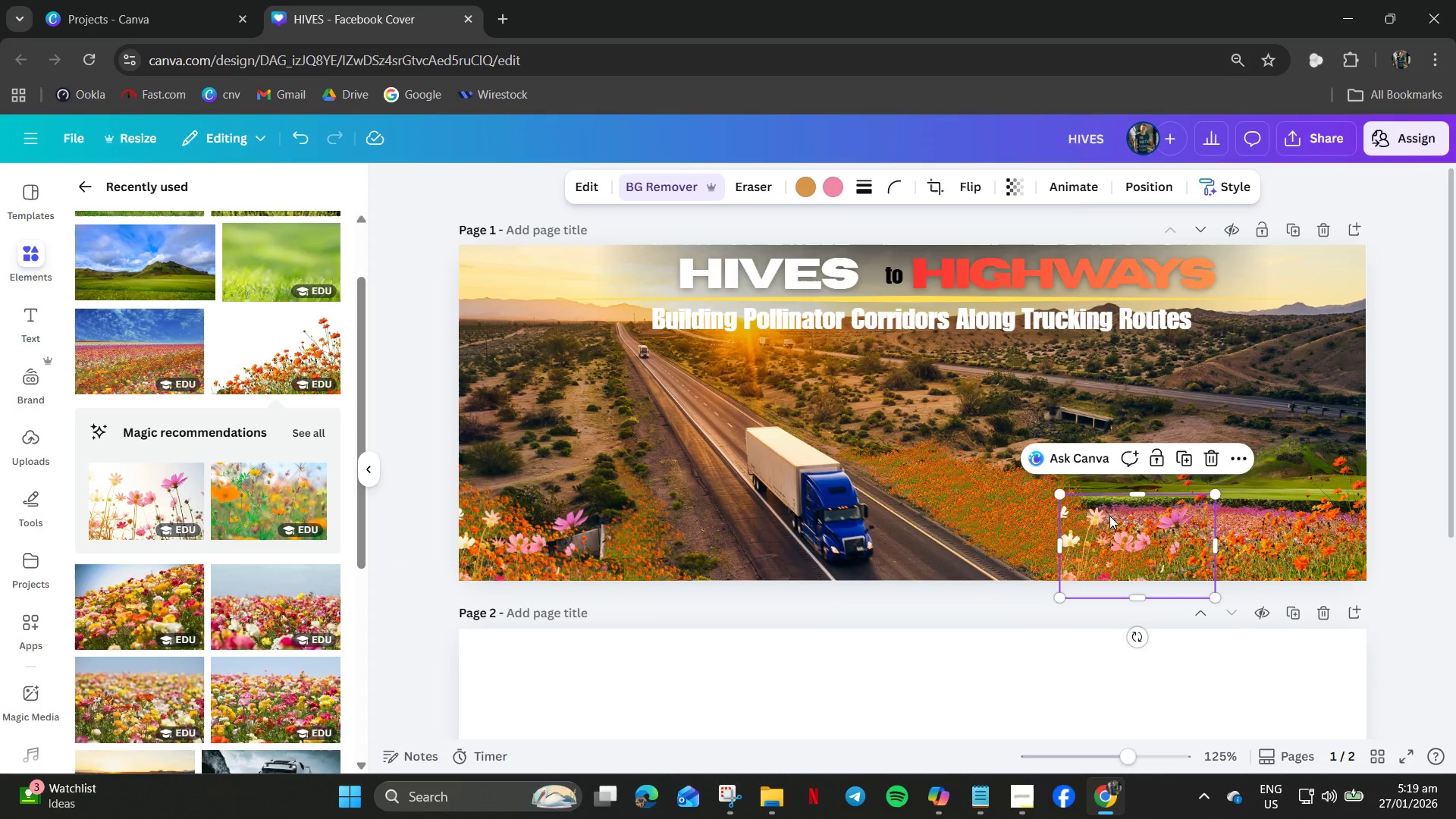 
left_click_drag(start_coordinate=[1117, 548], to_coordinate=[1113, 535])
 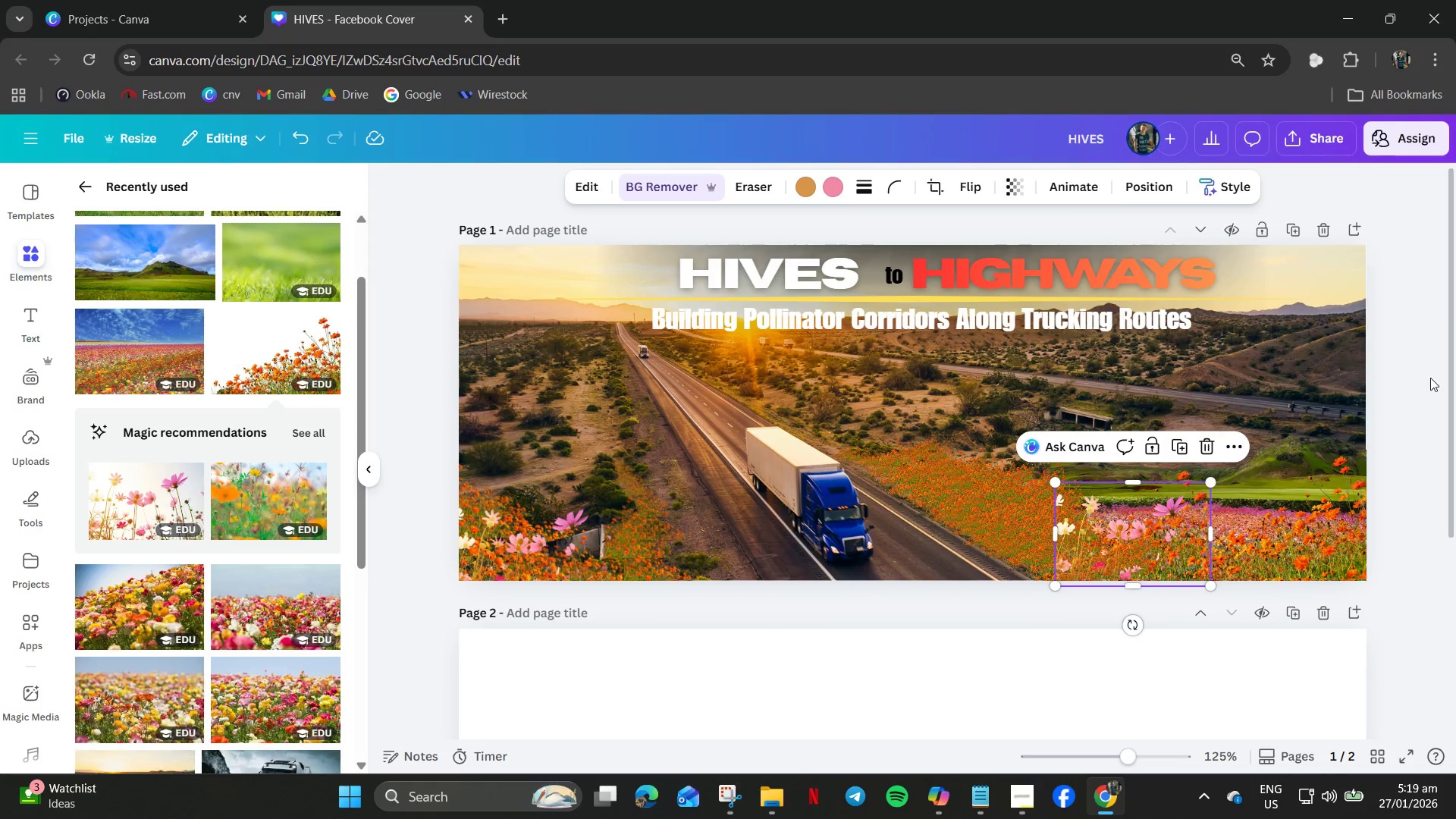 
left_click([1436, 375])
 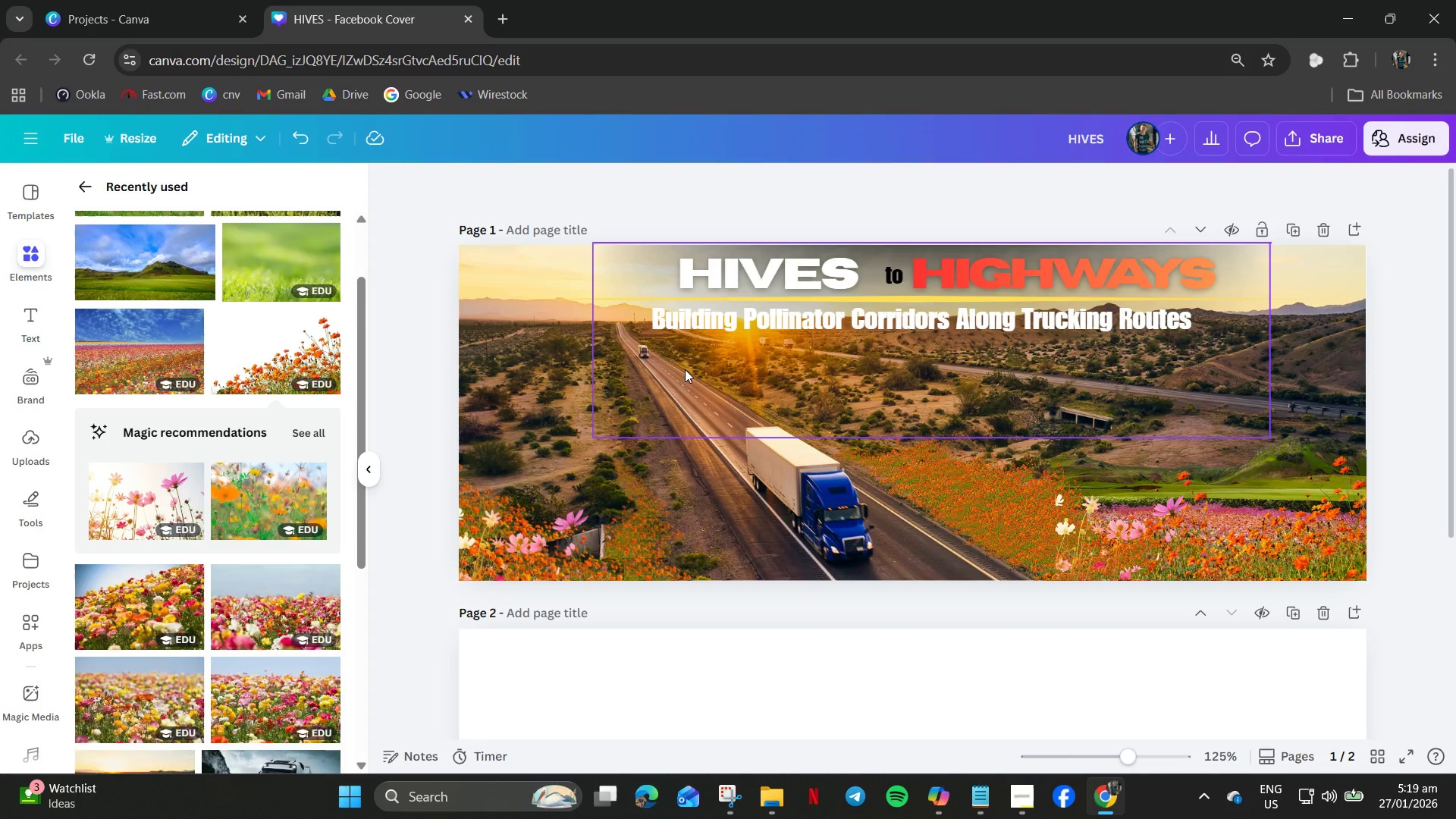 
wait(5.48)
 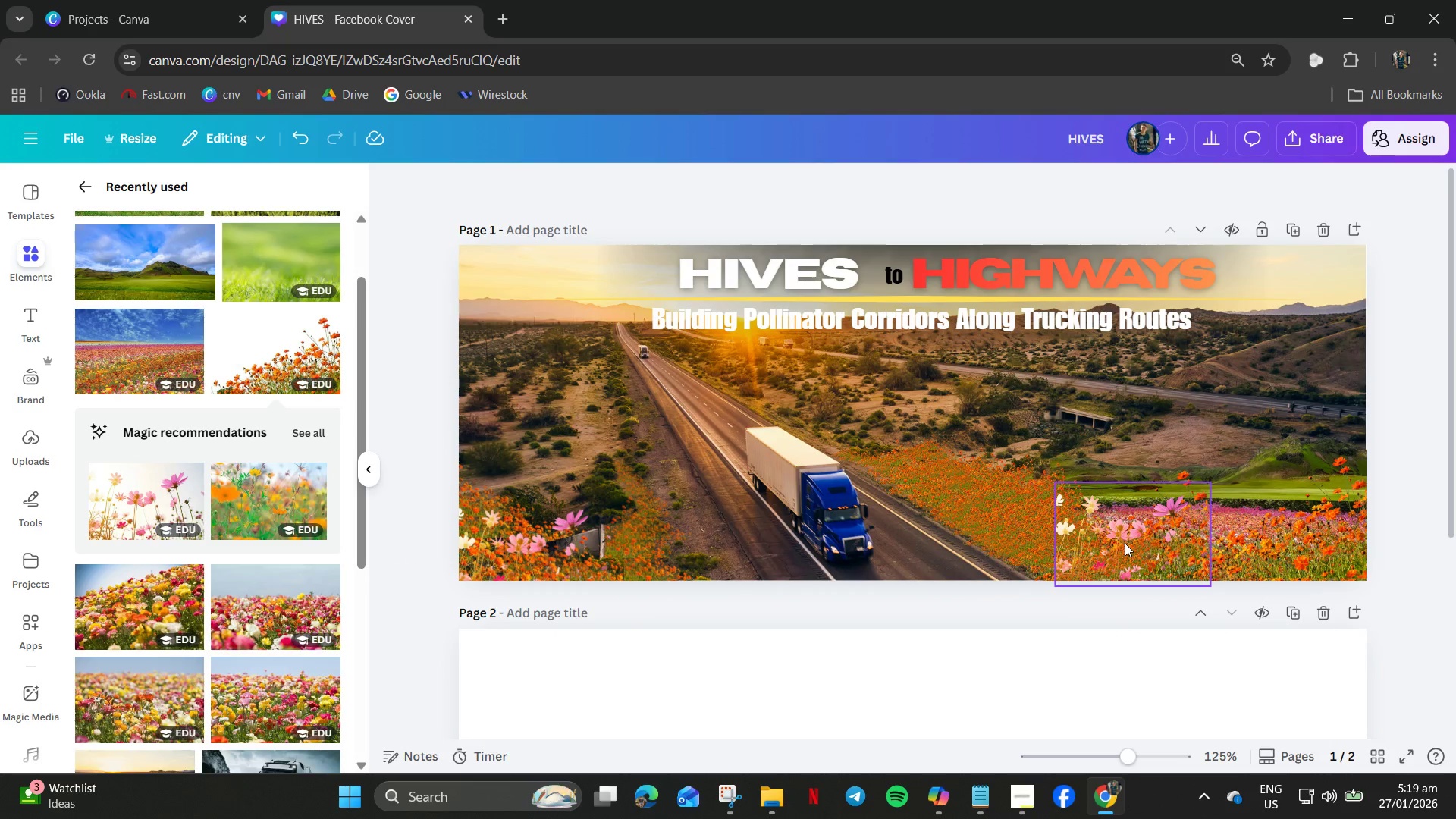 
mouse_move([984, 767])
 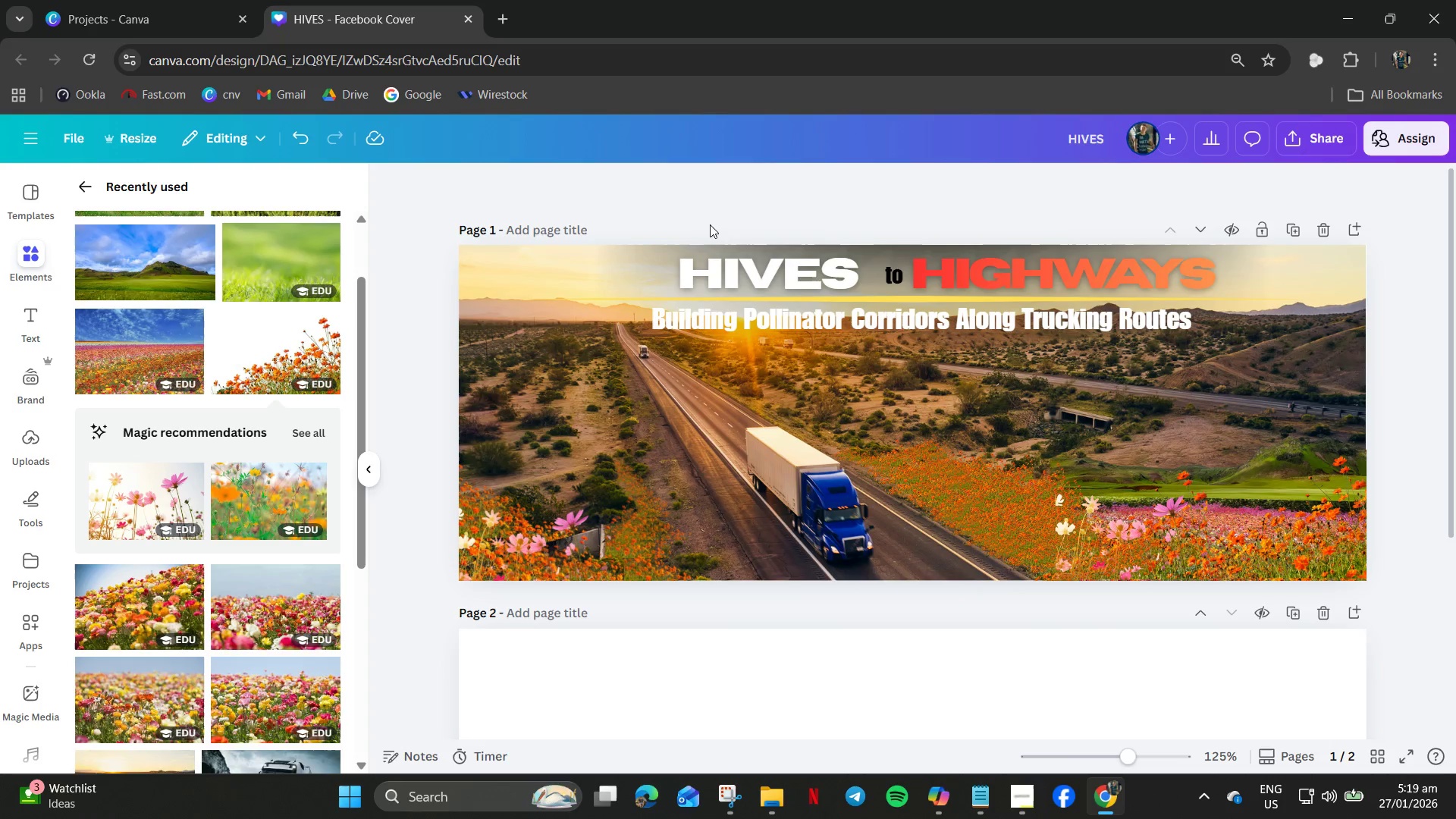 
wait(8.74)
 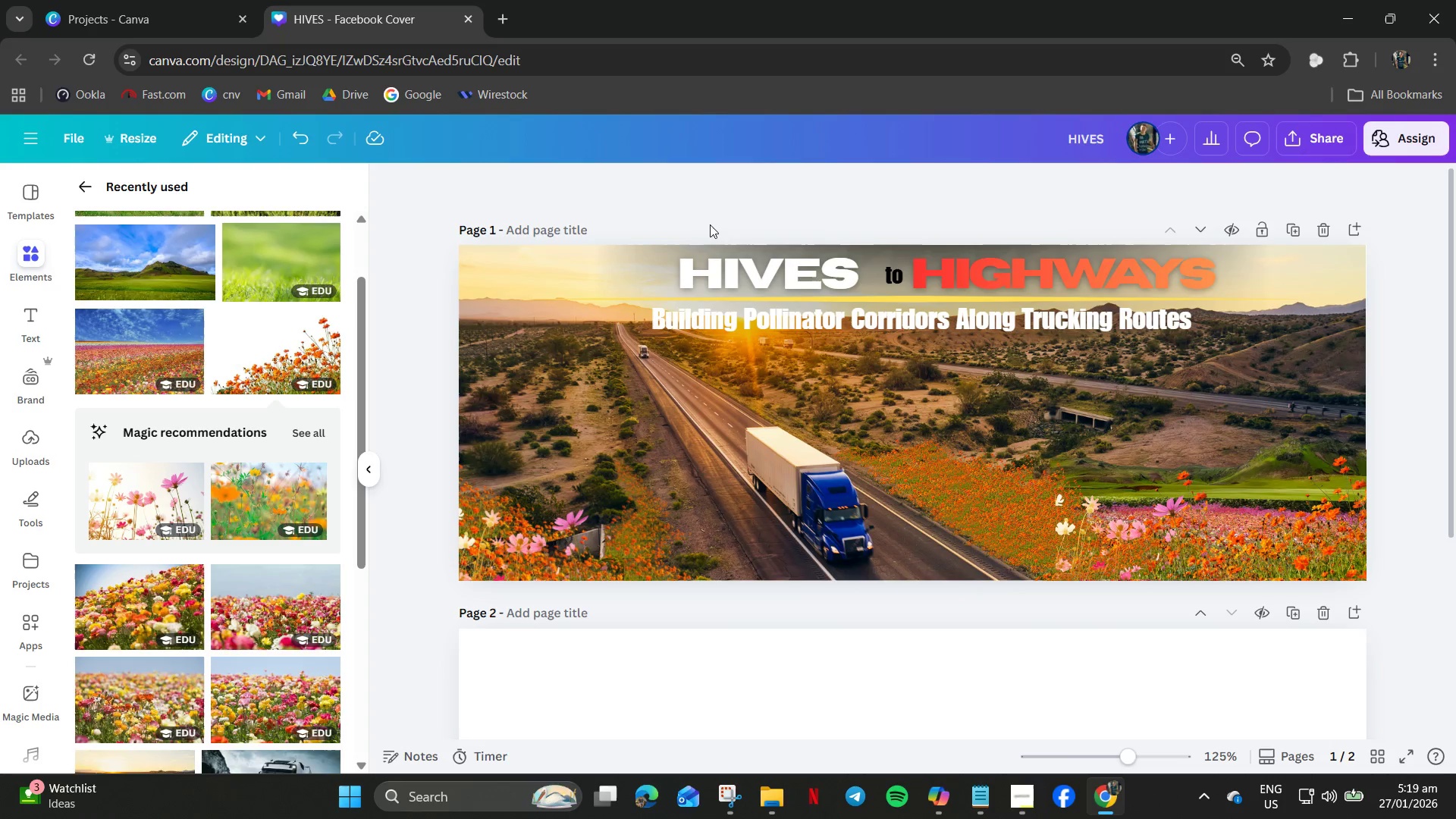 
type(bee sign)
 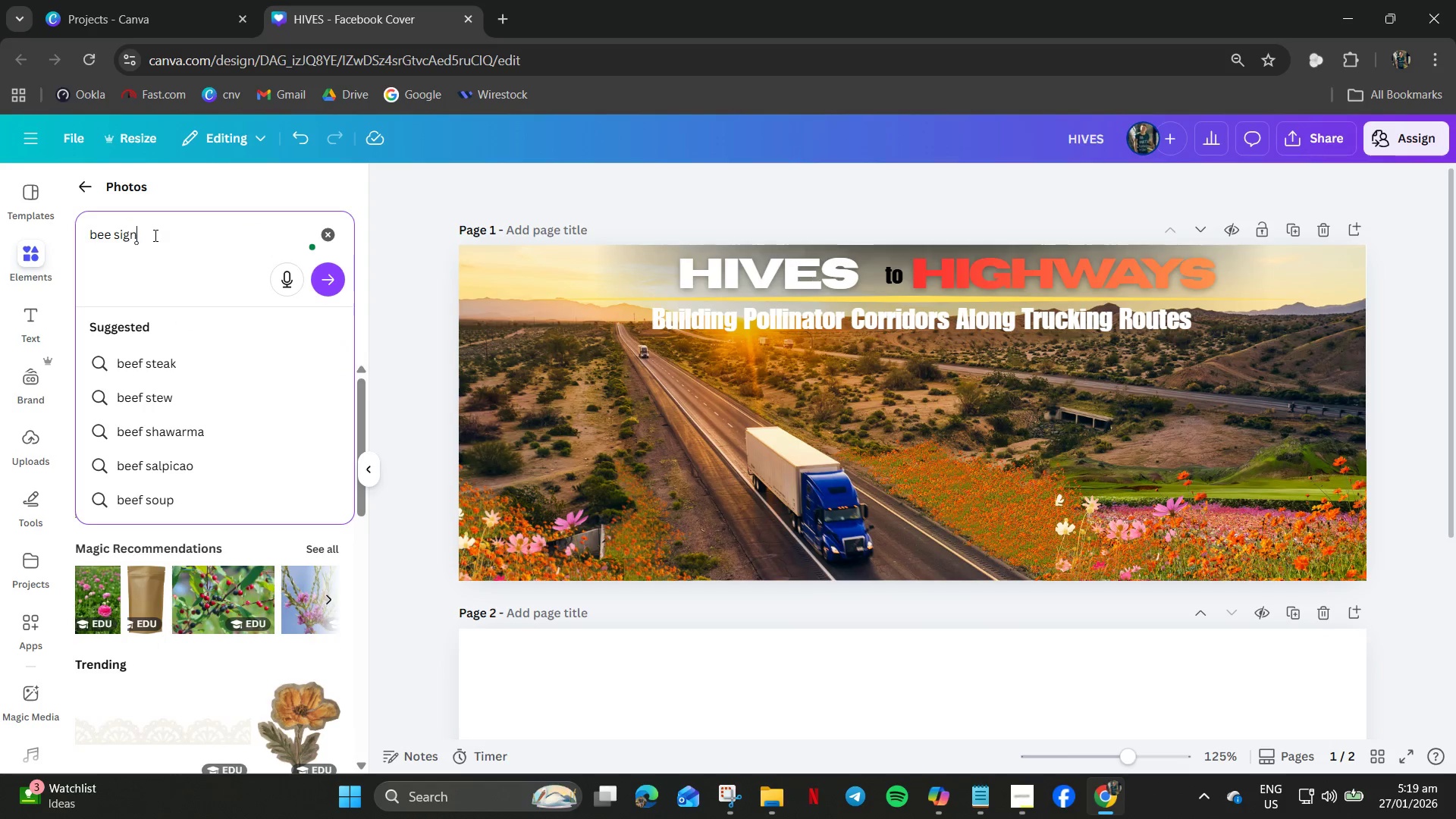 
key(Enter)
 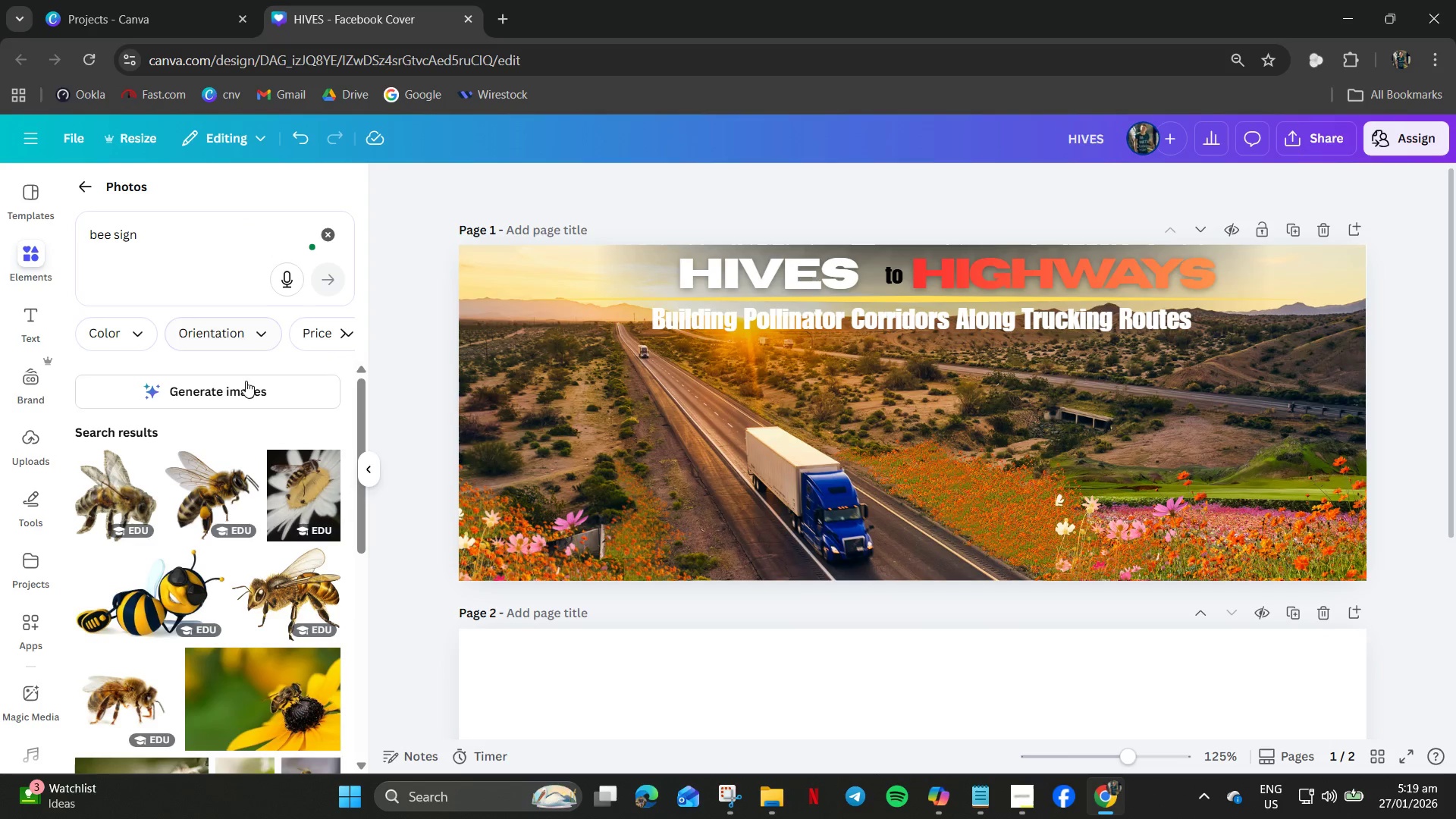 
scroll: coordinate [258, 557], scroll_direction: down, amount: 1.0
 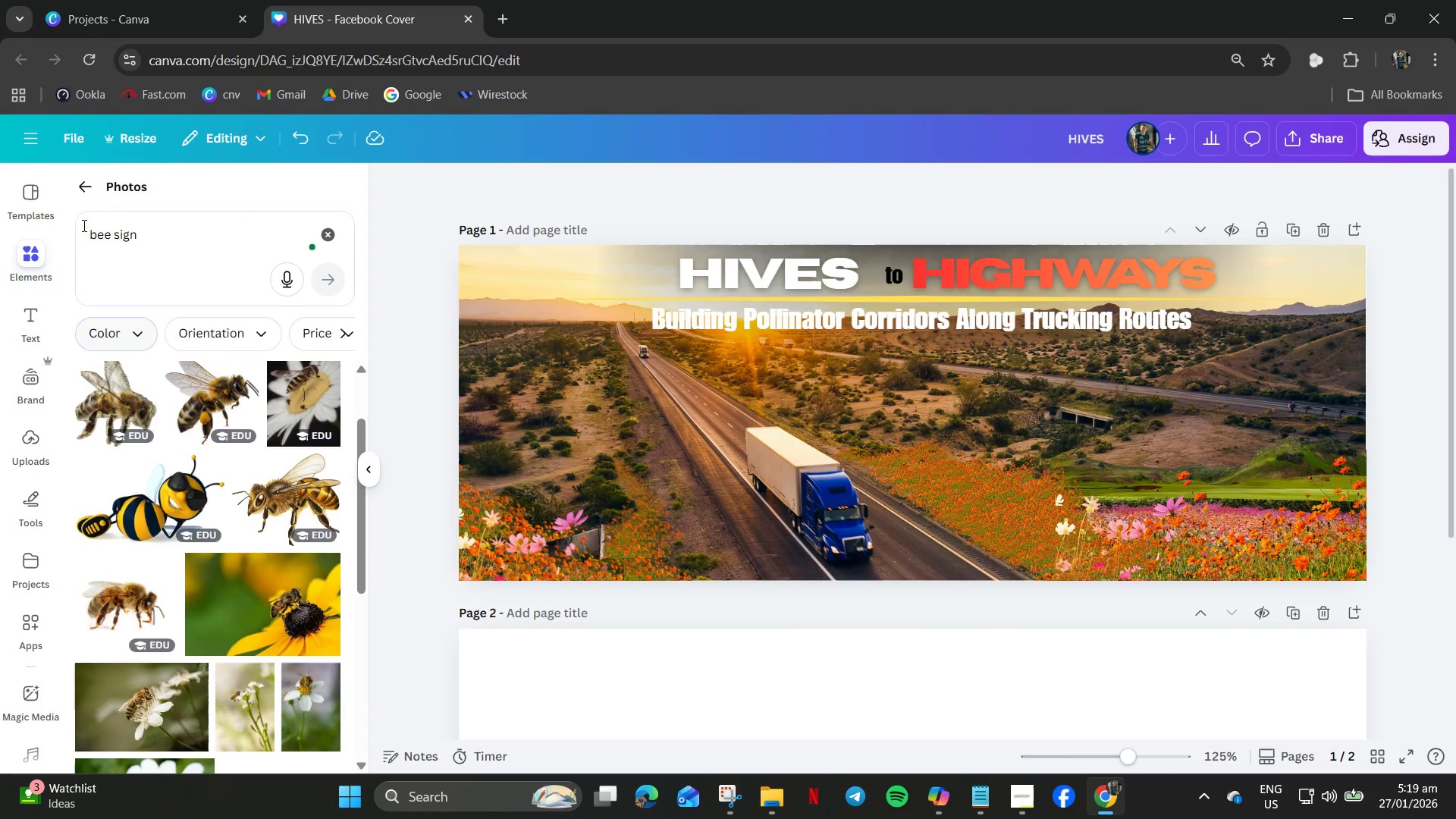 
left_click([87, 192])
 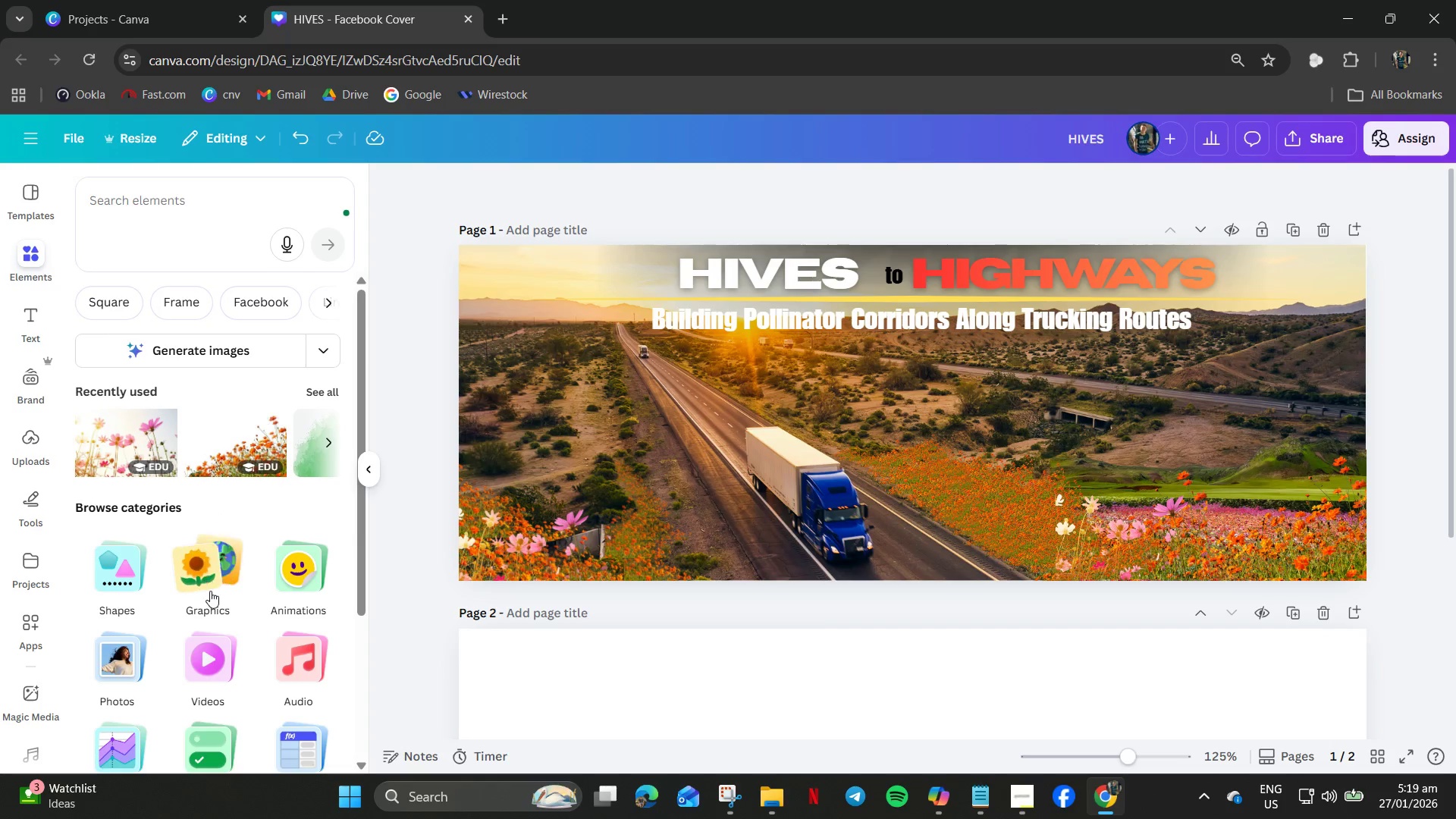 
left_click([209, 573])
 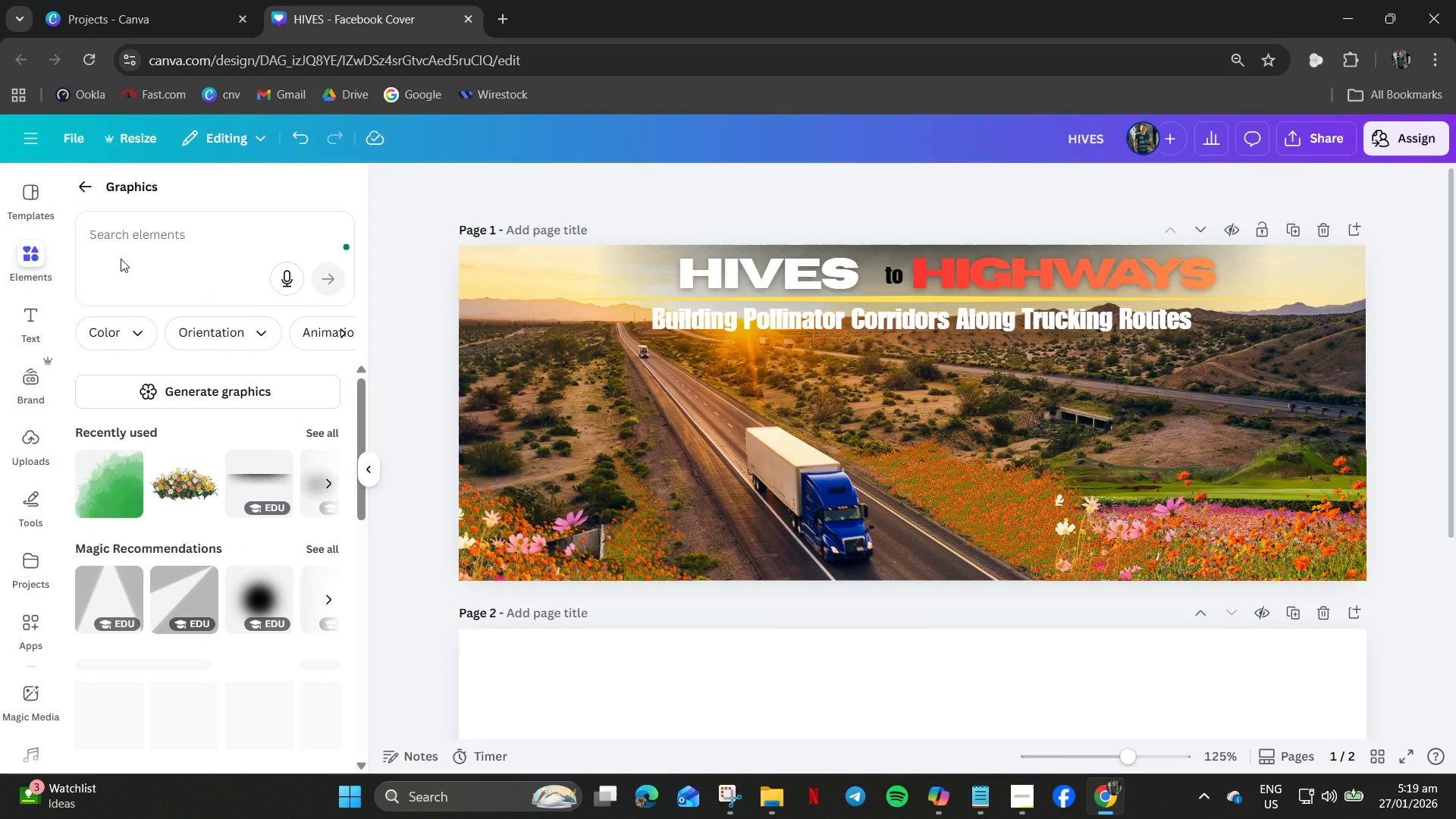 
left_click([118, 249])
 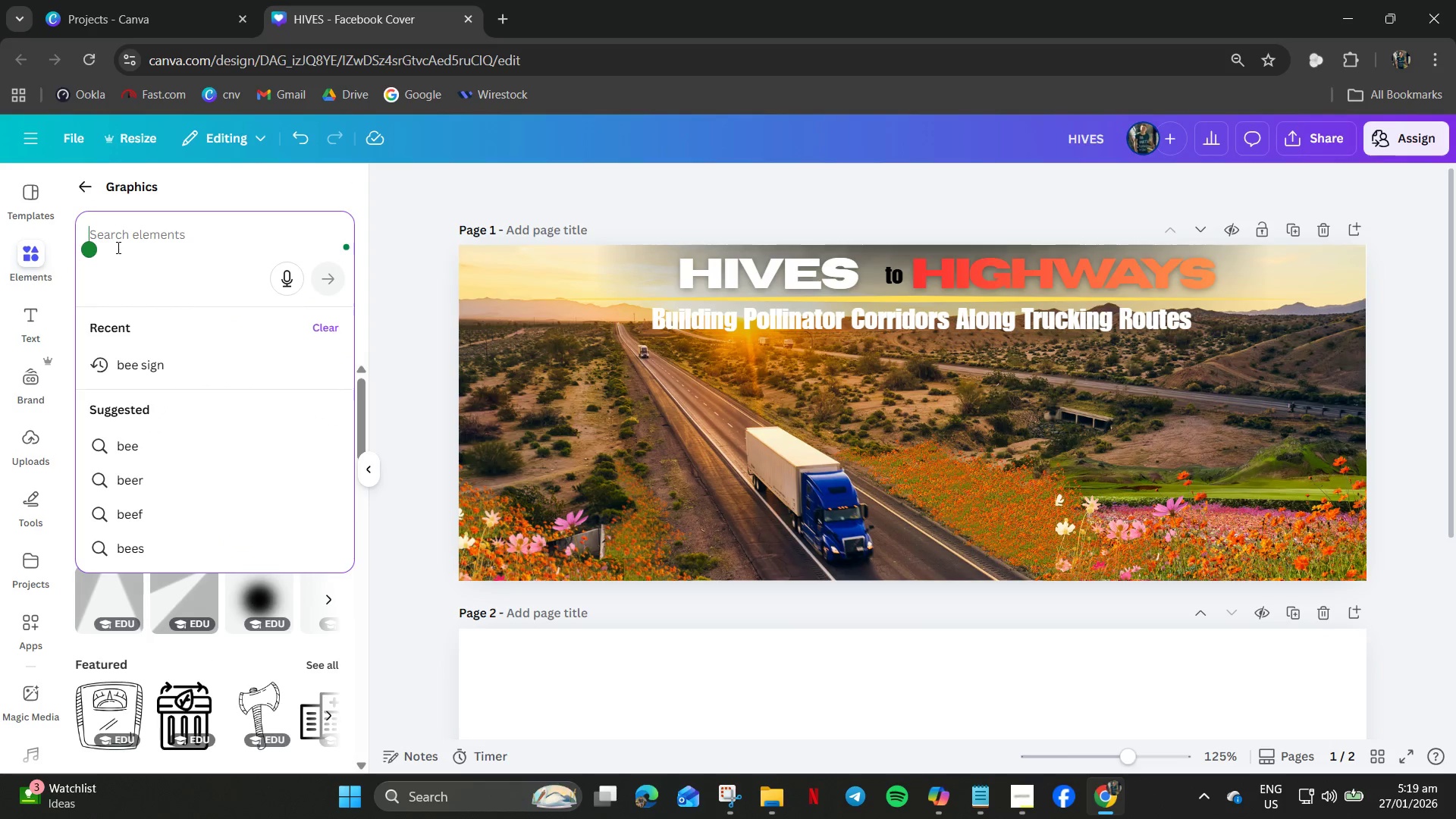 
type(bee)
 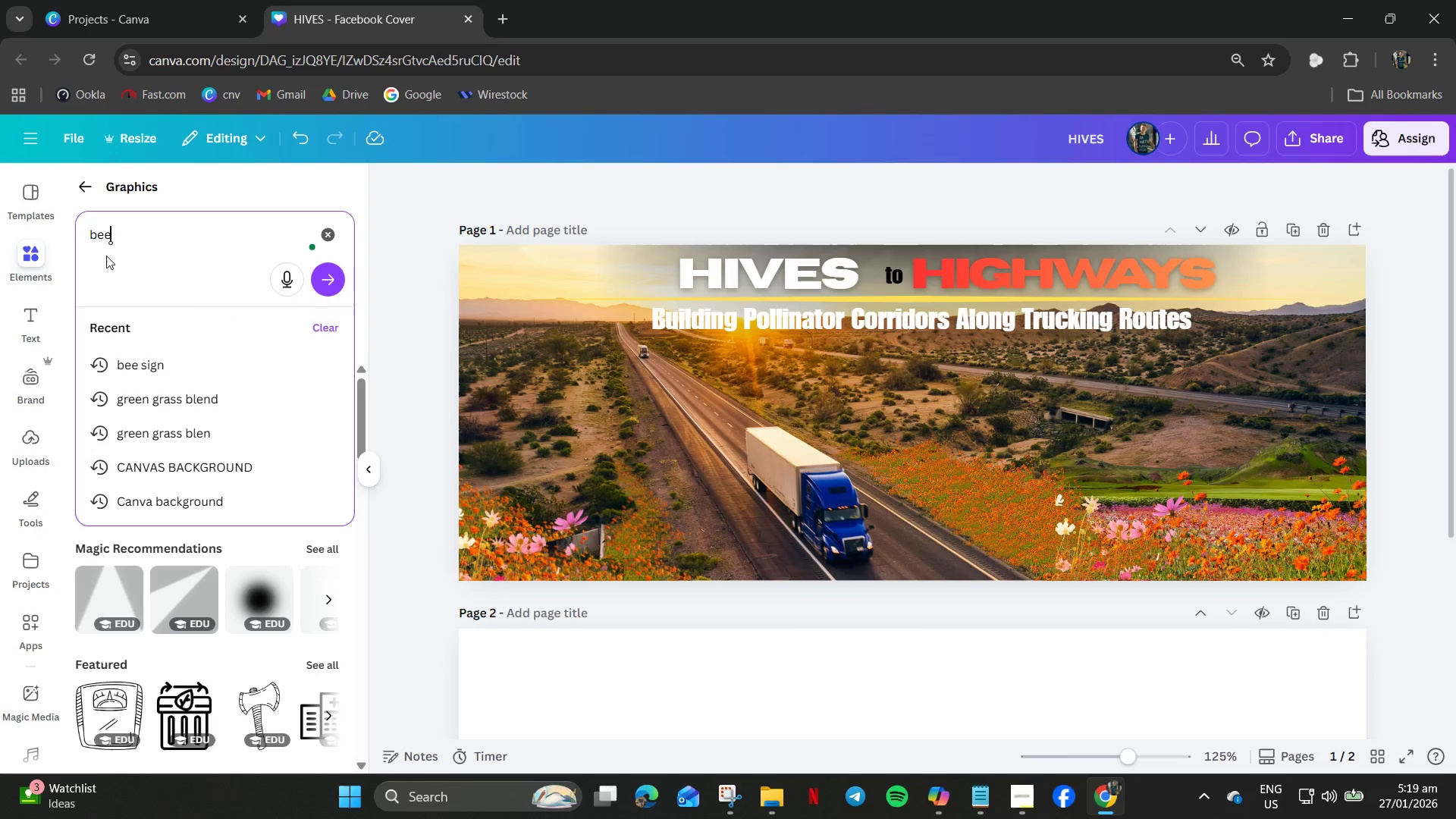 
key(Enter)
 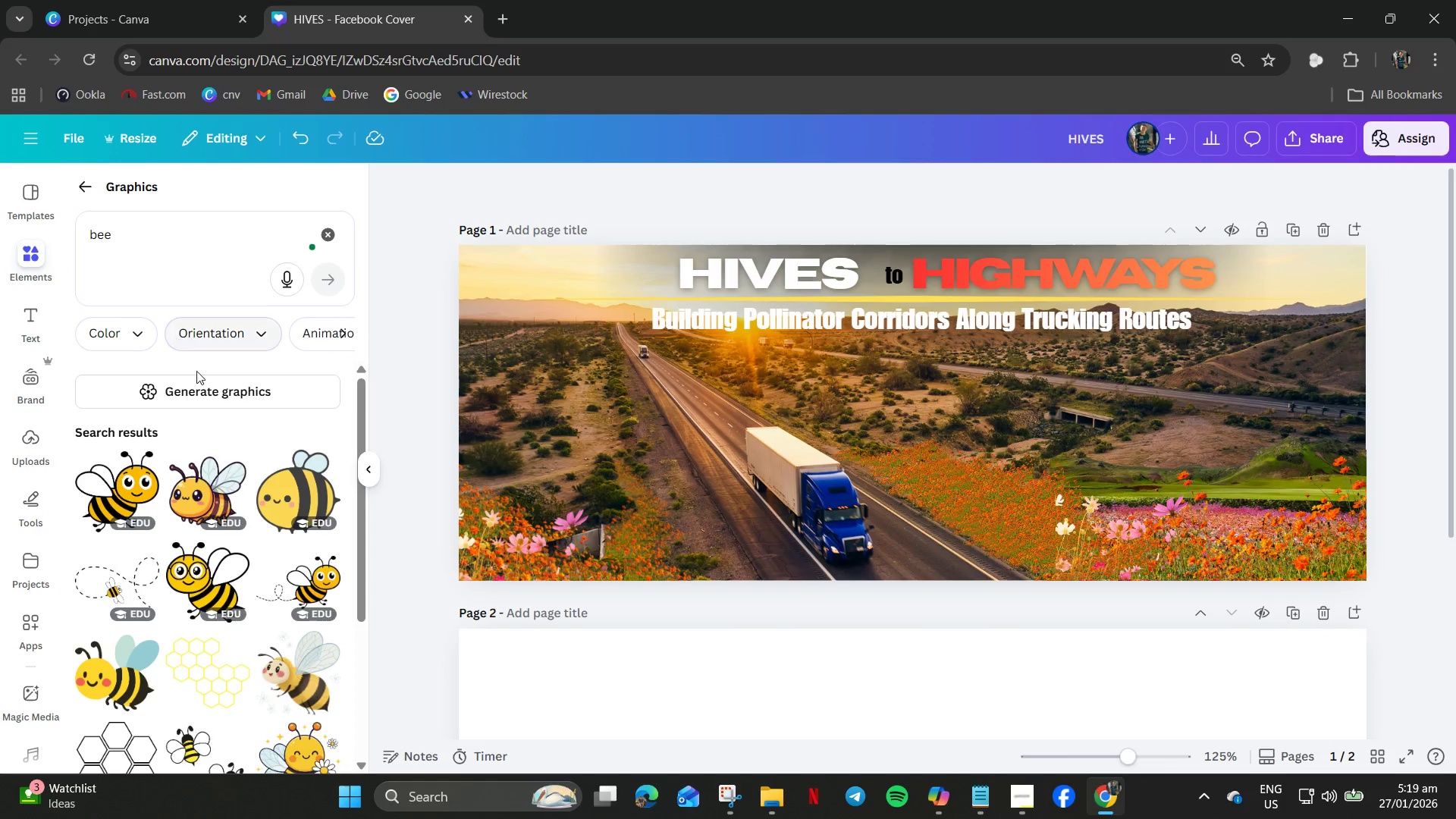 
scroll: coordinate [132, 545], scroll_direction: down, amount: 7.0
 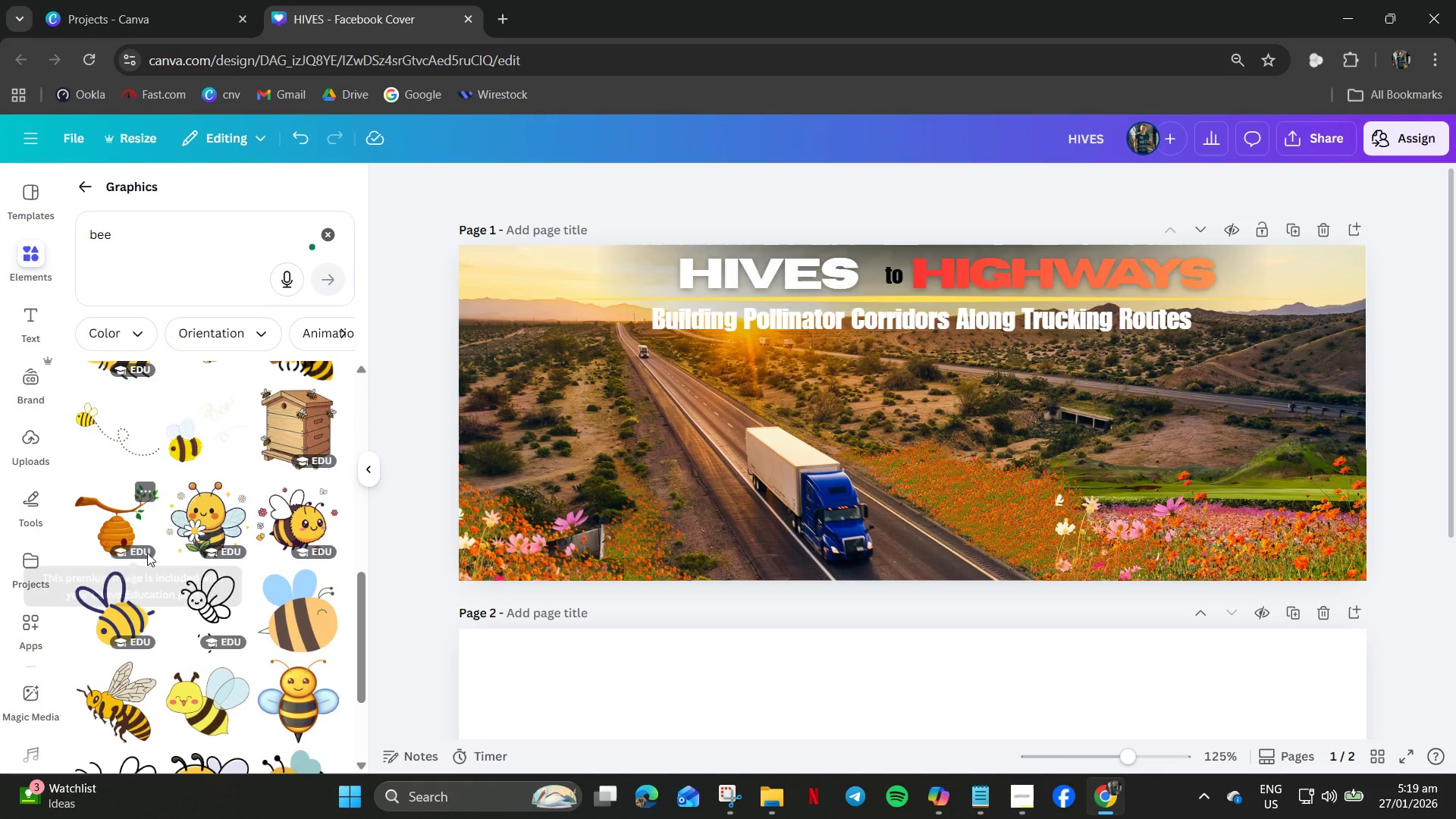 
scroll: coordinate [165, 563], scroll_direction: up, amount: 4.0
 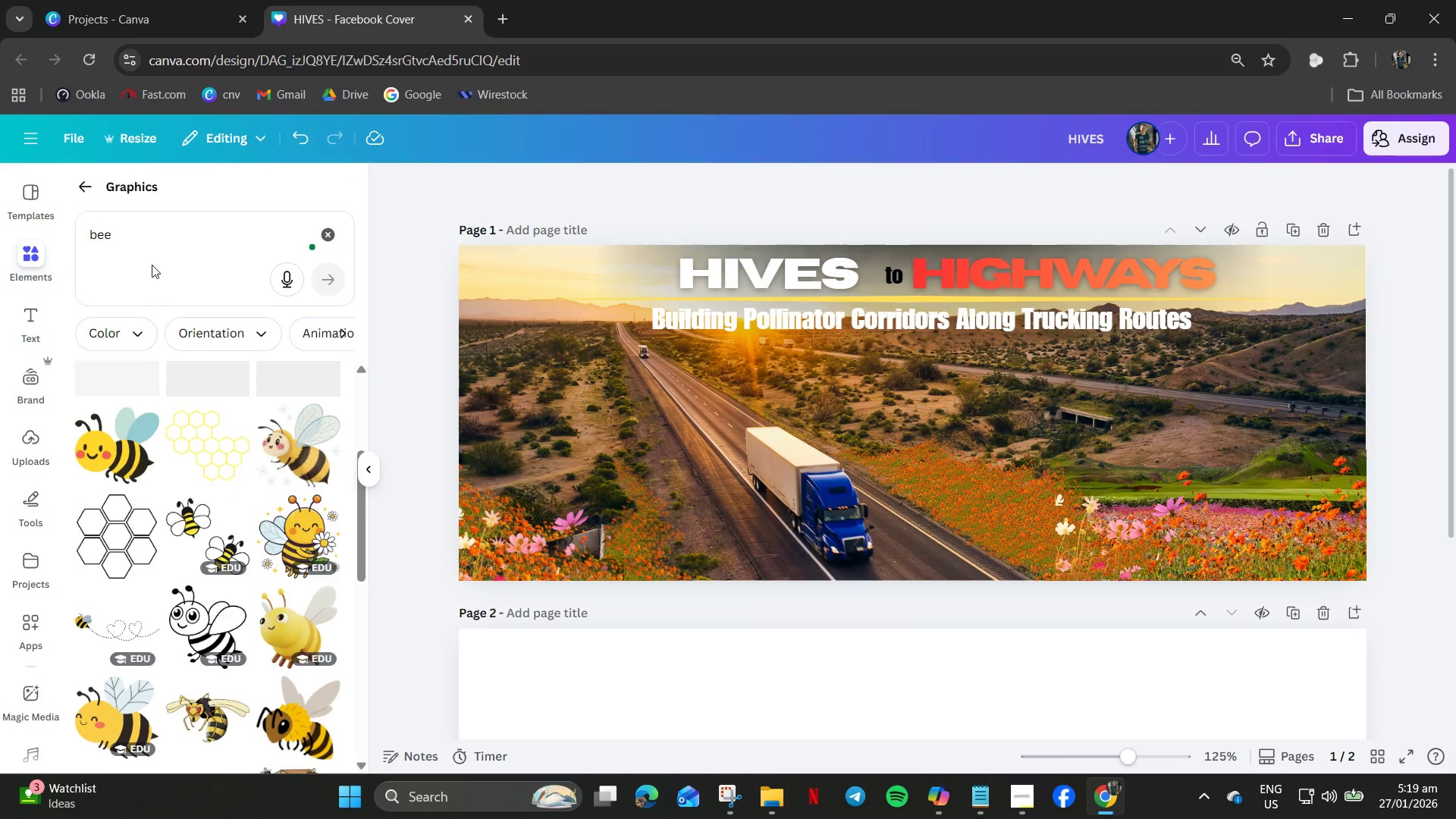 
left_click_drag(start_coordinate=[152, 234], to_coordinate=[4, 240])
 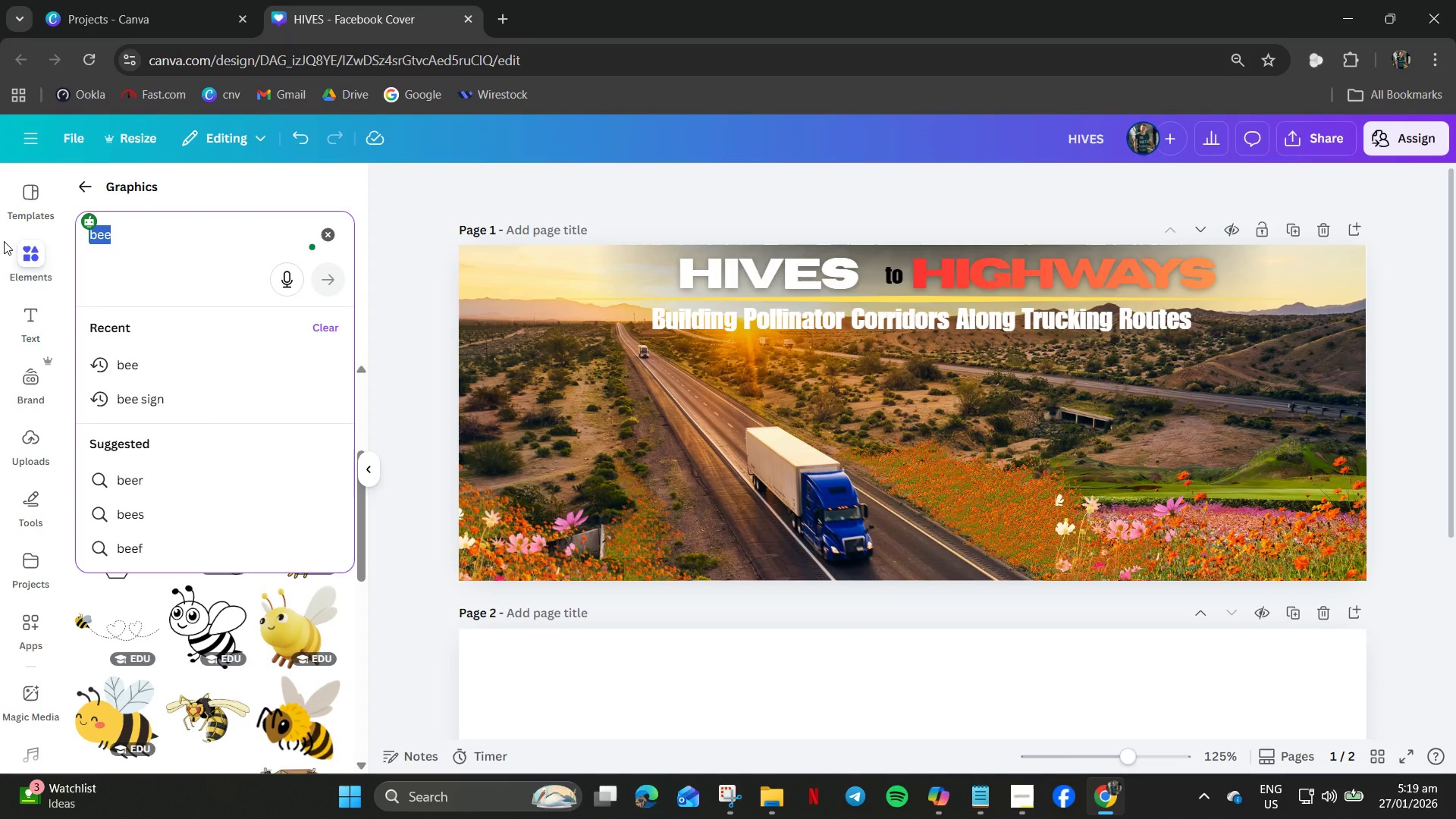 
type(hexagin)
 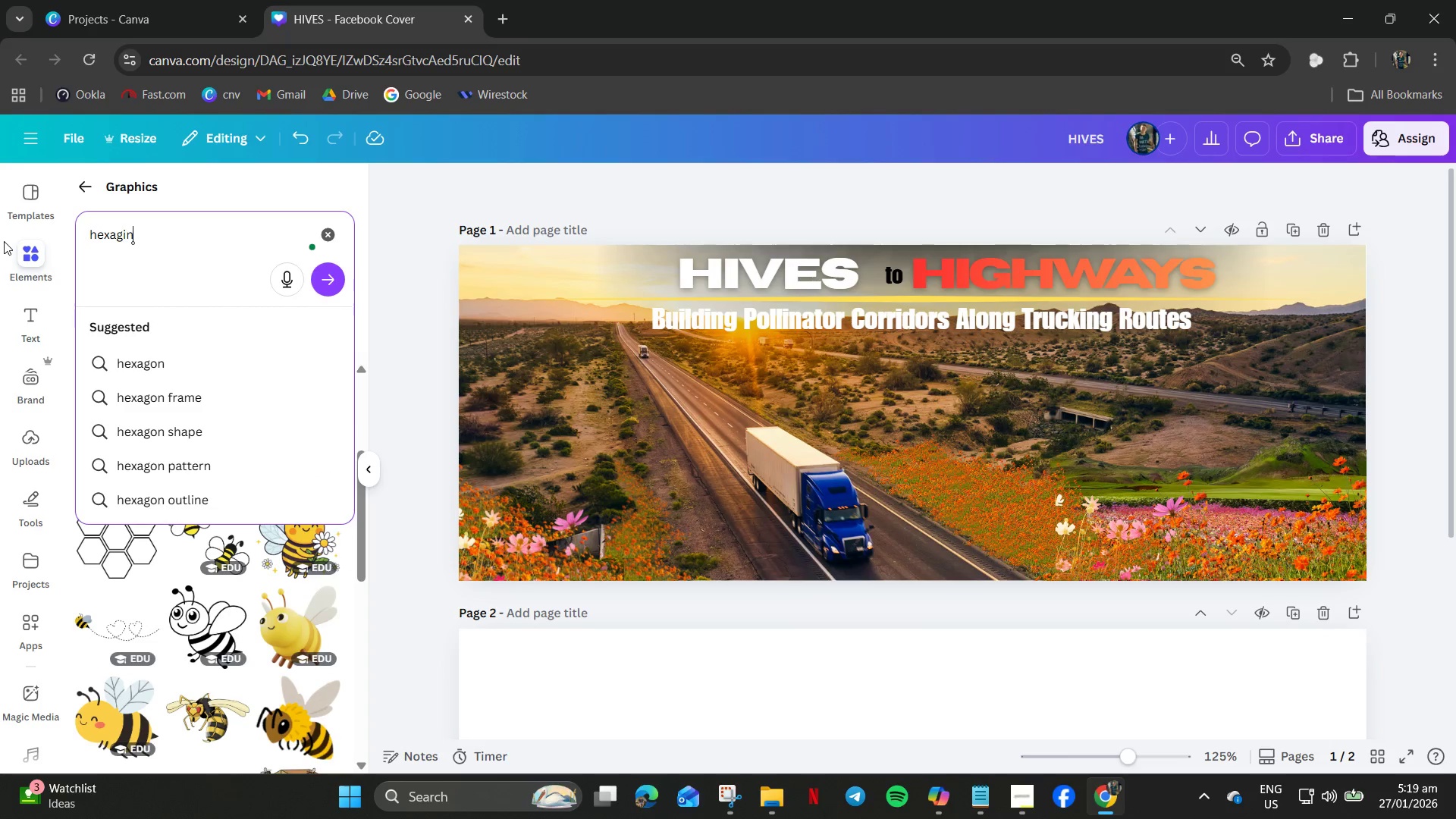 
key(Enter)
 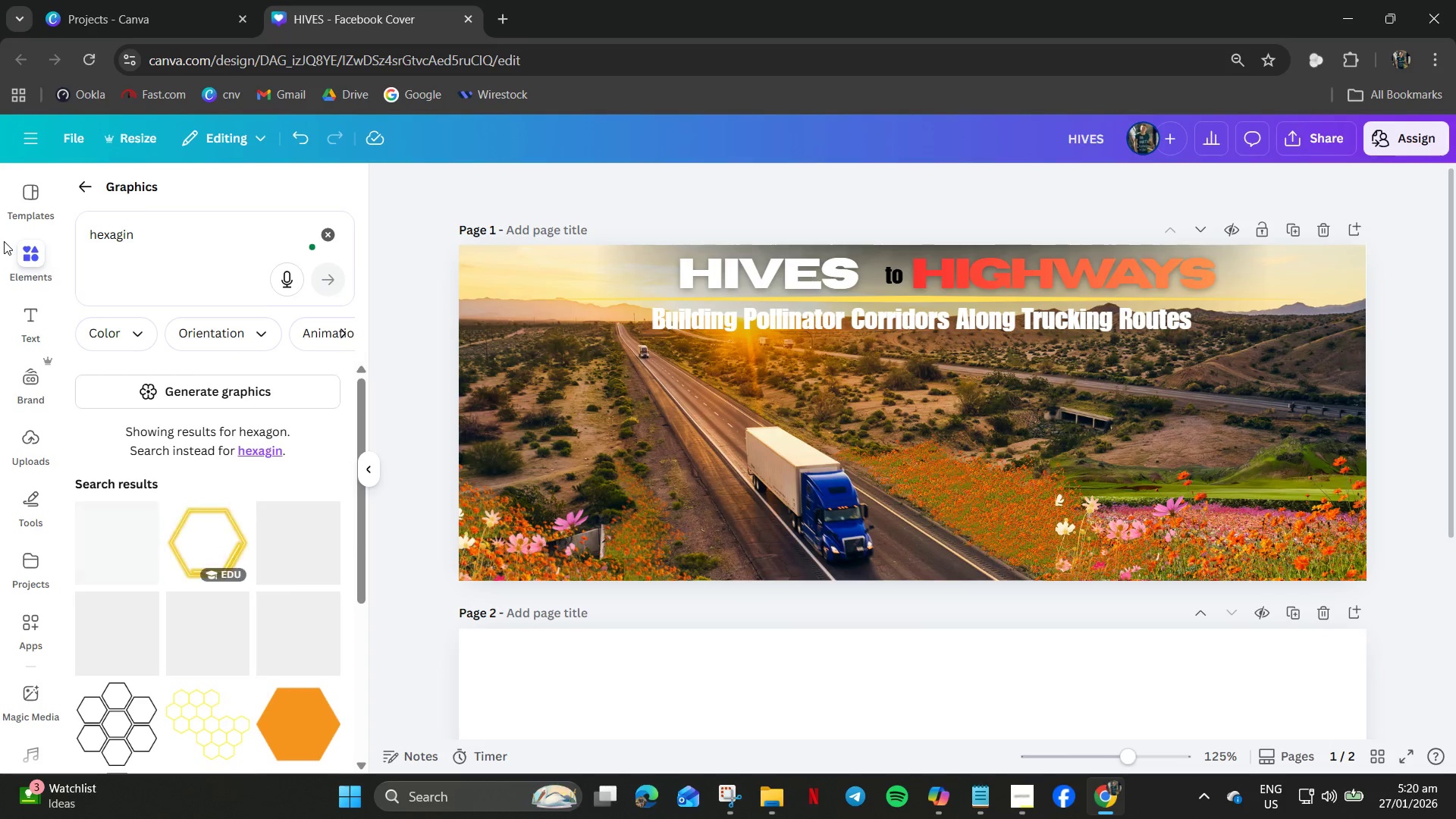 
key(Backspace)
 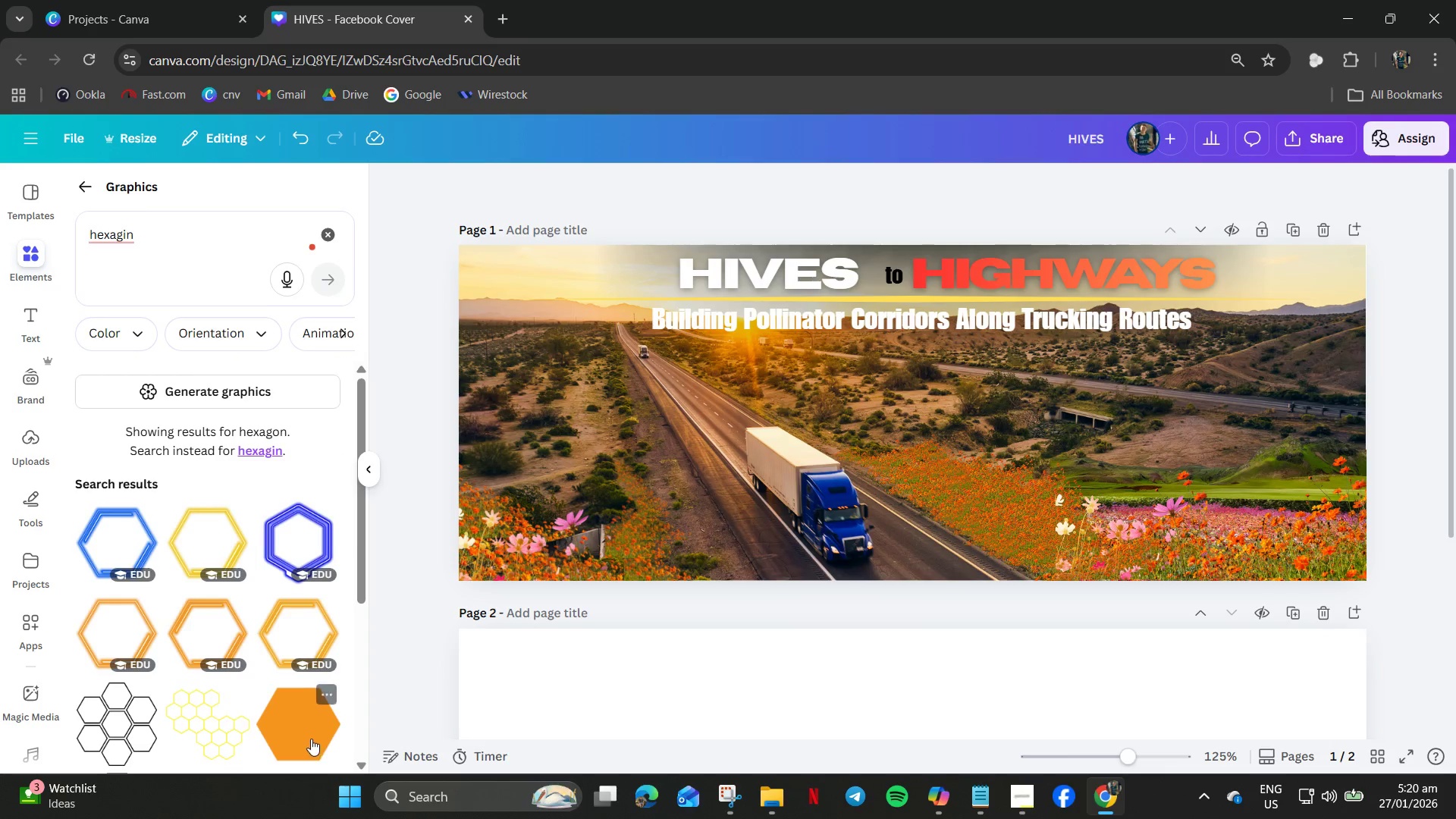 
left_click([209, 623])
 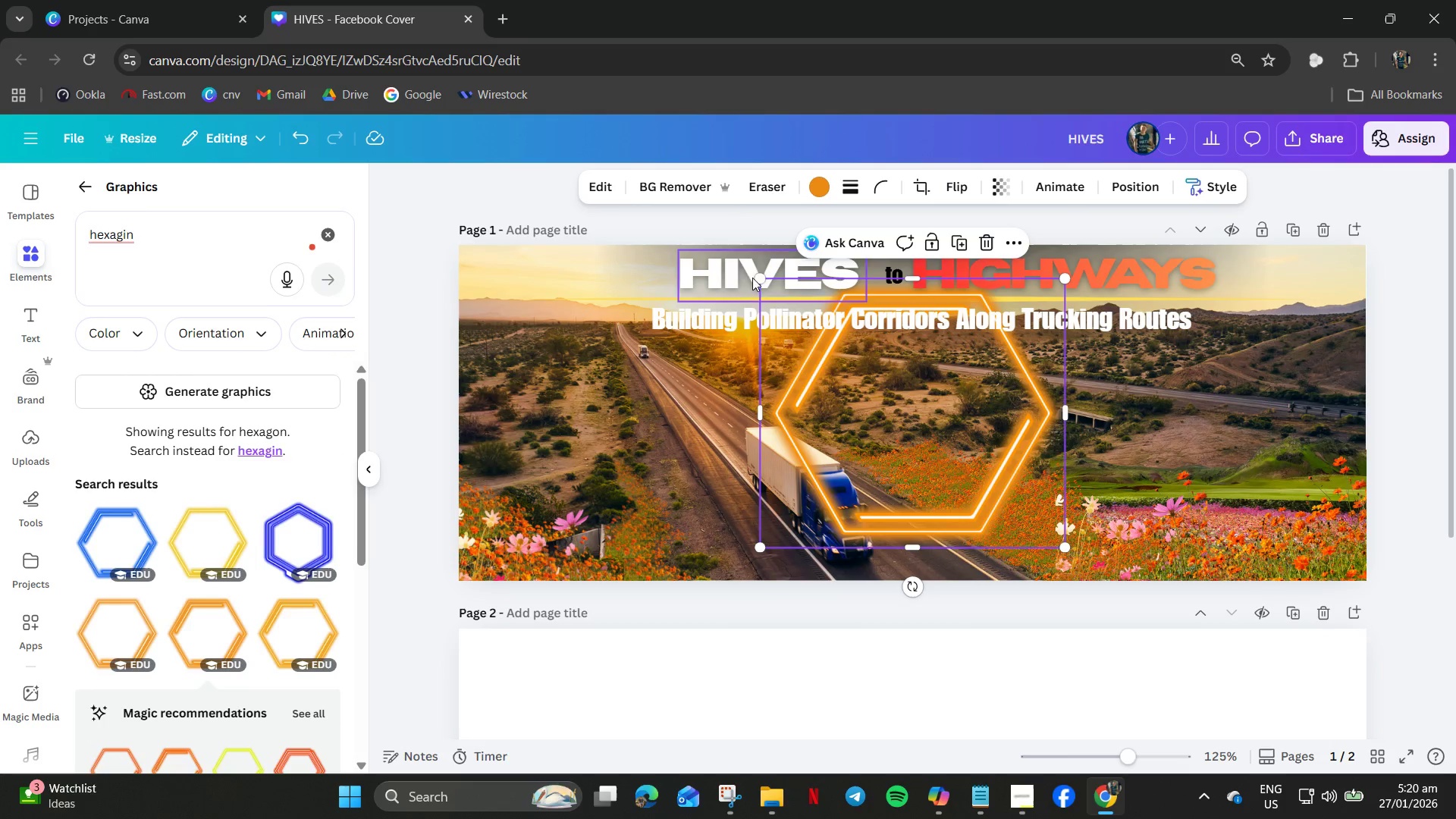 
left_click_drag(start_coordinate=[759, 278], to_coordinate=[928, 494])
 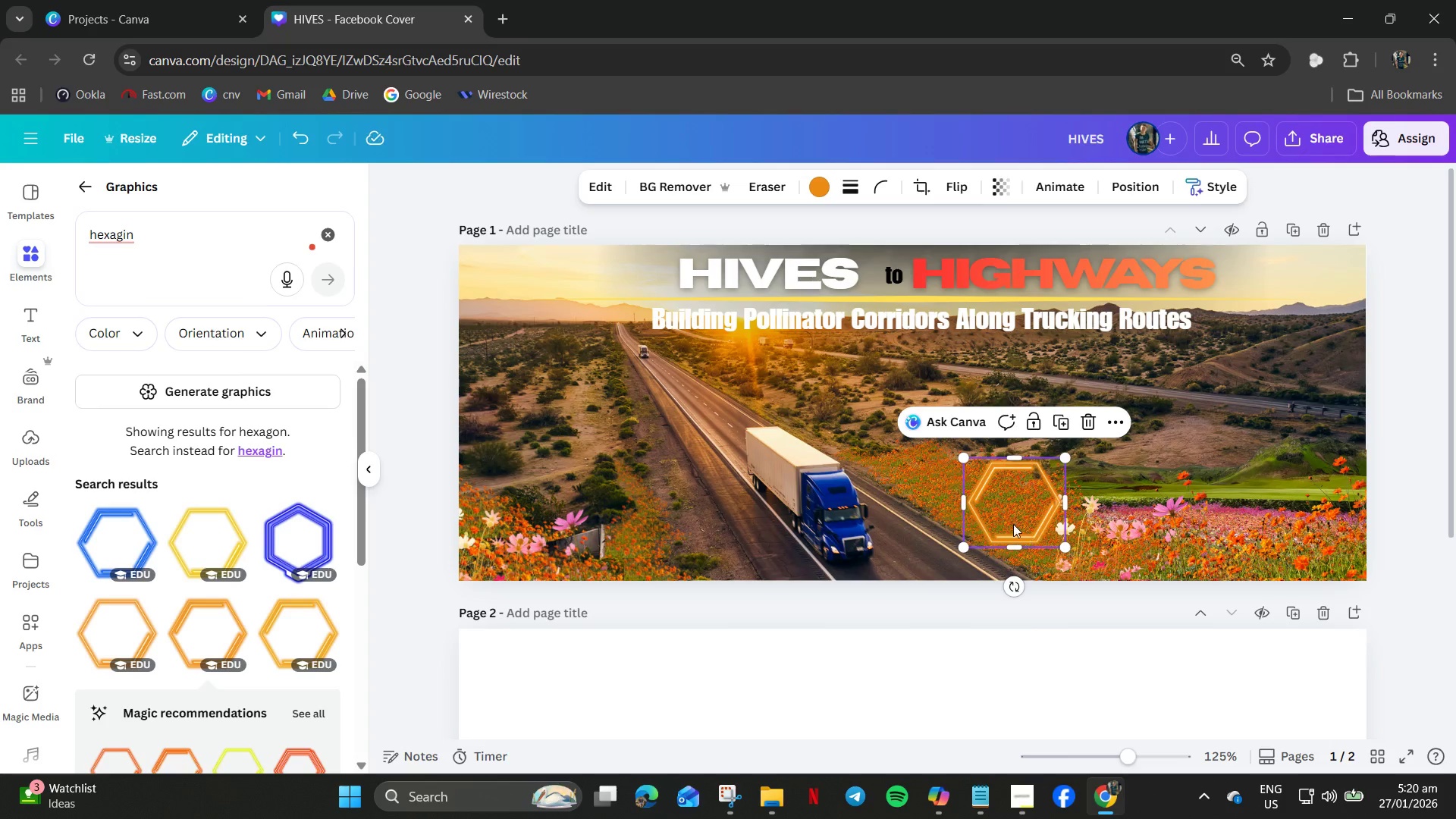 
left_click_drag(start_coordinate=[1010, 520], to_coordinate=[513, 458])
 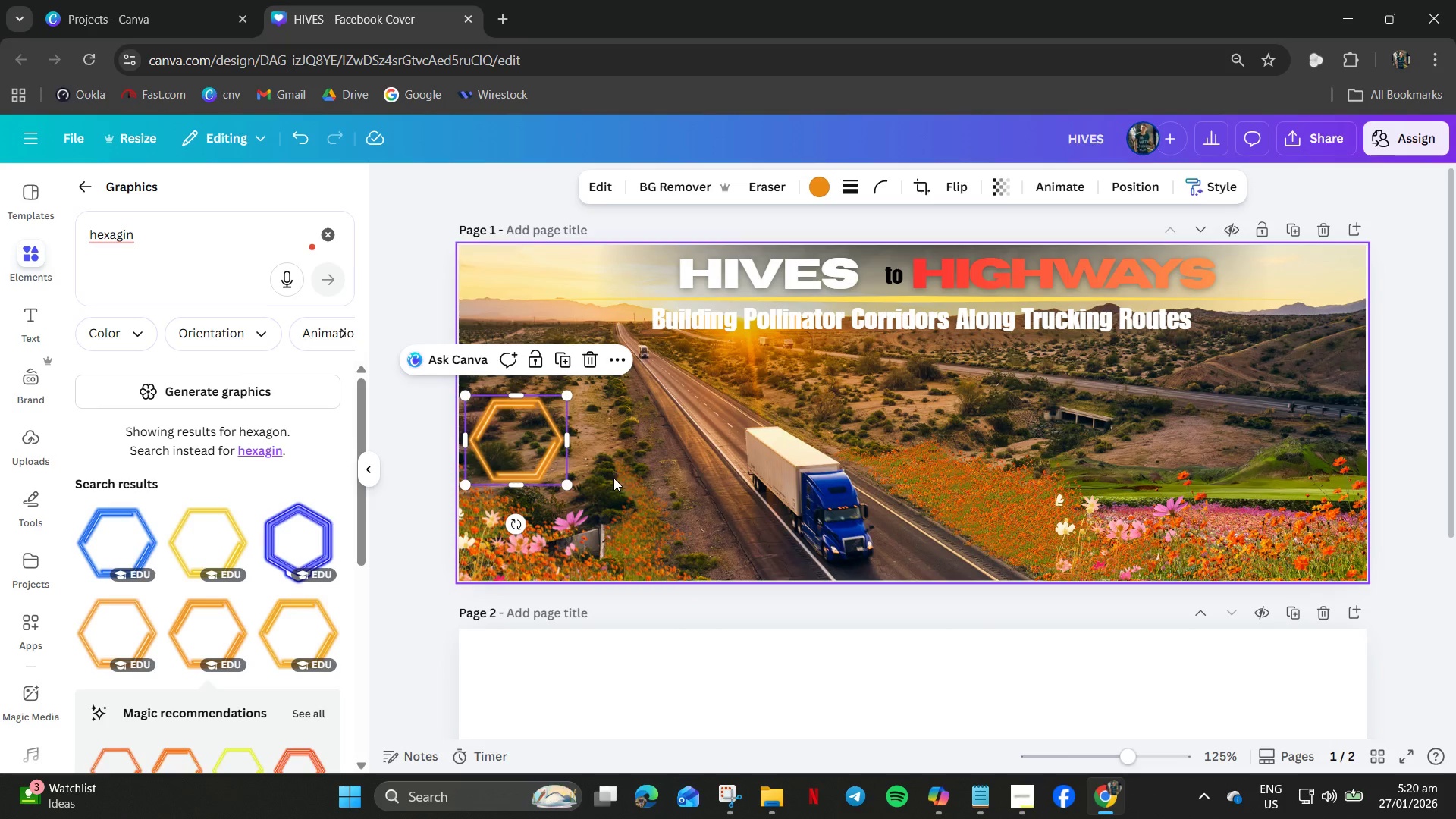 
key(Control+C)
 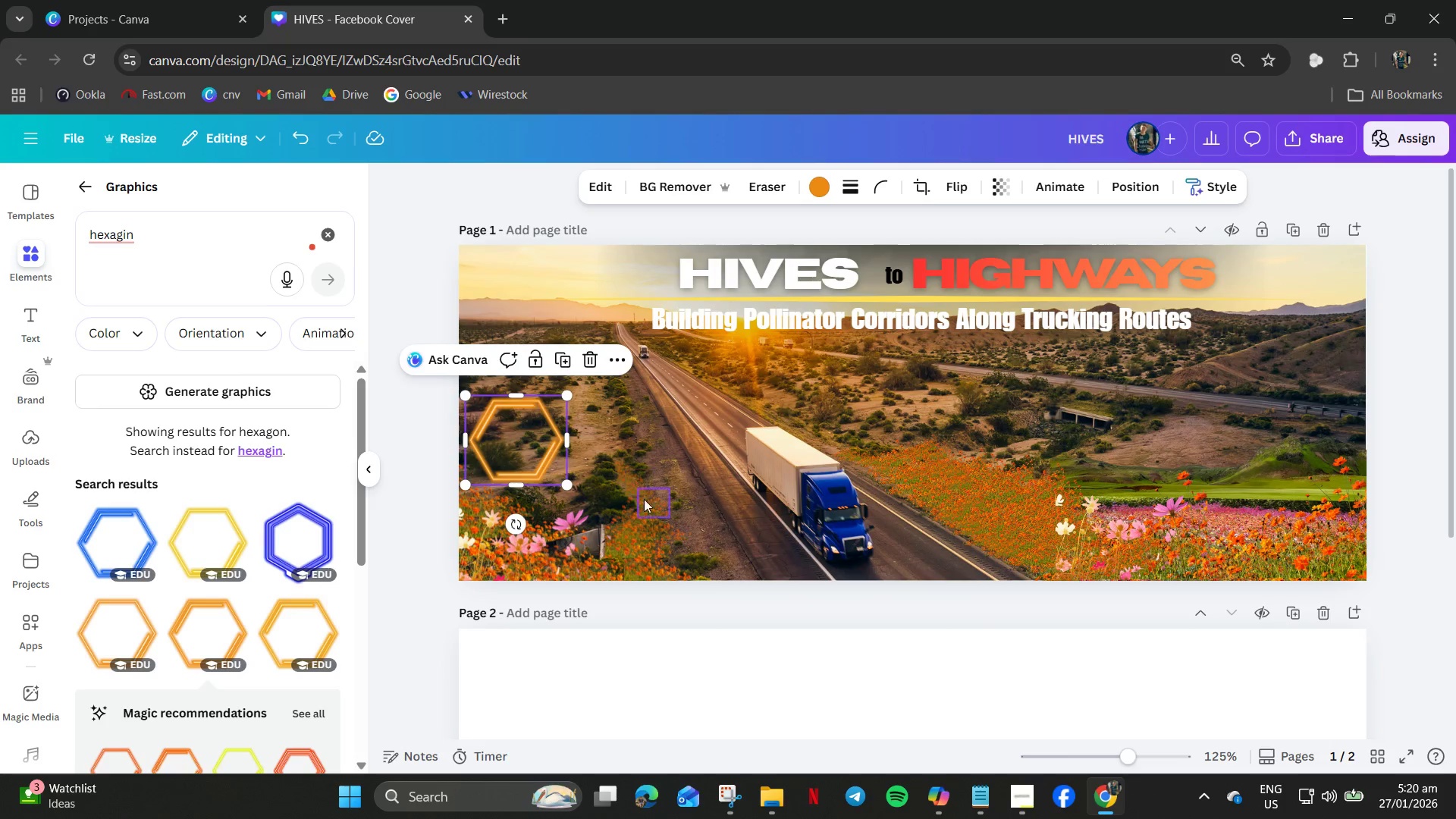 
key(Control+V)
 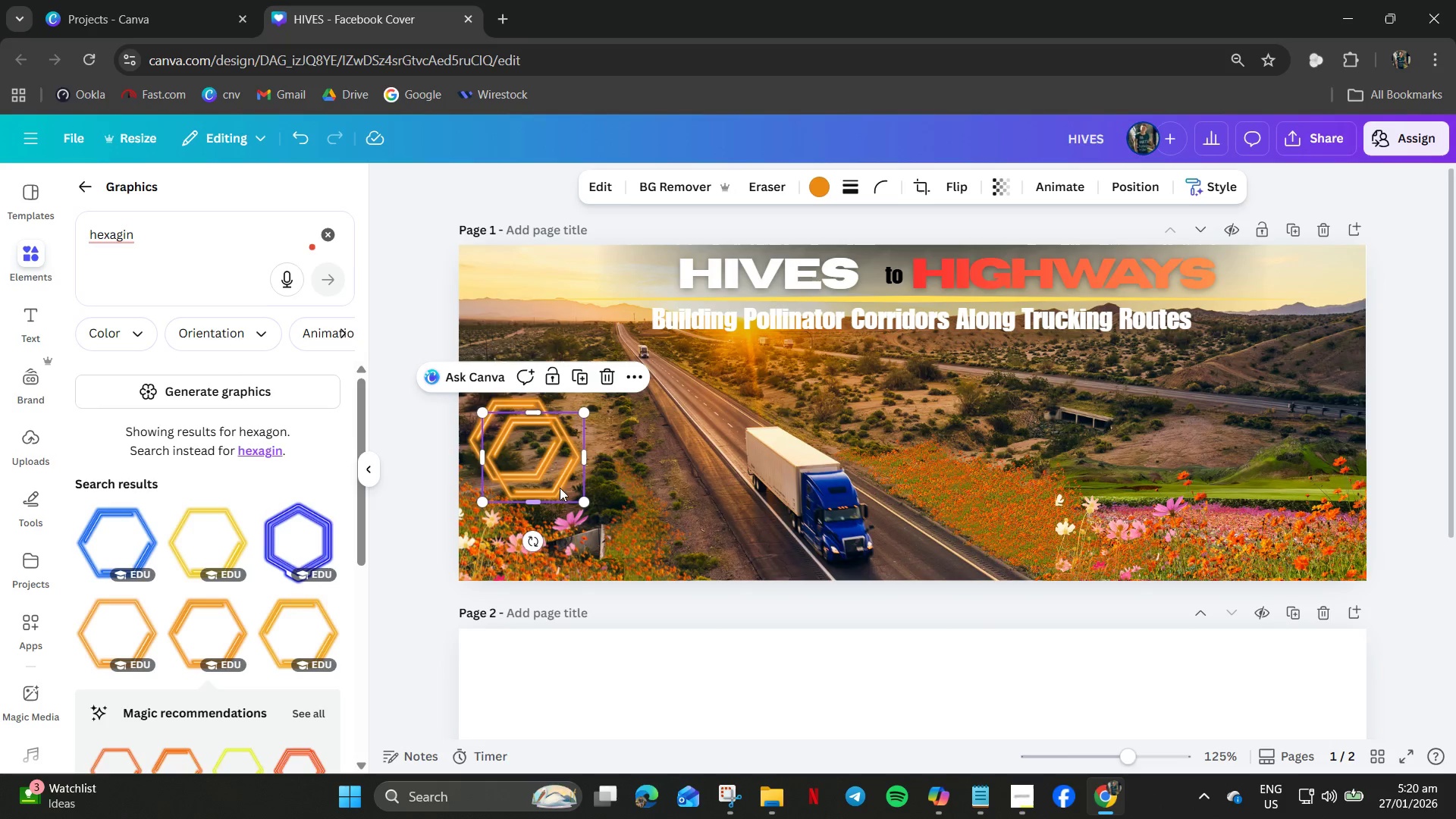 
left_click_drag(start_coordinate=[553, 477], to_coordinate=[622, 414])
 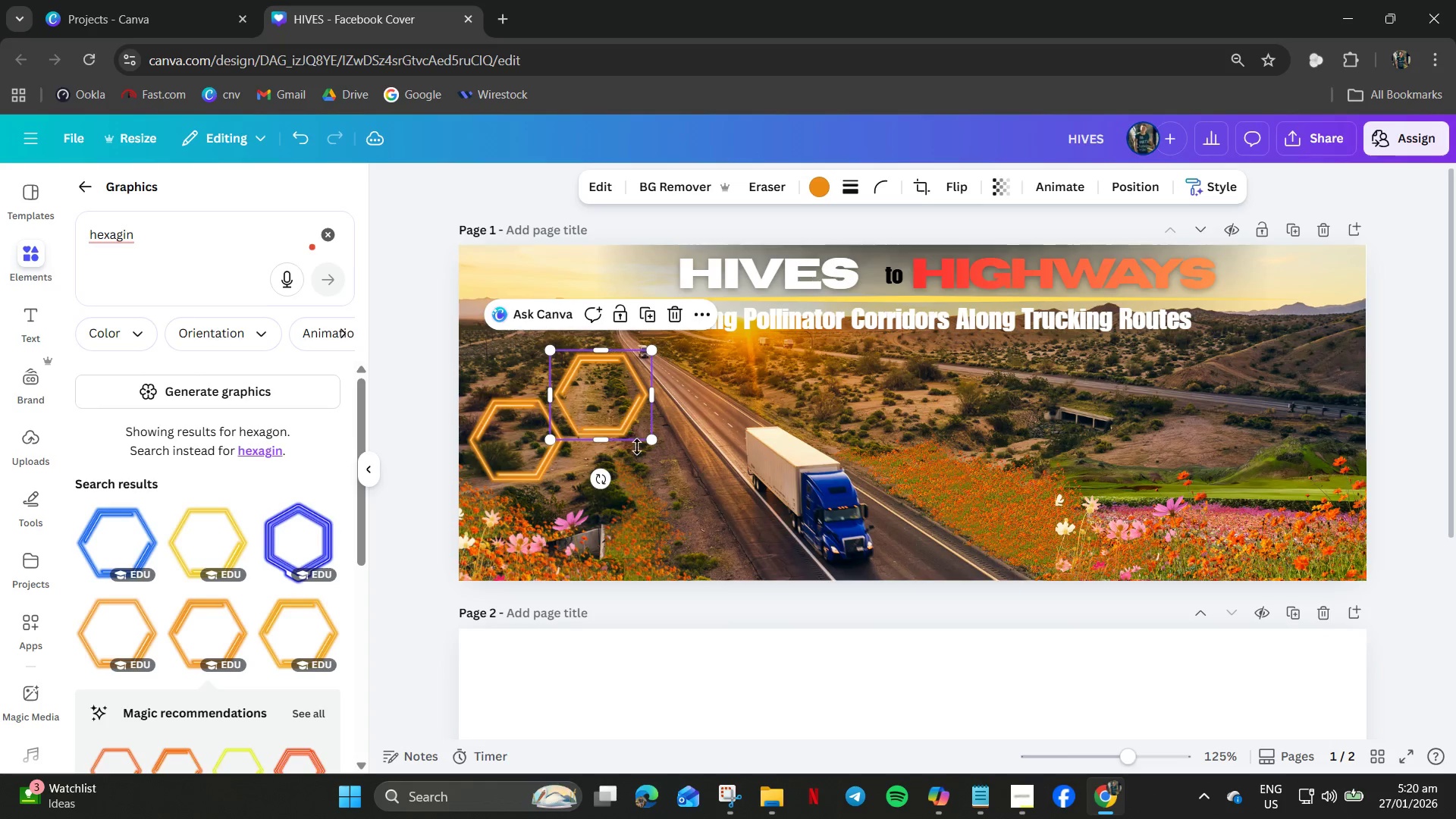 
key(Control+V)
 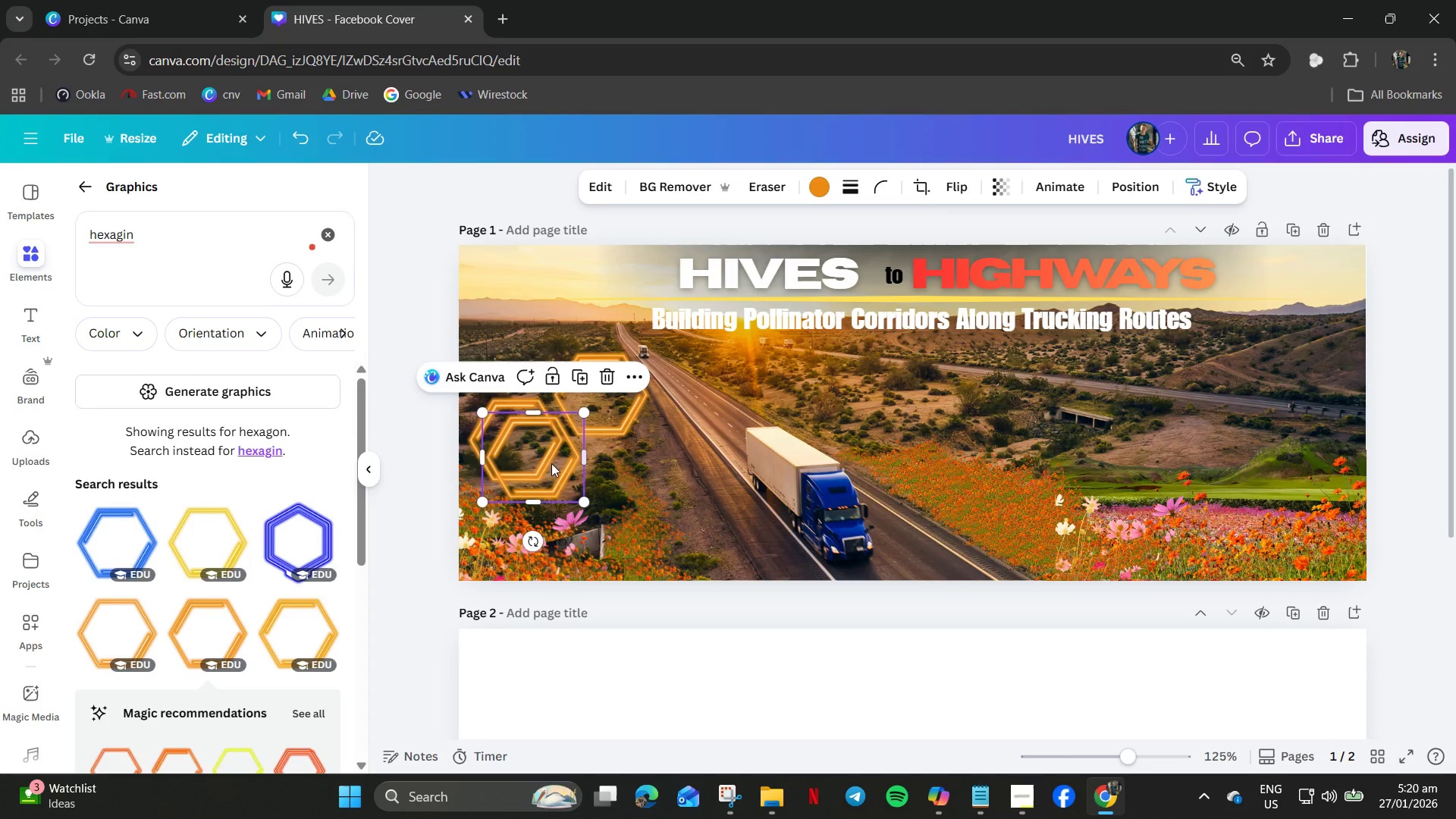 
left_click_drag(start_coordinate=[542, 468], to_coordinate=[607, 500])
 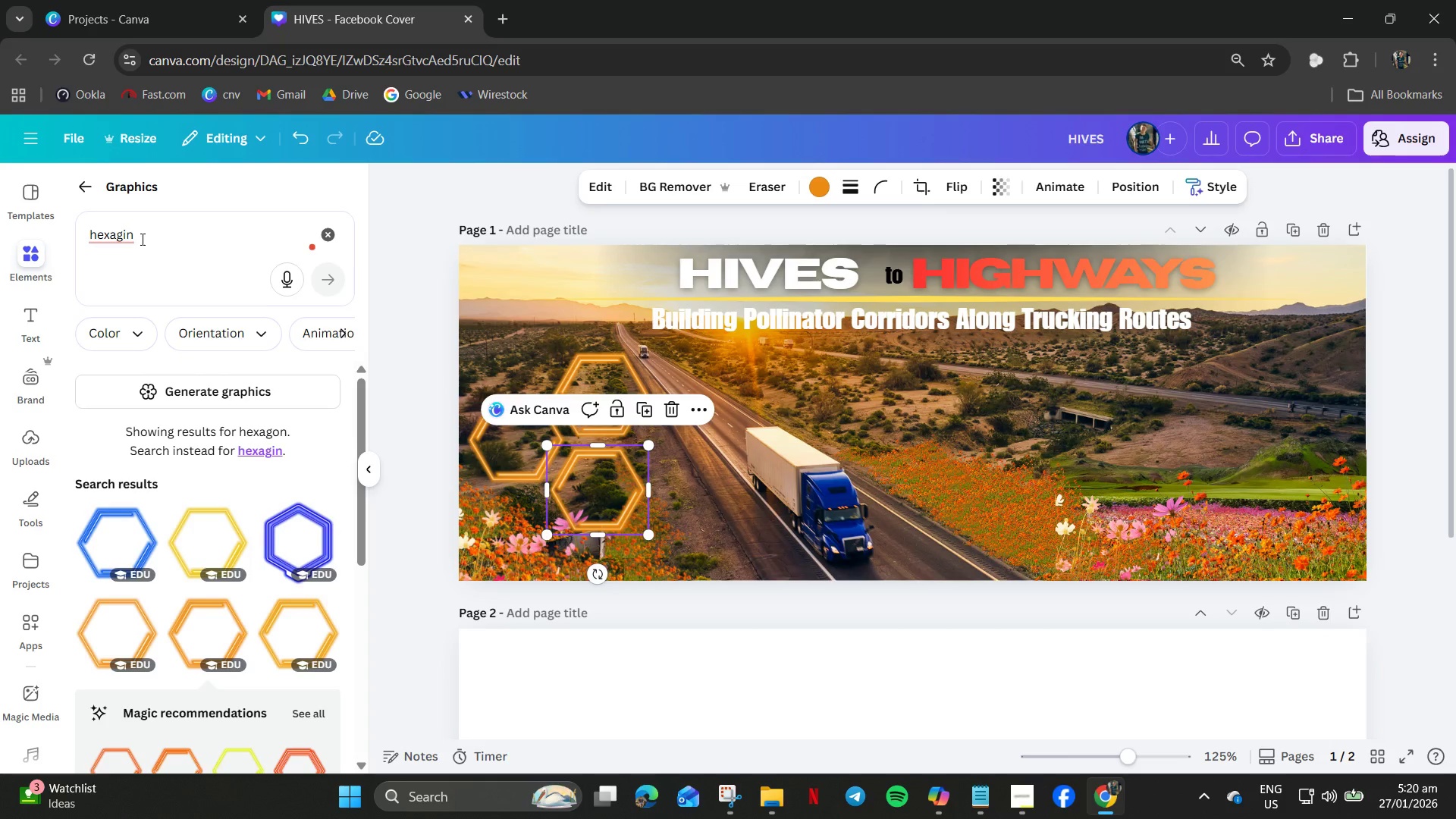 
wait(5.59)
 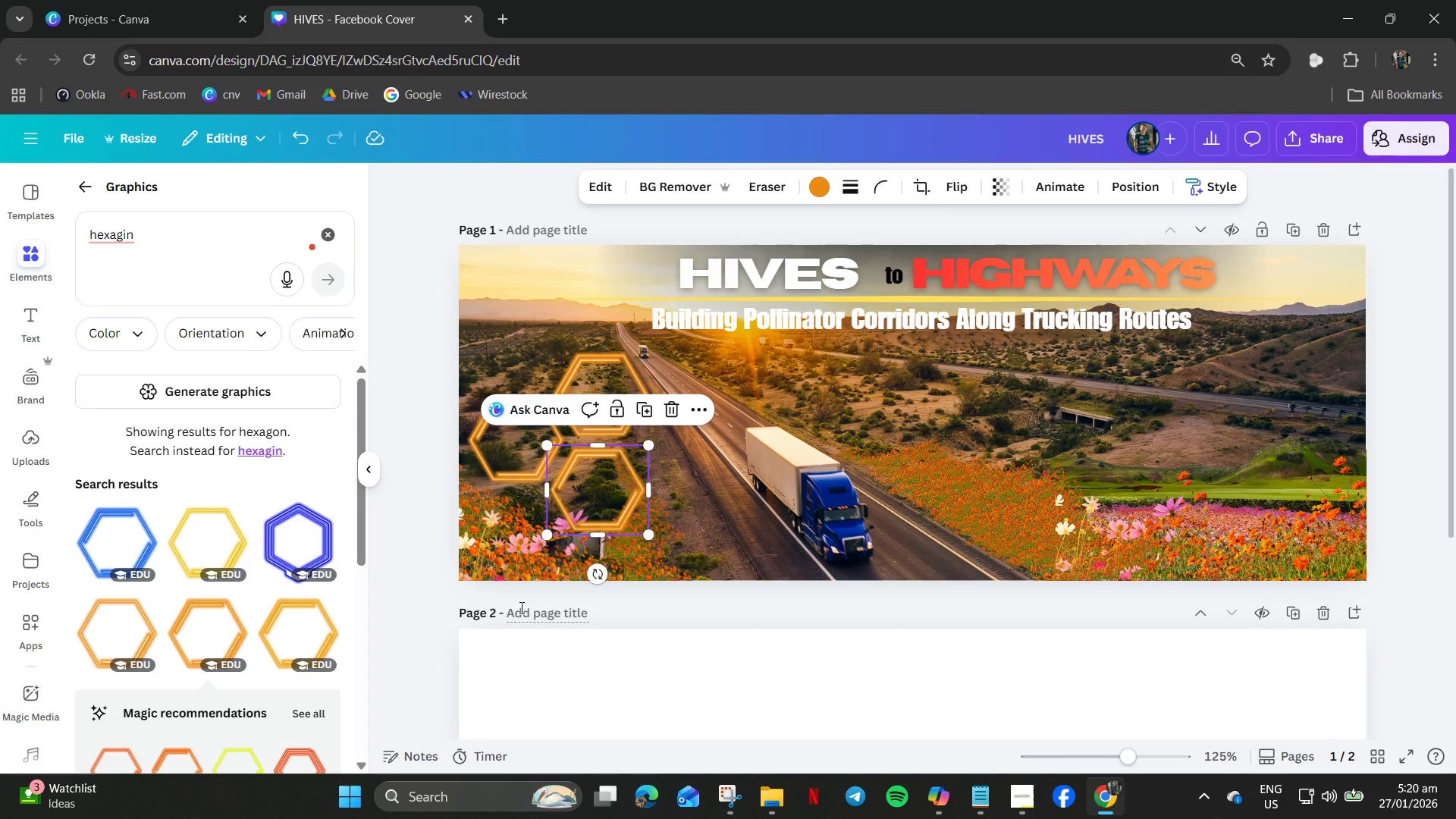 
left_click([716, 673])
 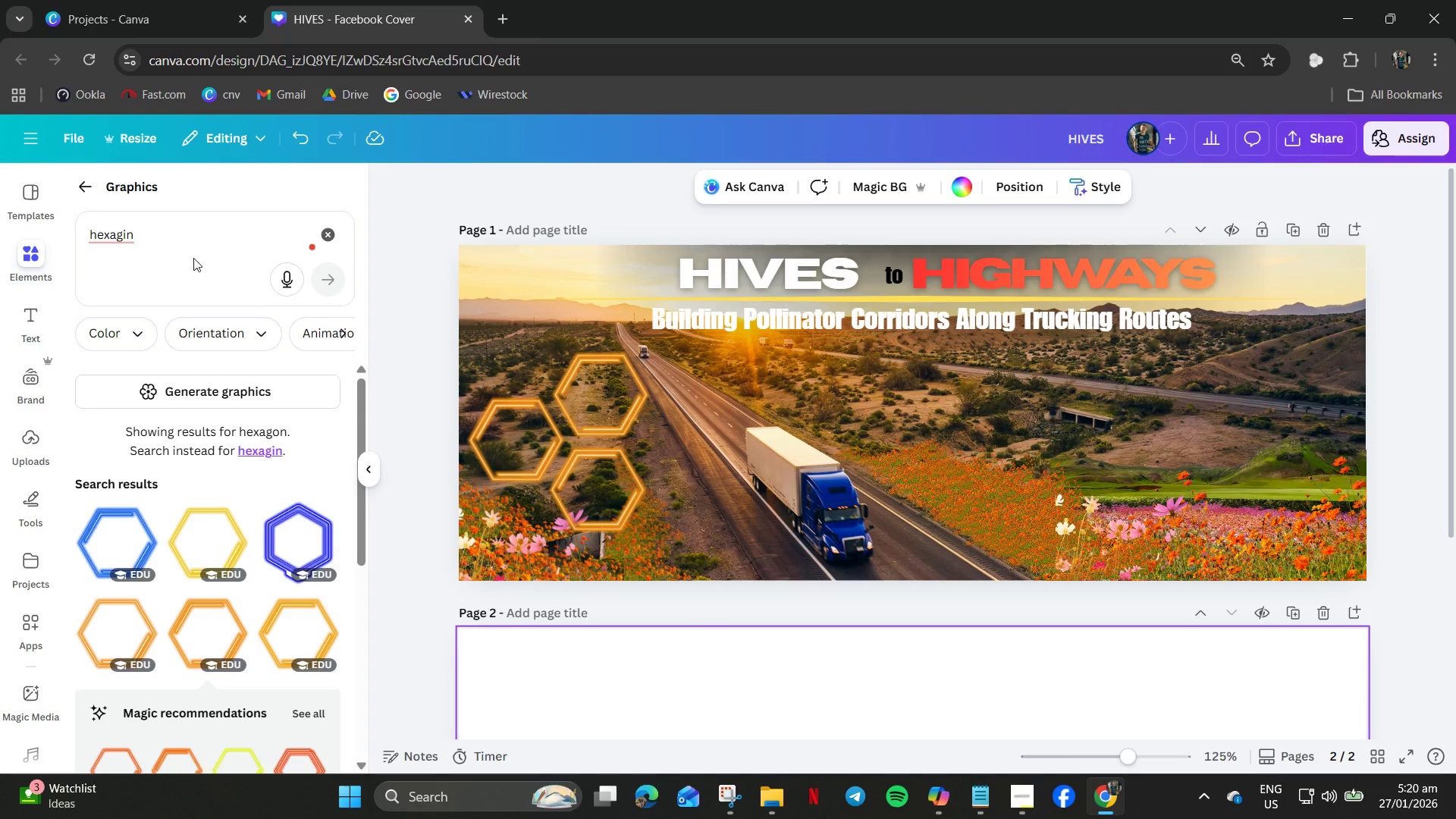 
left_click([629, 520])
 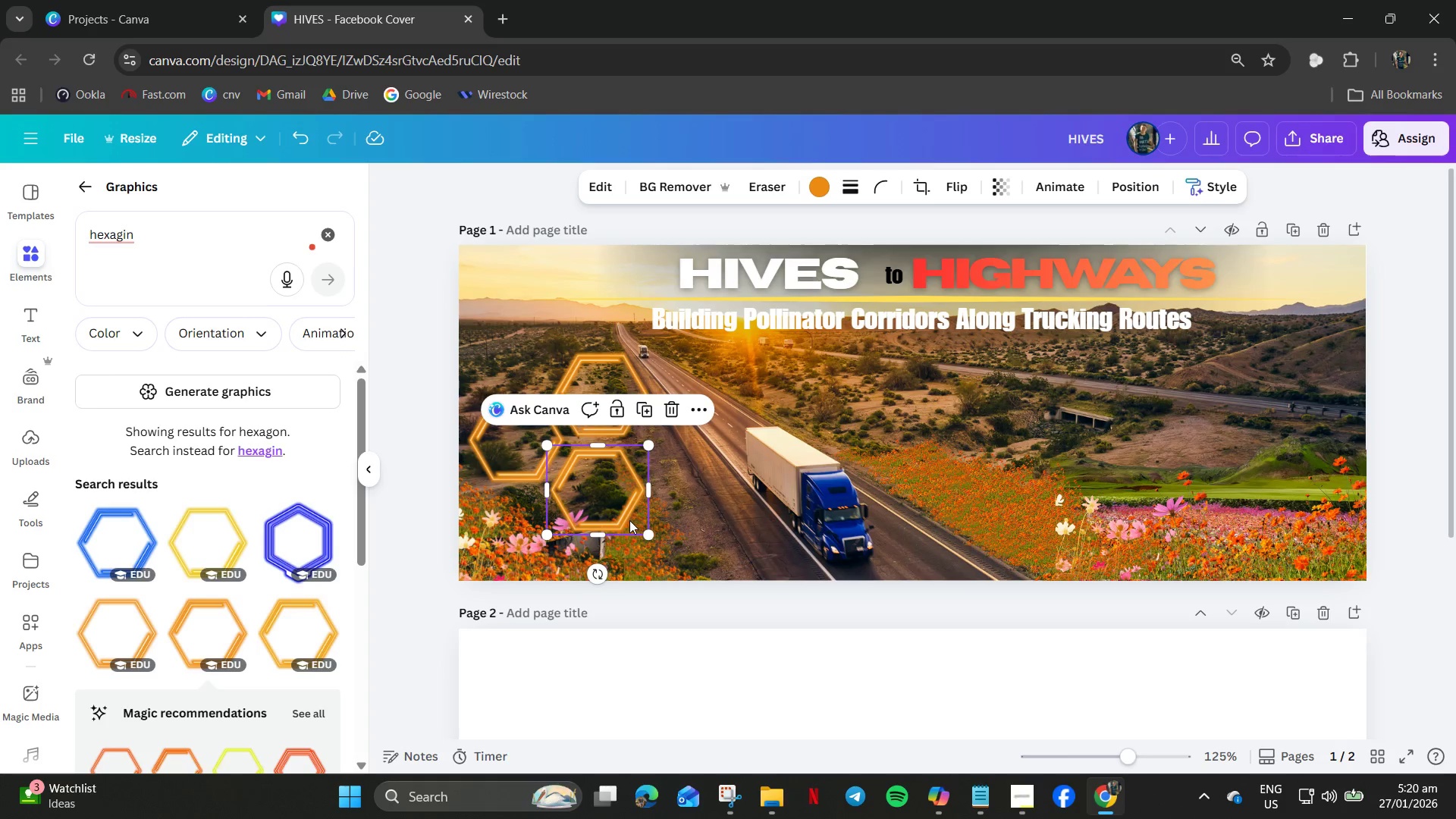 
key(Control+C)
 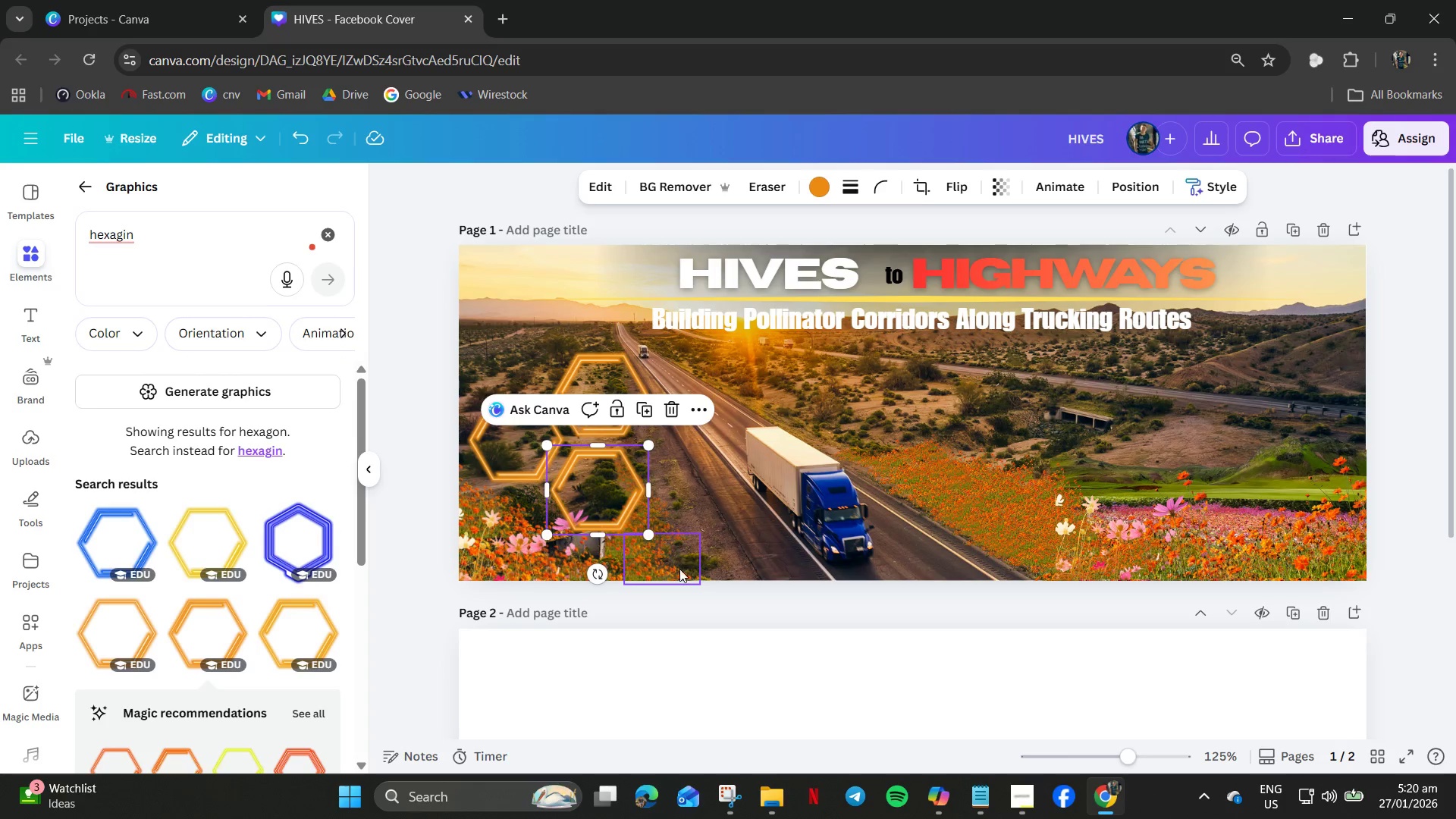 
key(Control+V)
 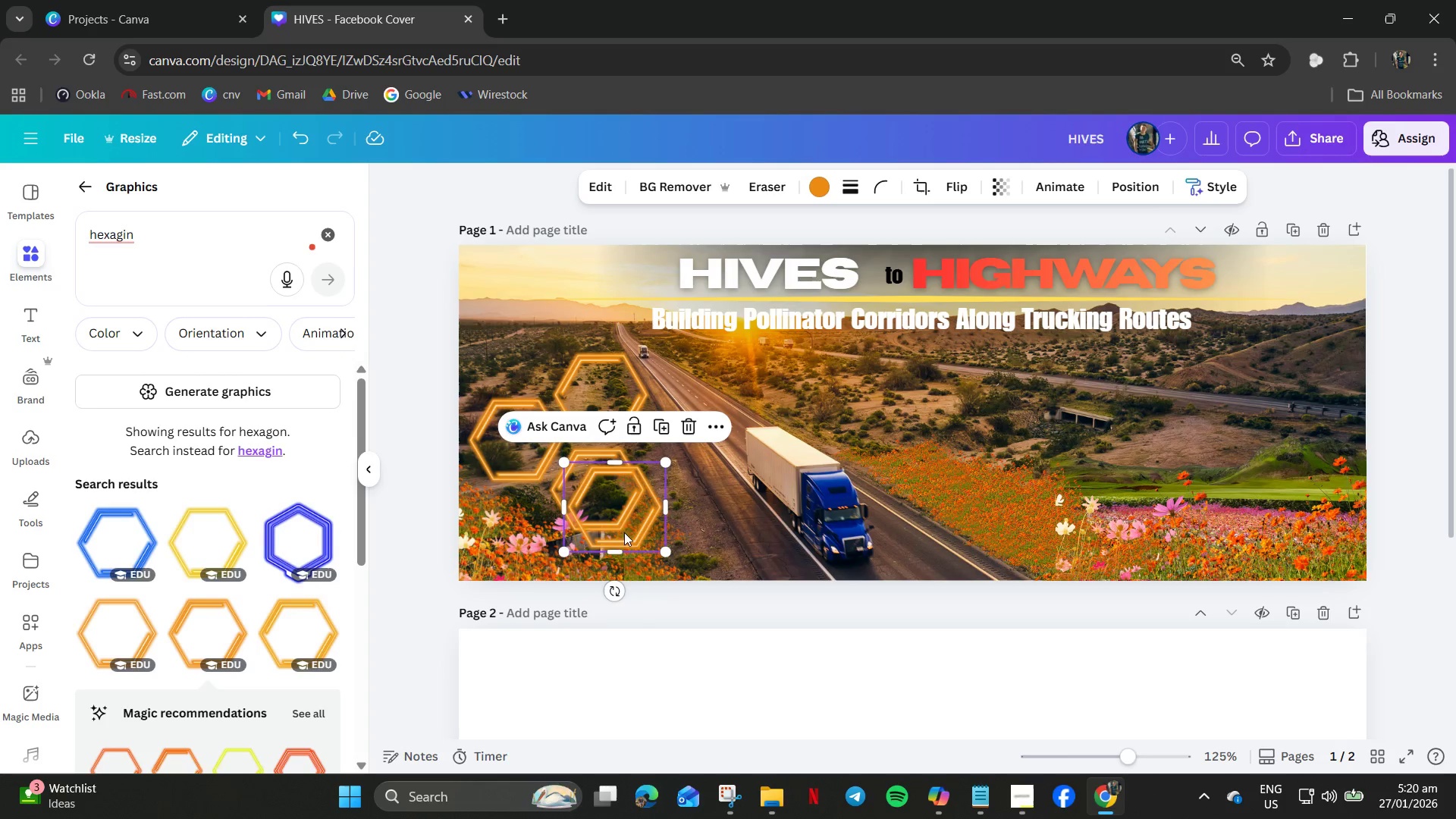 
left_click_drag(start_coordinate=[619, 528], to_coordinate=[526, 359])
 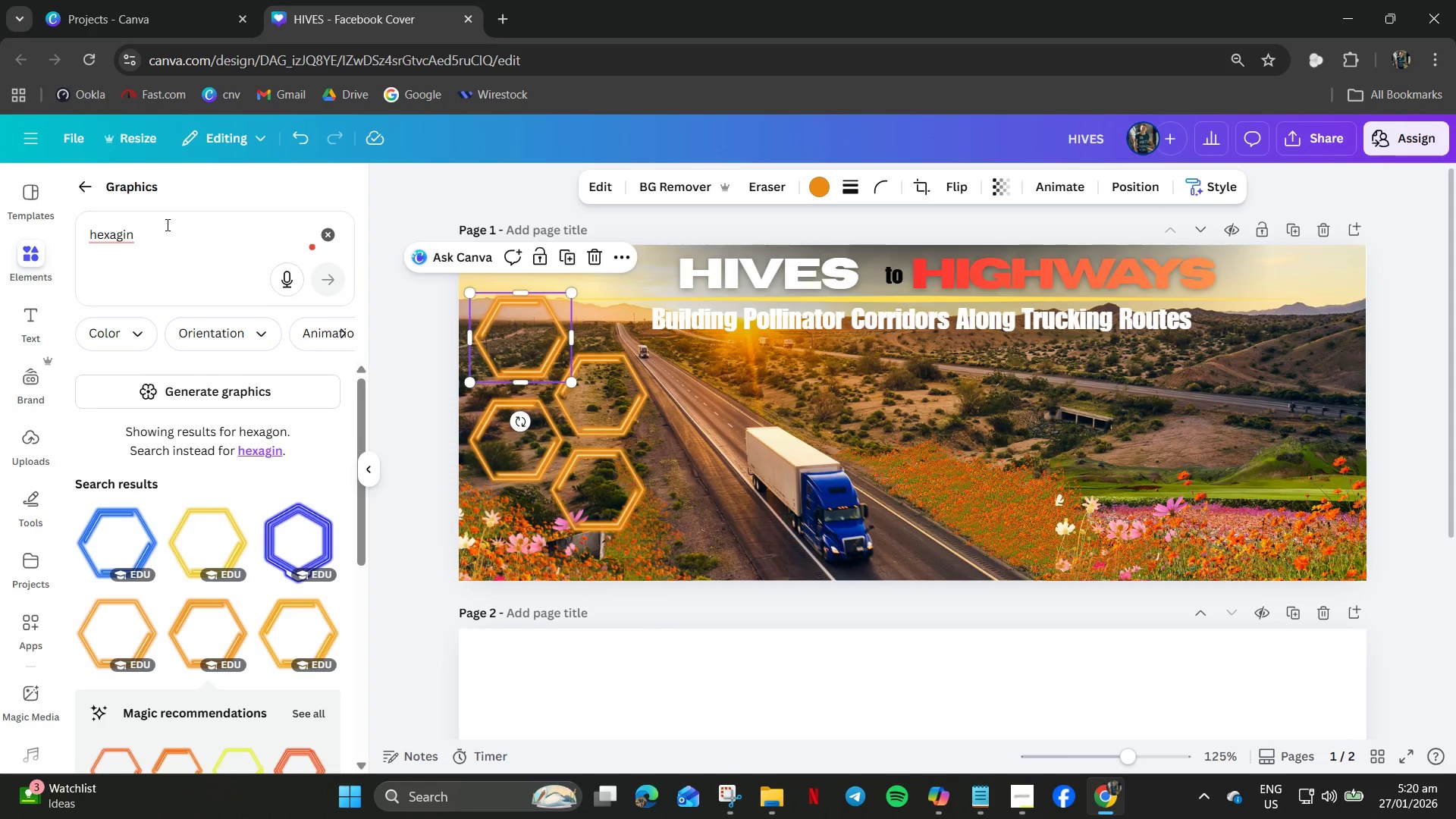 
left_click_drag(start_coordinate=[165, 226], to_coordinate=[2, 230])
 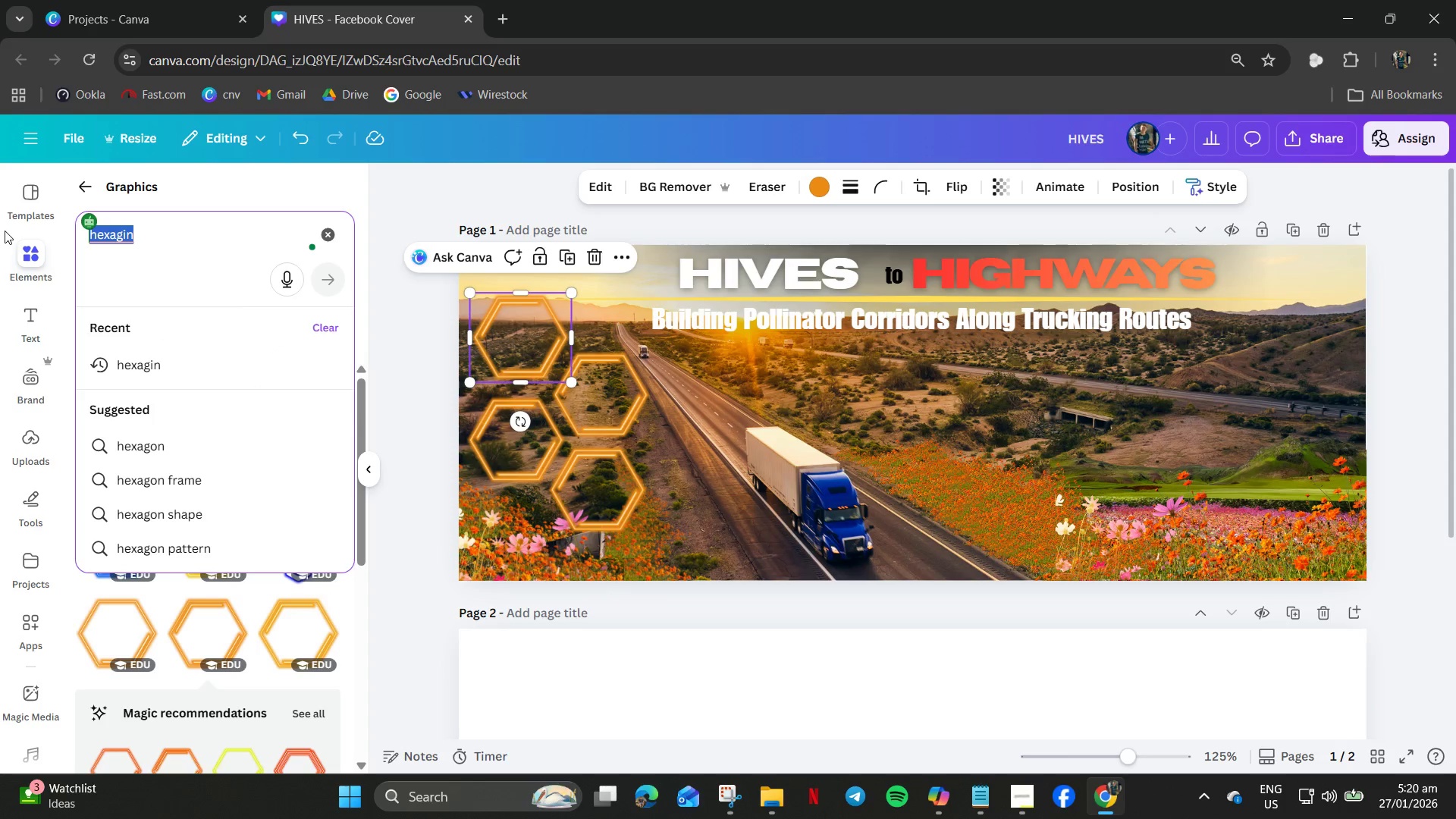 
type(bee)
 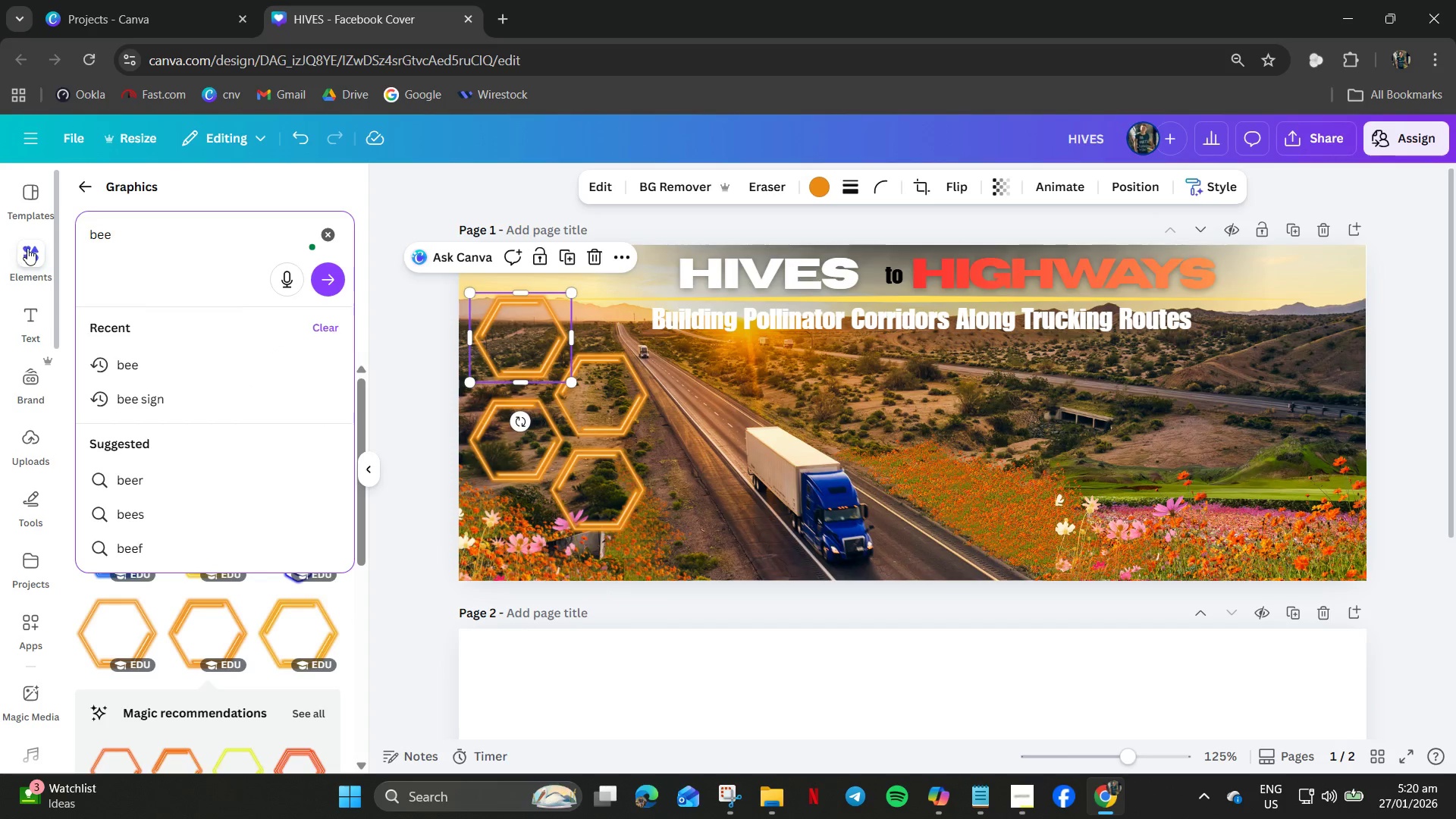 
key(Enter)
 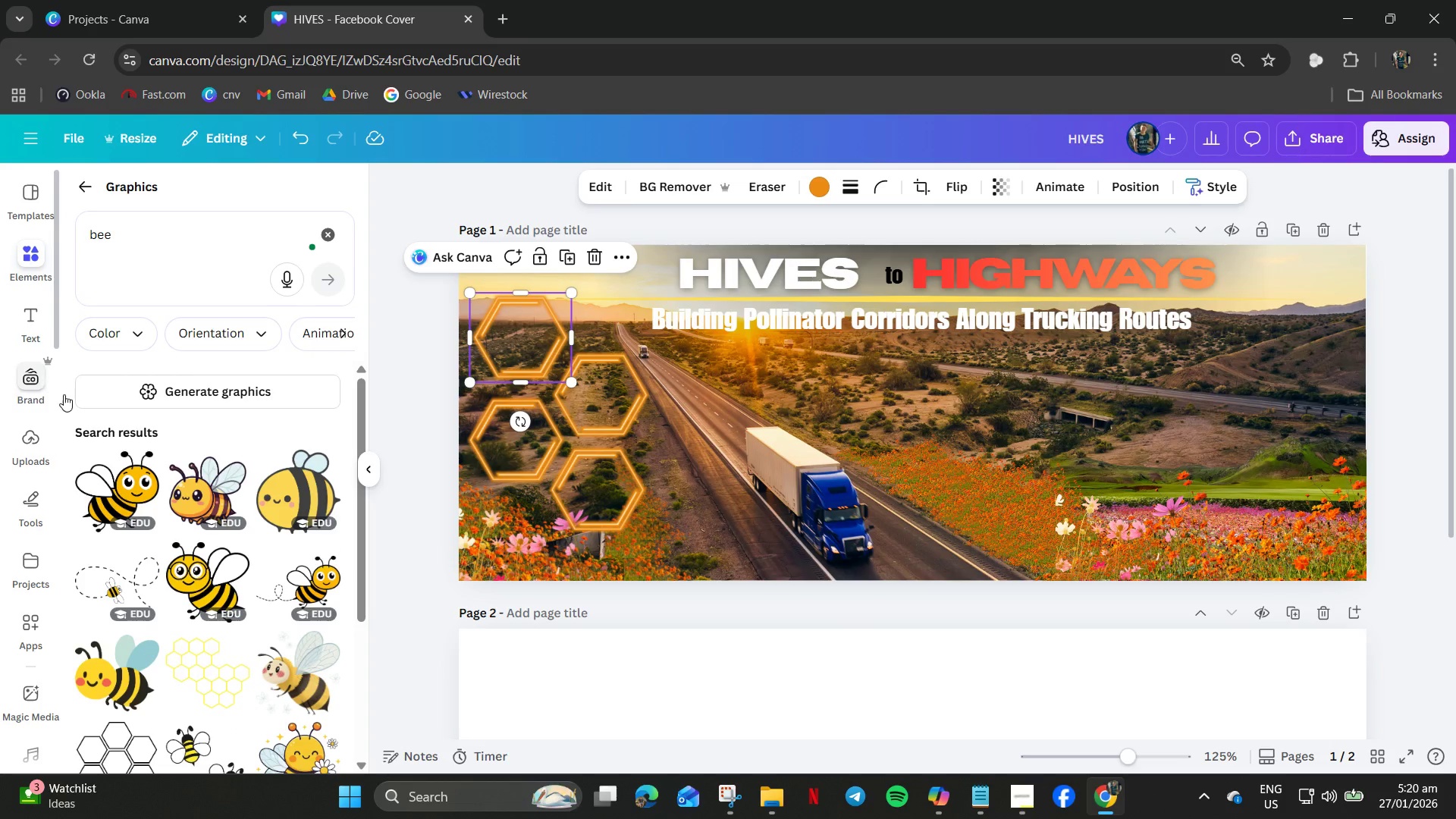 
scroll: coordinate [231, 527], scroll_direction: down, amount: 11.0
 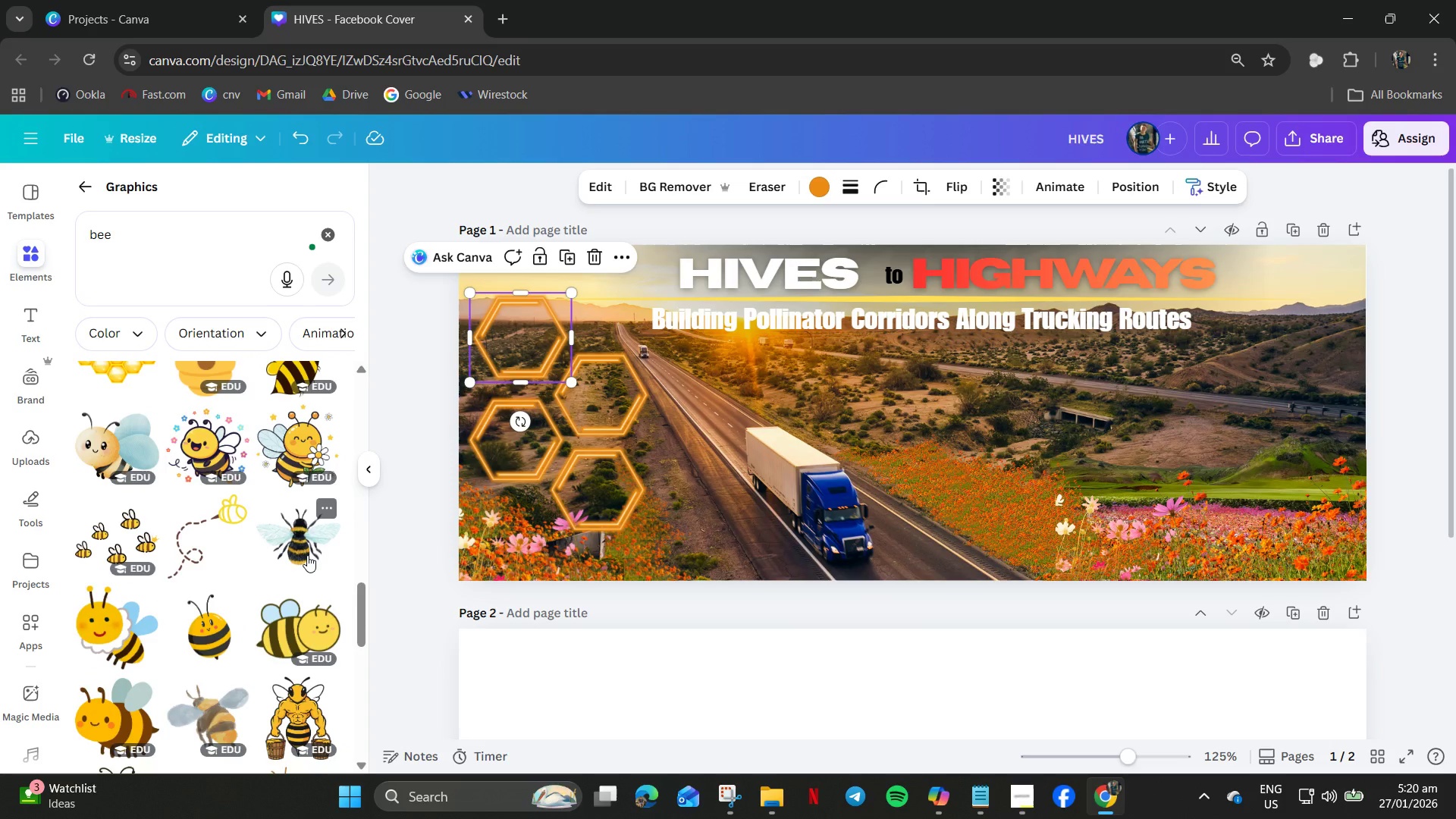 
left_click([307, 555])
 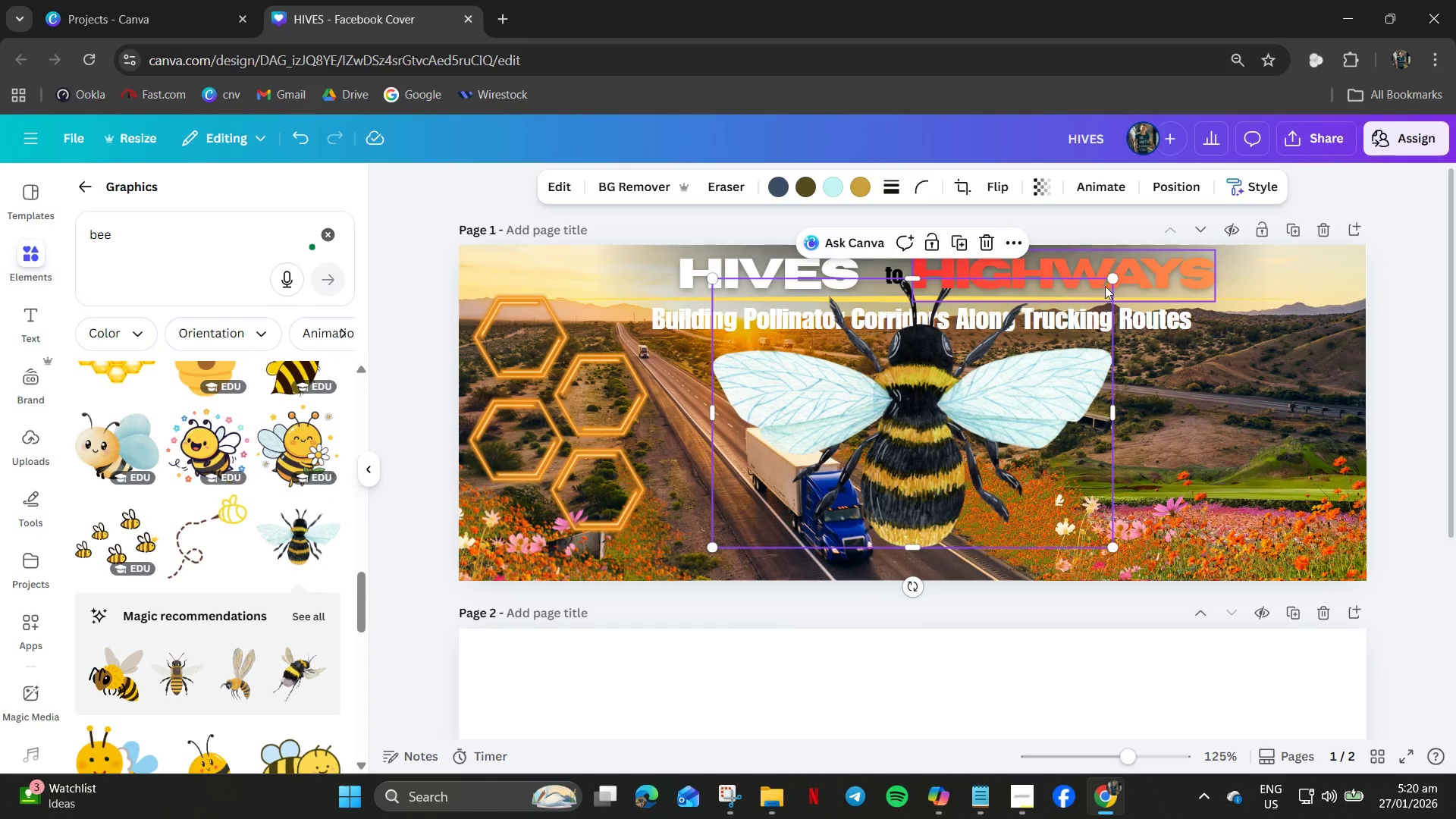 
left_click_drag(start_coordinate=[1116, 279], to_coordinate=[799, 483])
 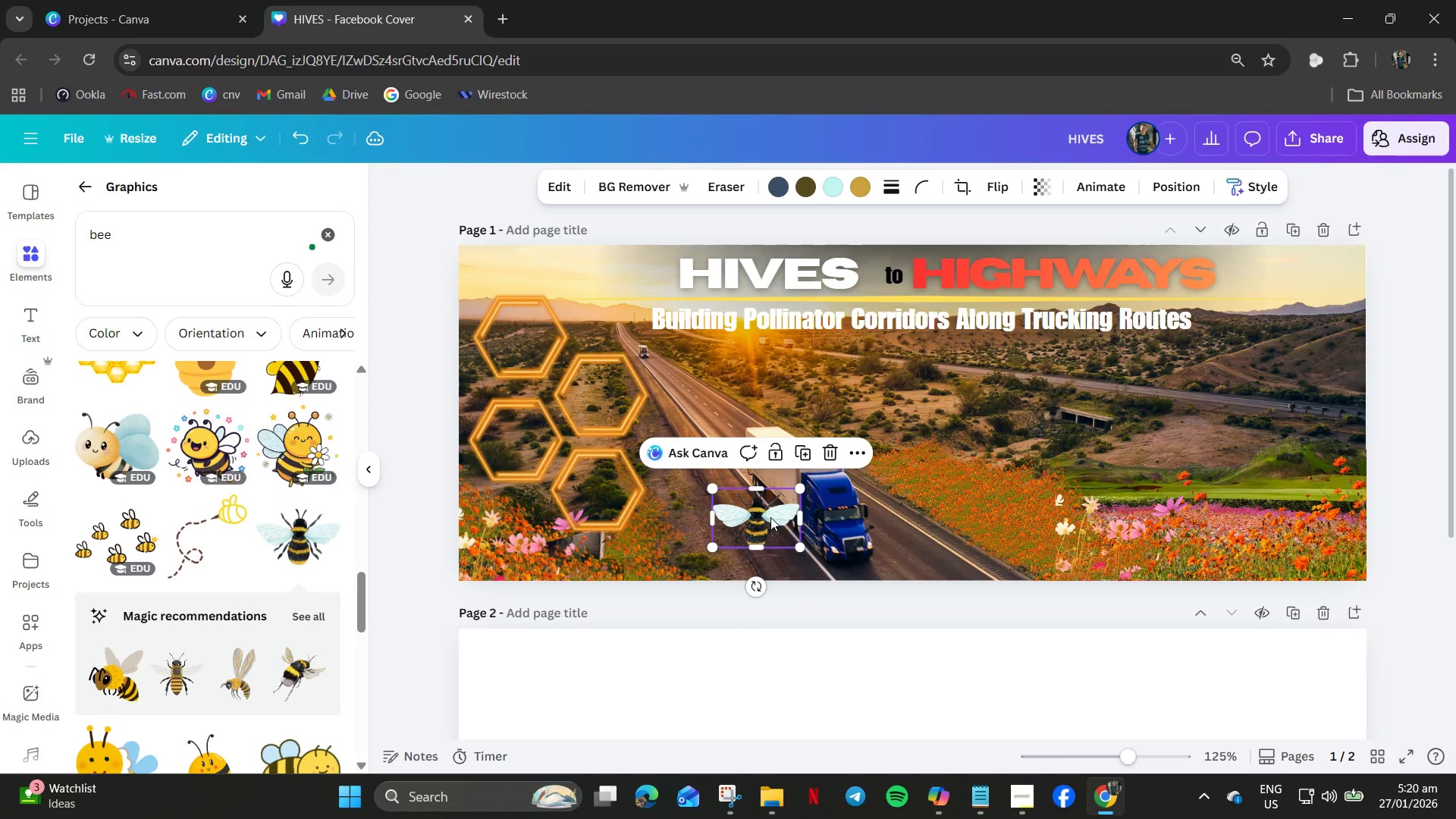 
left_click_drag(start_coordinate=[770, 518], to_coordinate=[603, 489])
 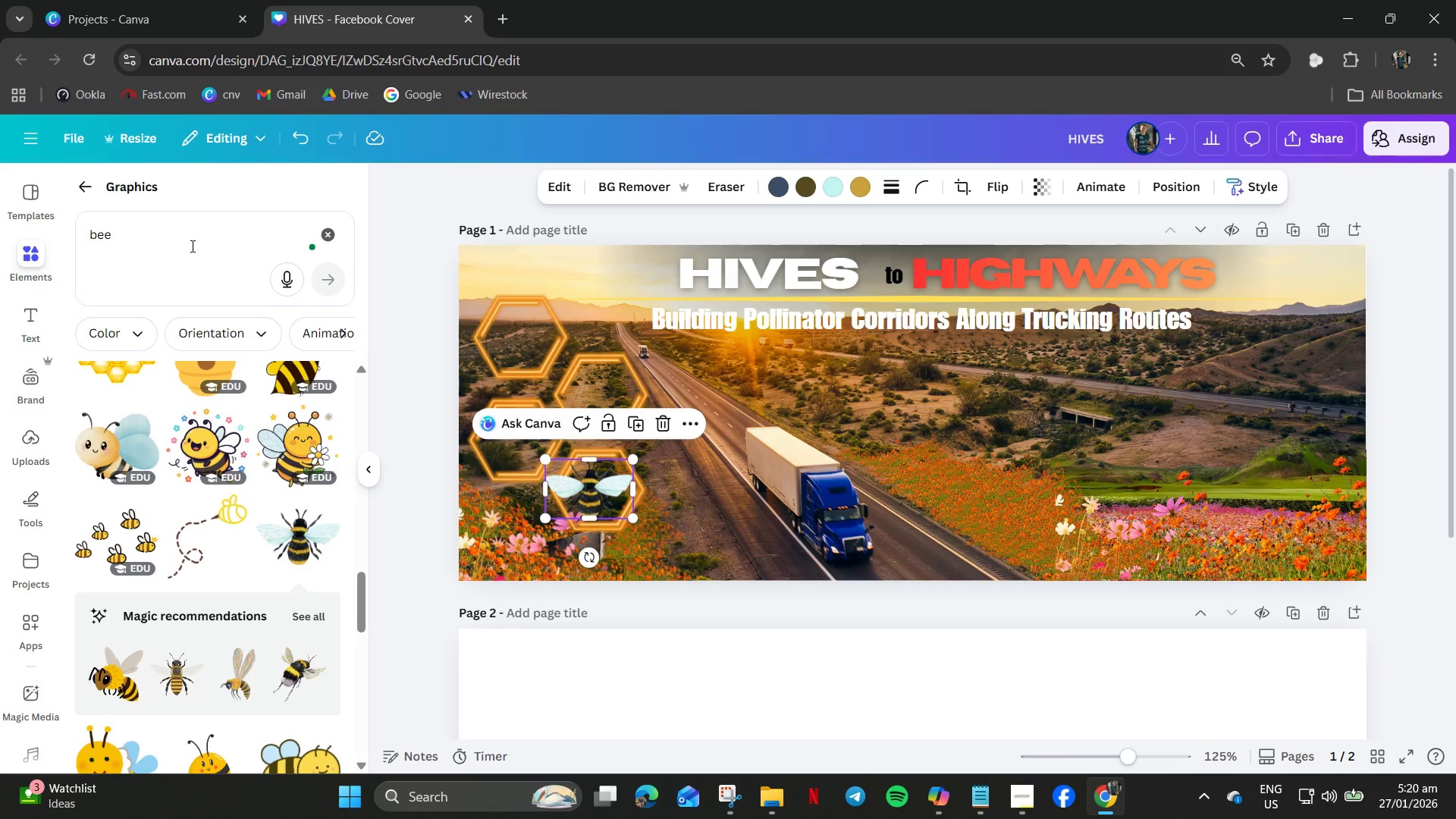 
left_click_drag(start_coordinate=[130, 240], to_coordinate=[33, 240])
 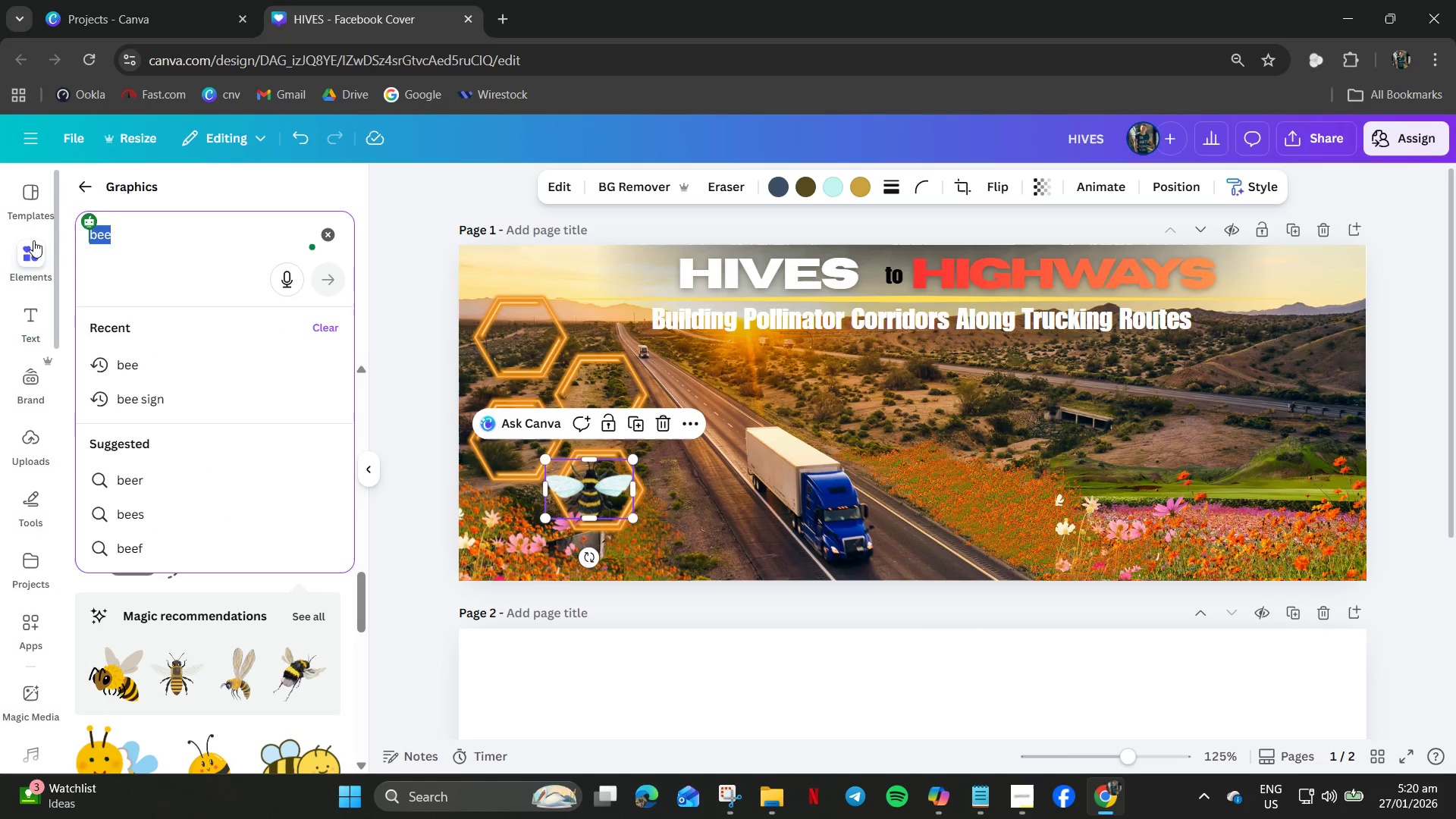 
type(yellow)
 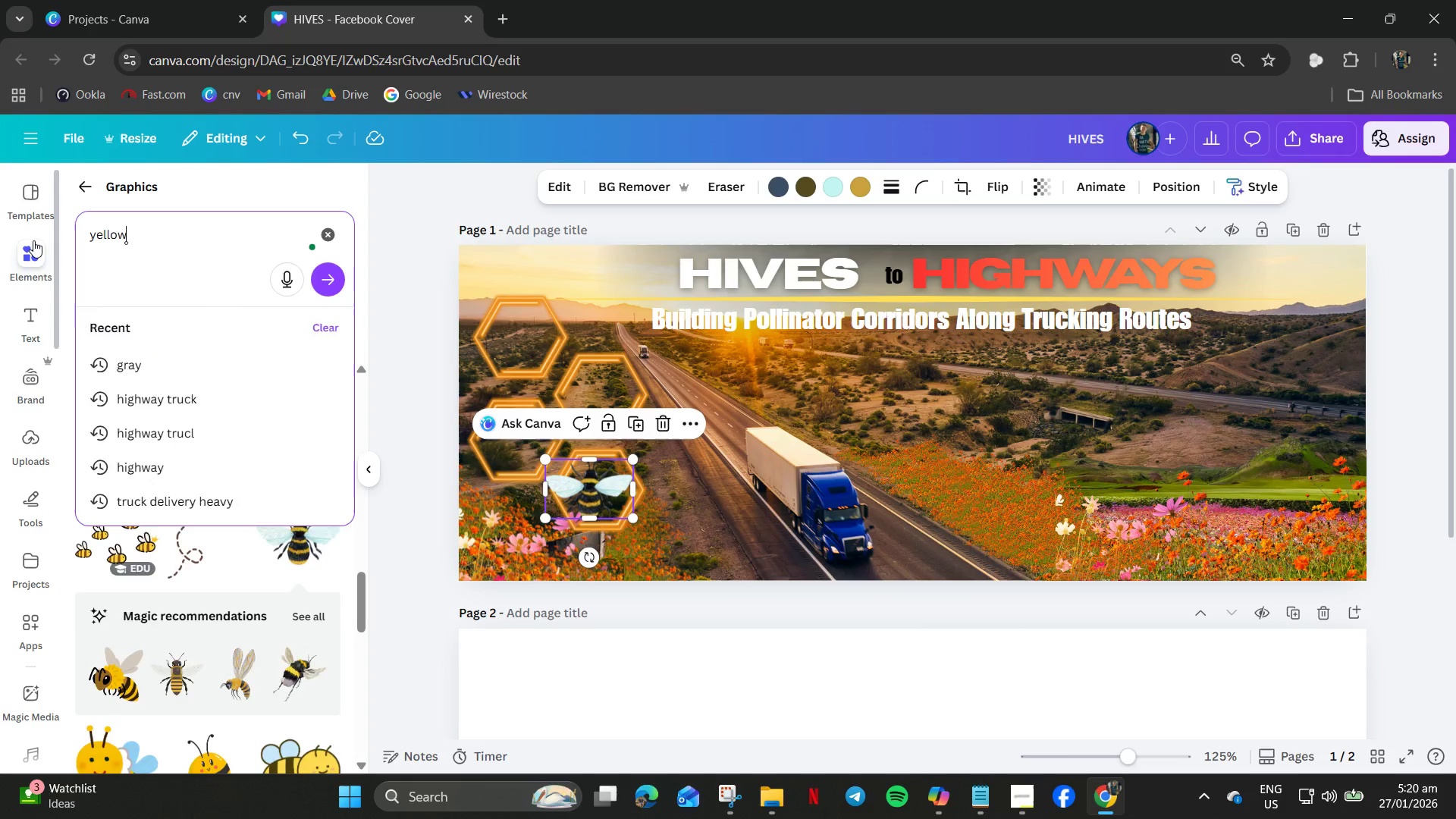 
key(Enter)
 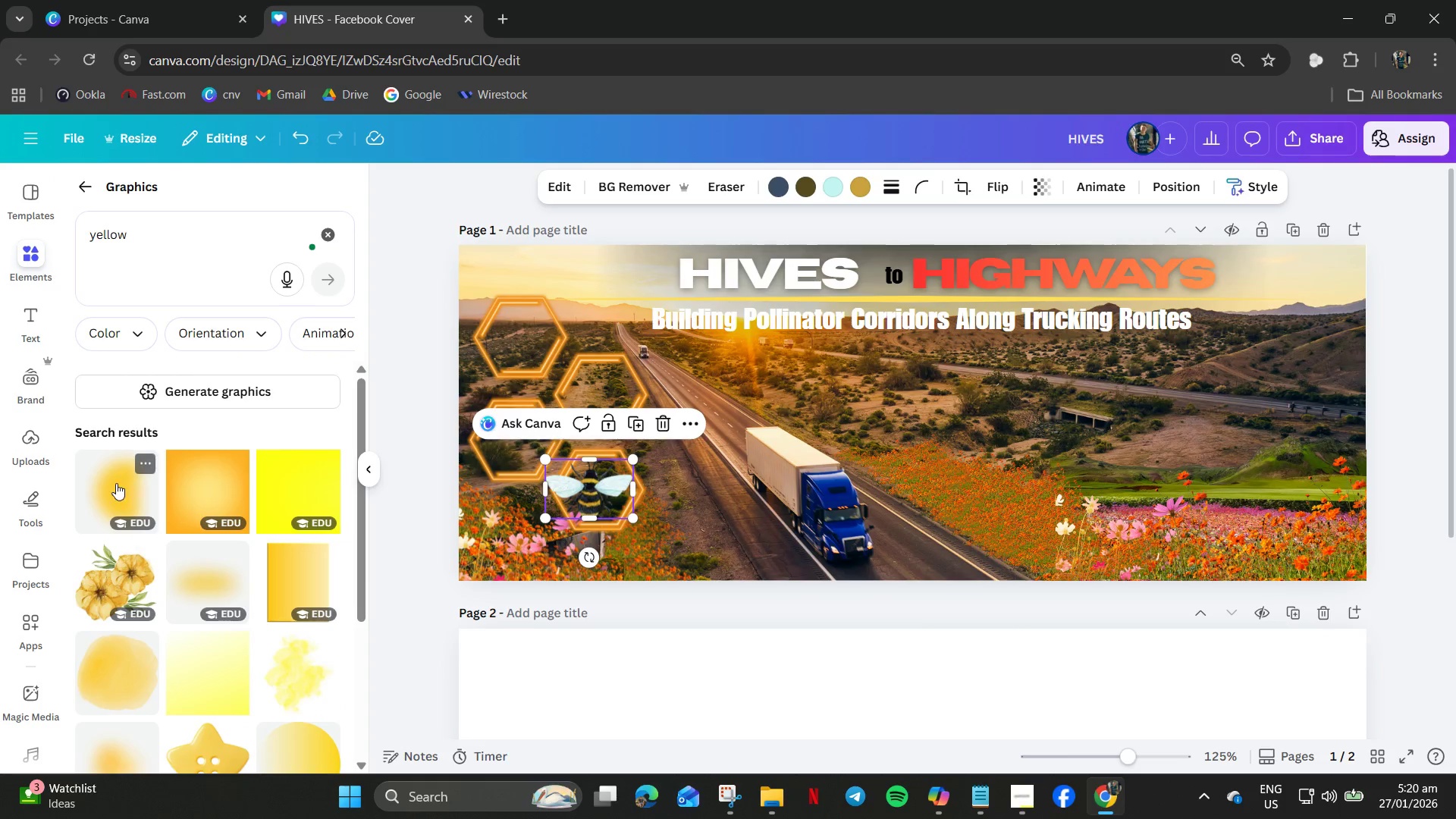 
scroll: coordinate [111, 540], scroll_direction: down, amount: 13.0
 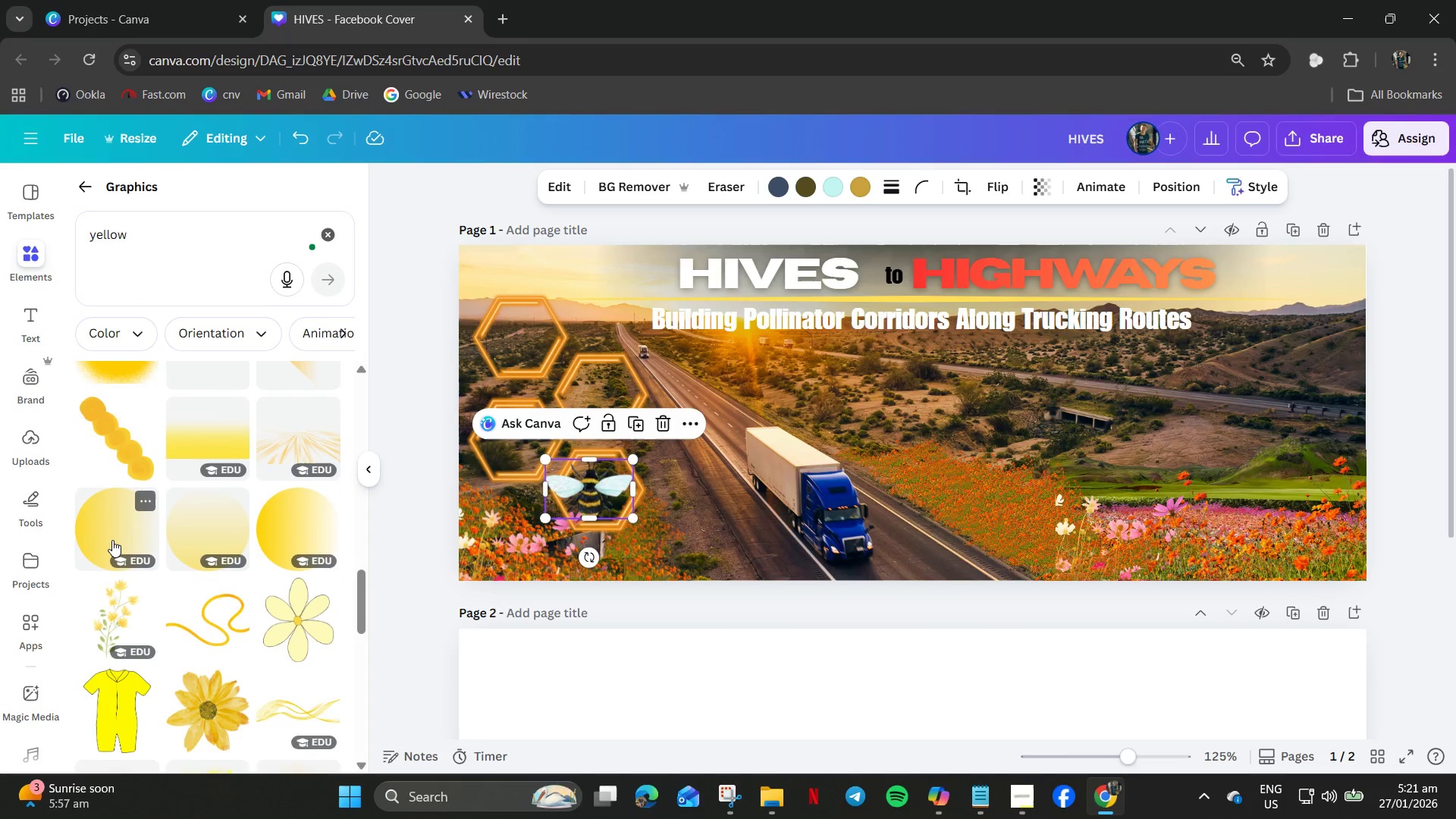 
scroll: coordinate [112, 540], scroll_direction: down, amount: 3.0
 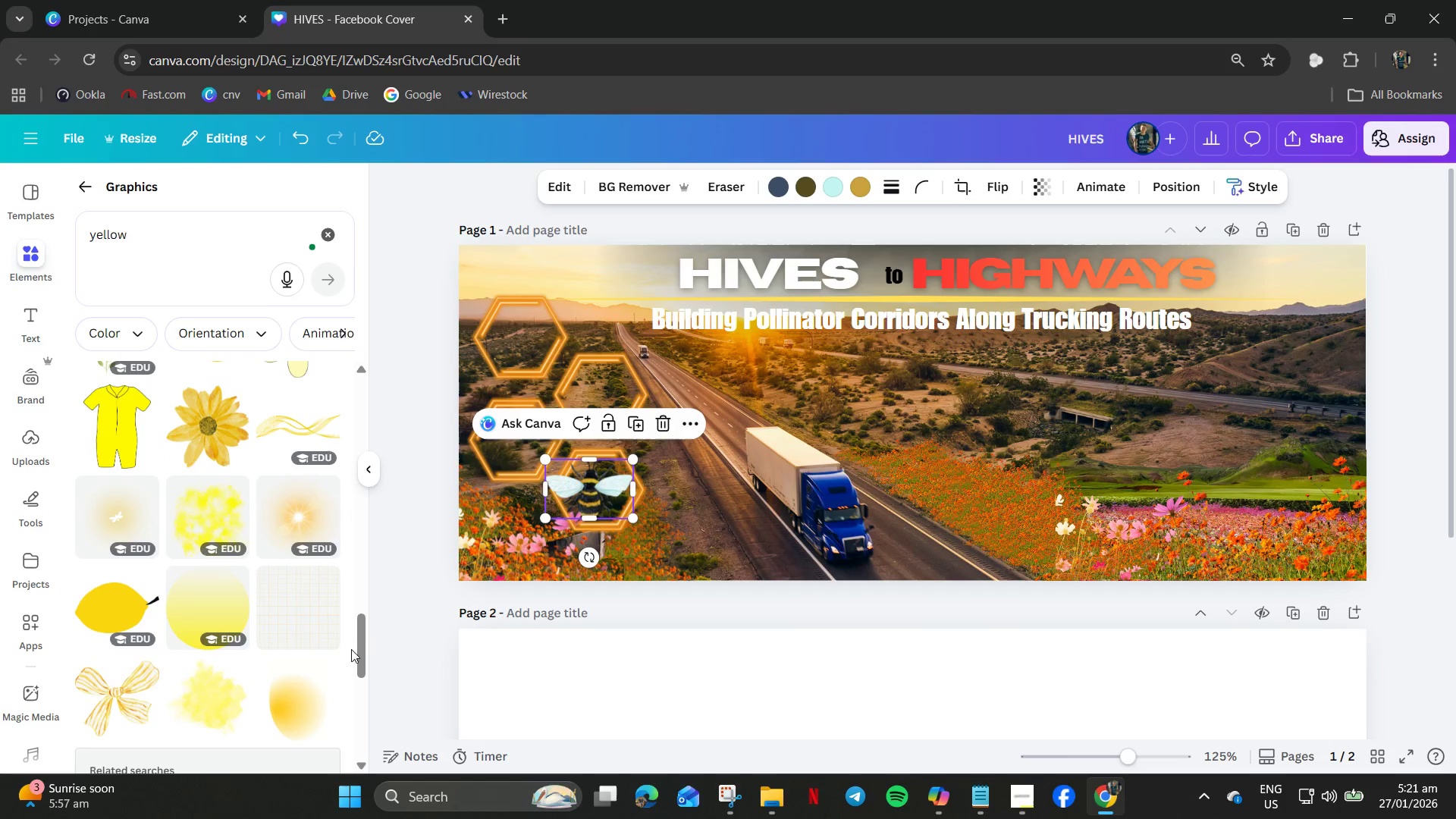 
left_click_drag(start_coordinate=[359, 651], to_coordinate=[266, 363])
 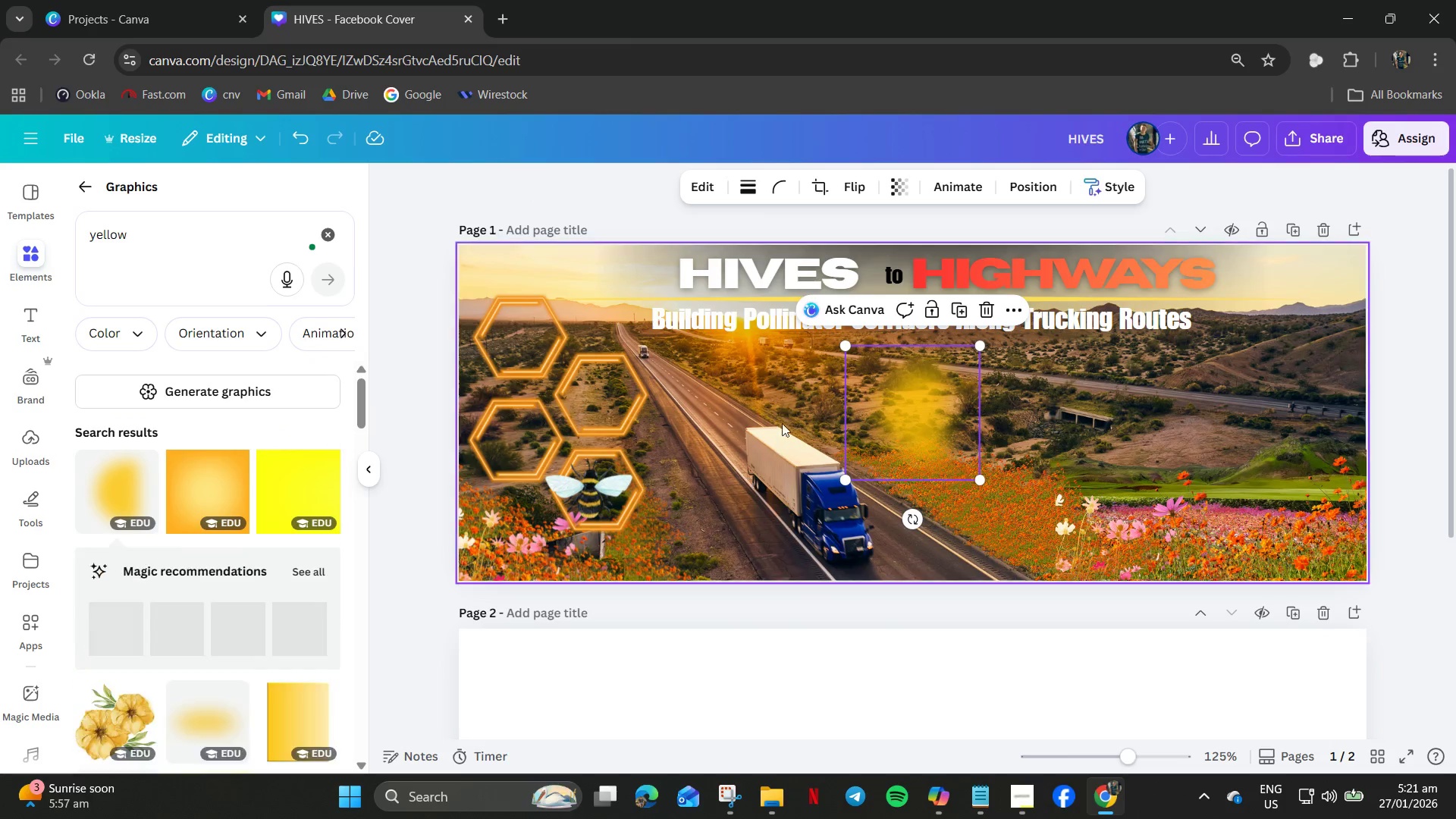 
left_click_drag(start_coordinate=[899, 414], to_coordinate=[590, 400])
 